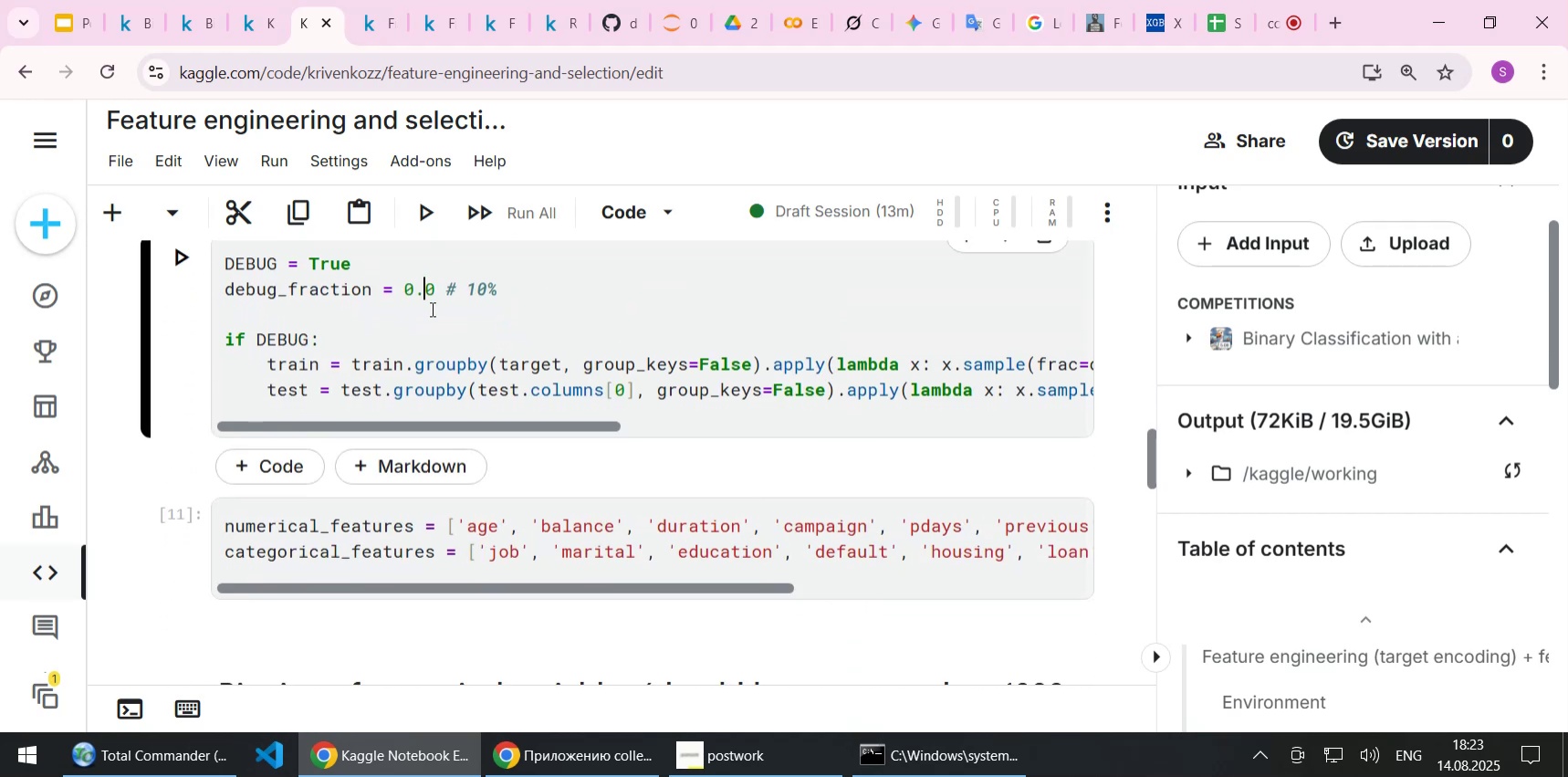 
key(ArrowRight)
 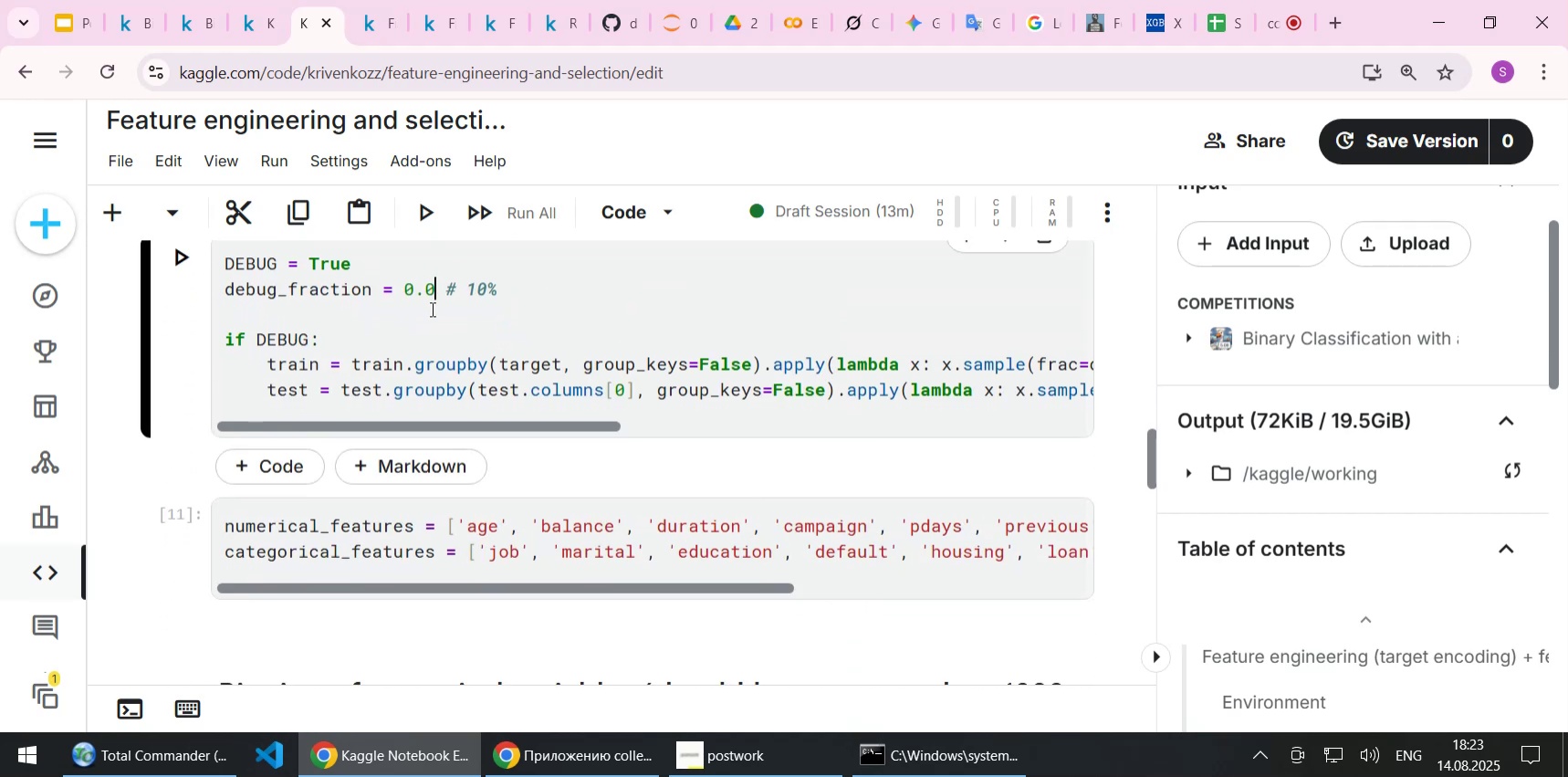 
key(1)
 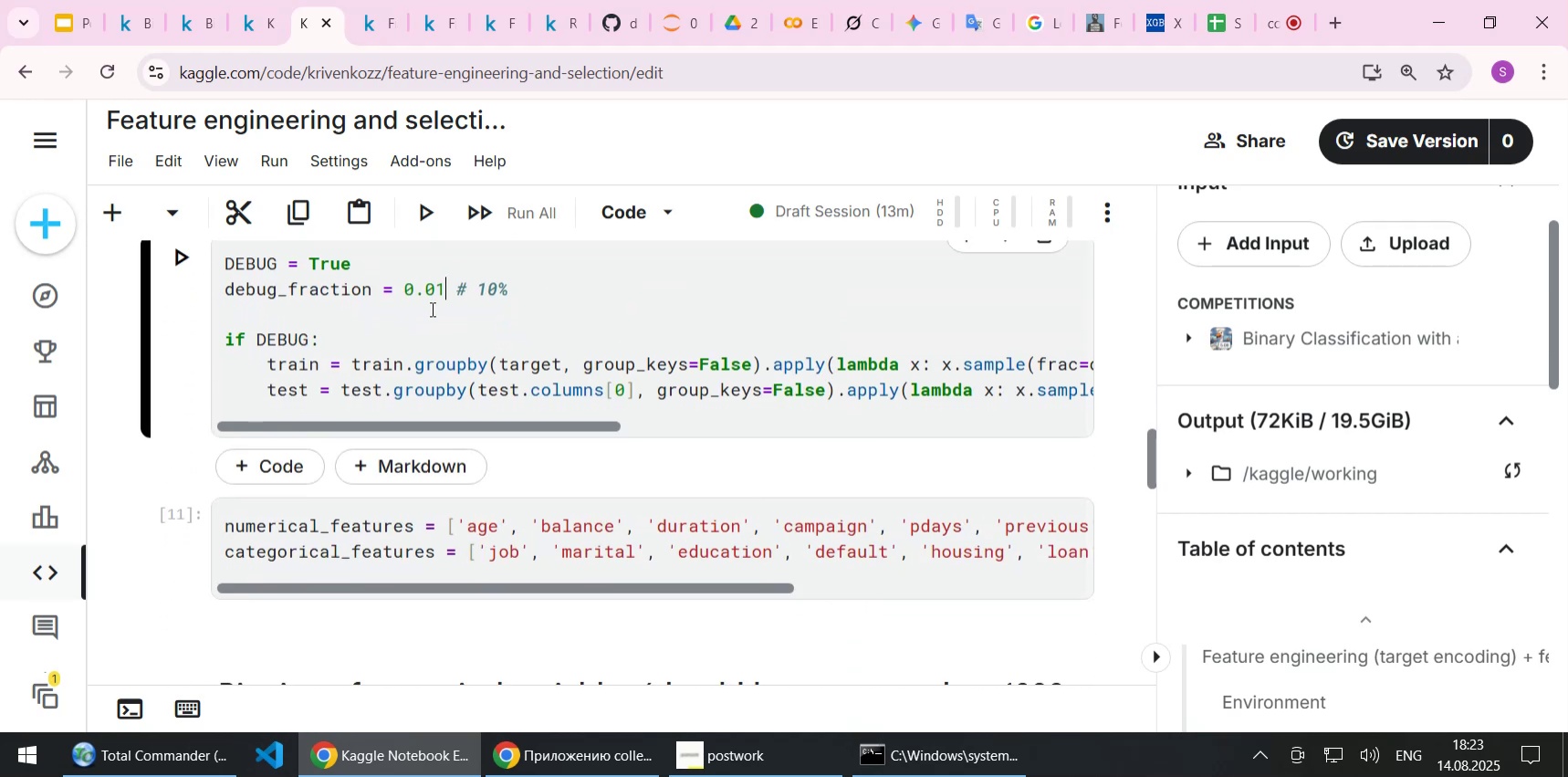 
key(ArrowRight)
 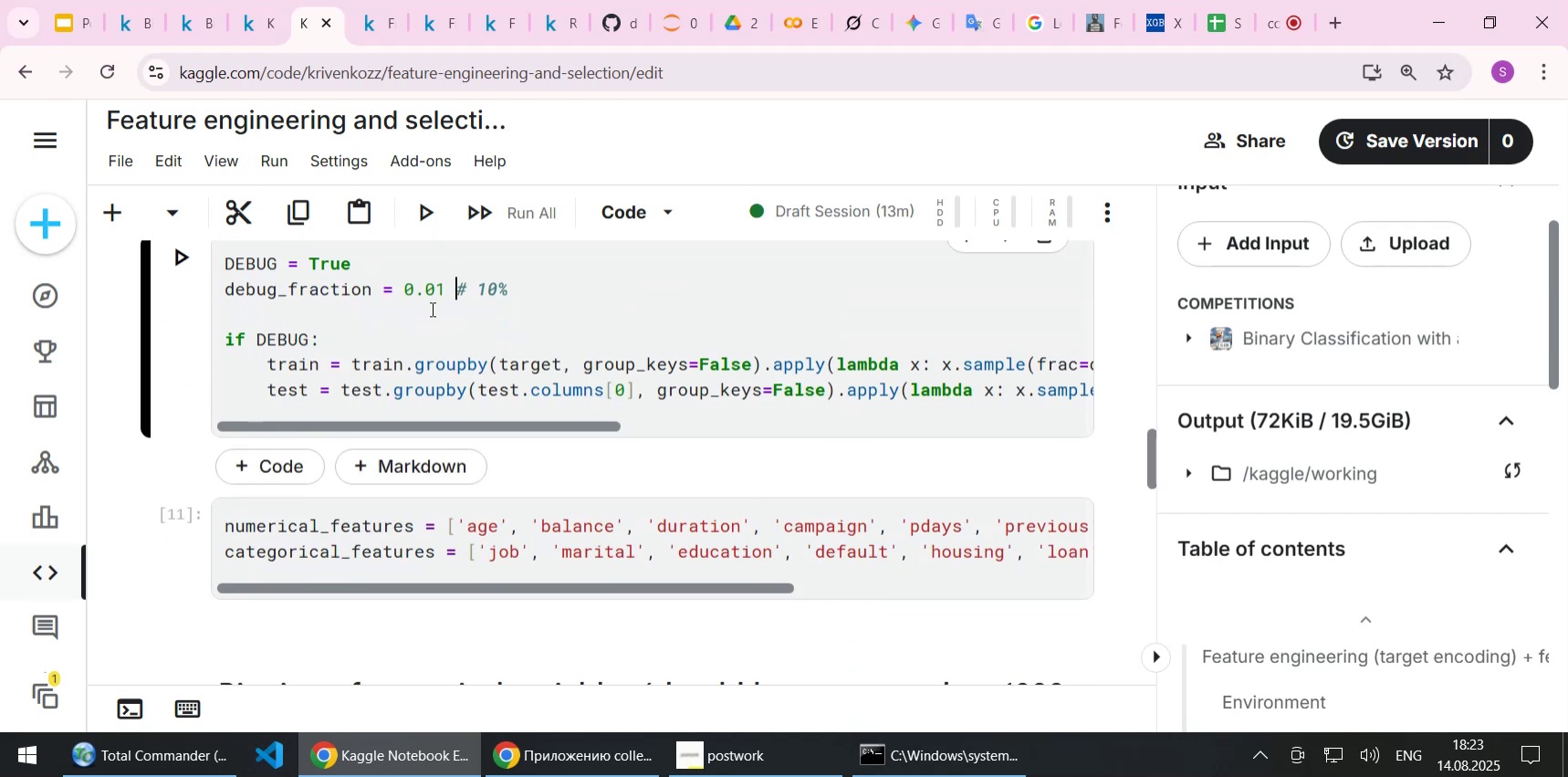 
key(ArrowRight)
 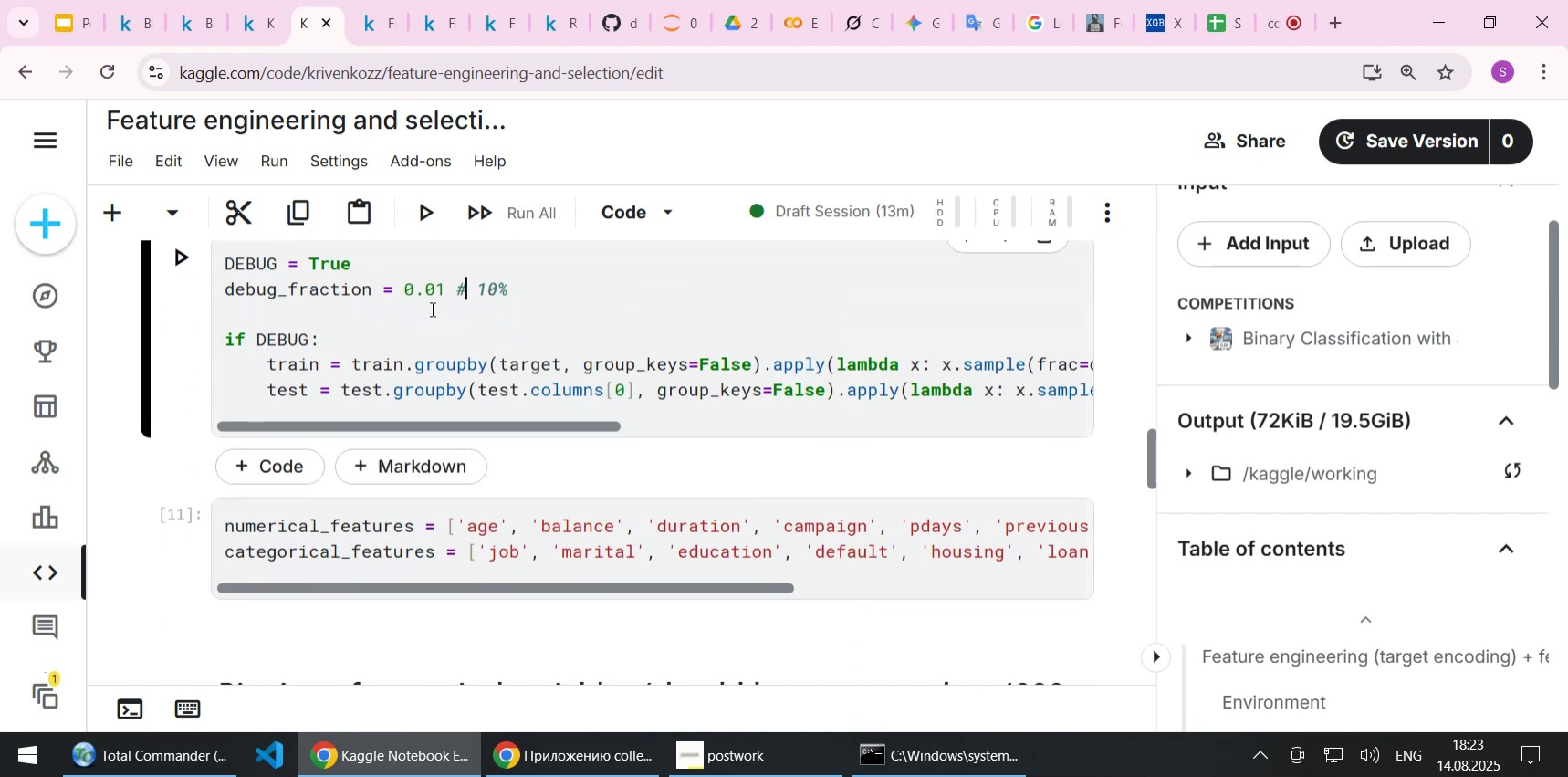 
key(ArrowRight)
 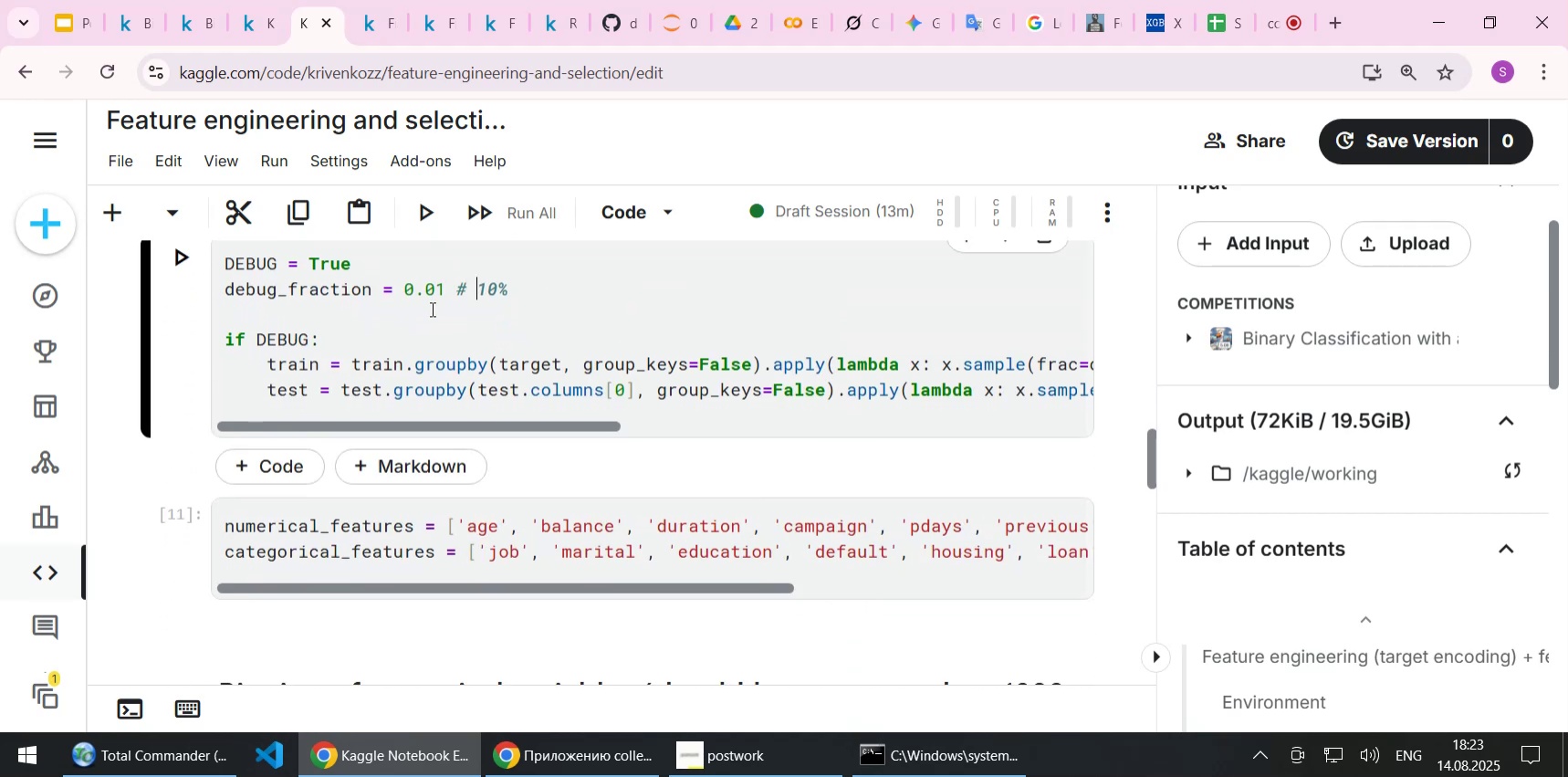 
key(ArrowRight)
 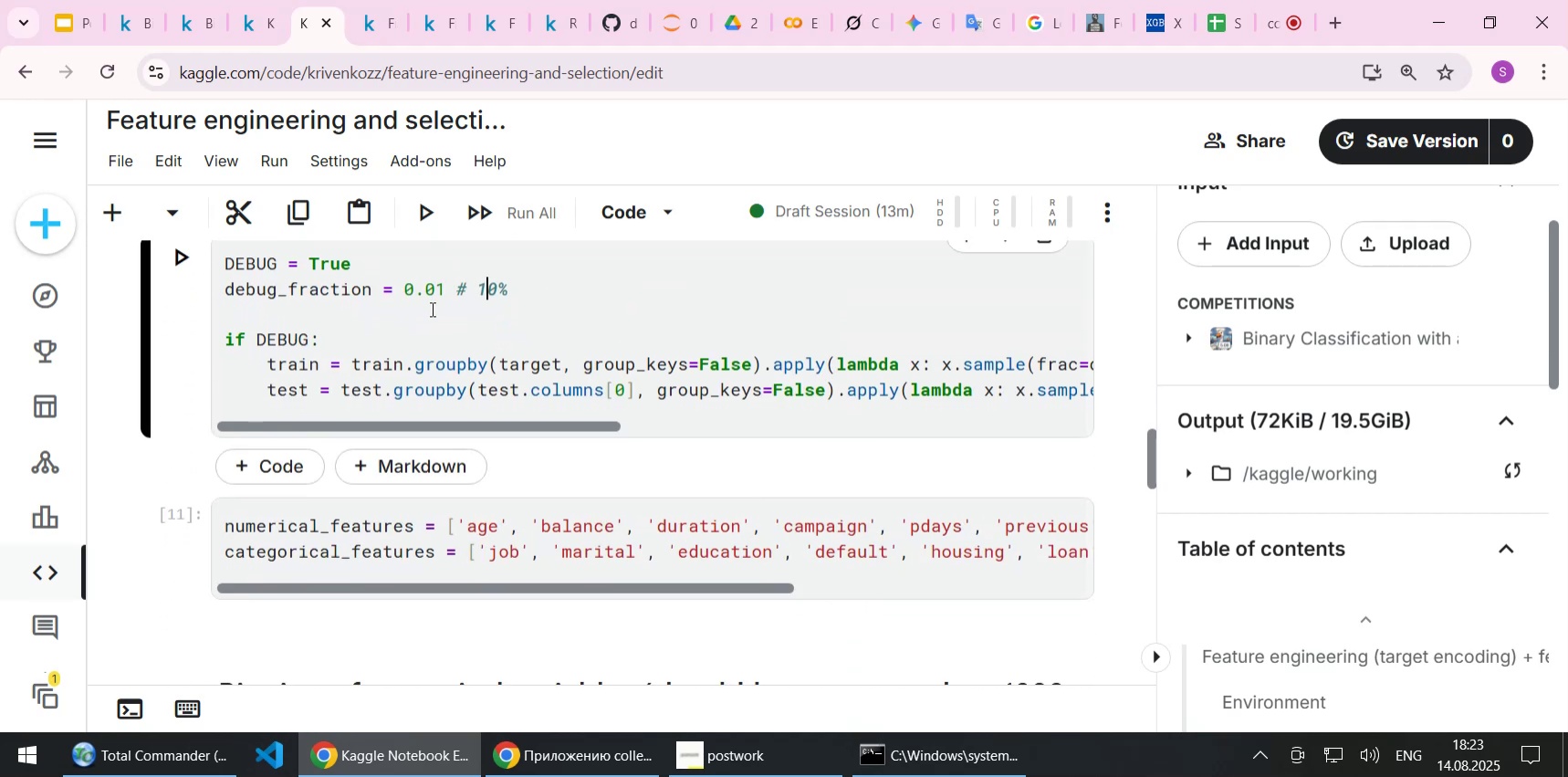 
key(Delete)
 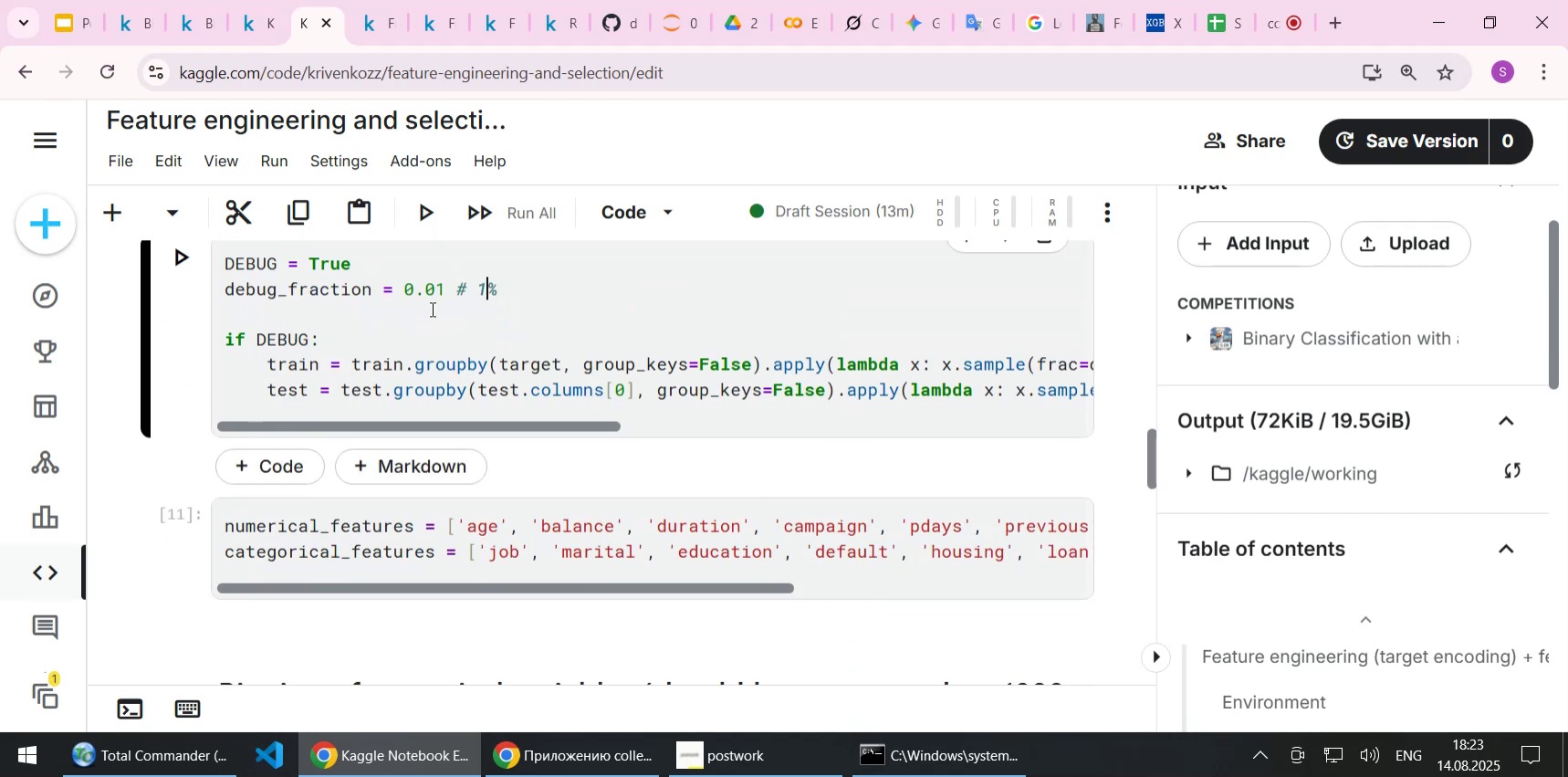 
key(Control+ControlLeft)
 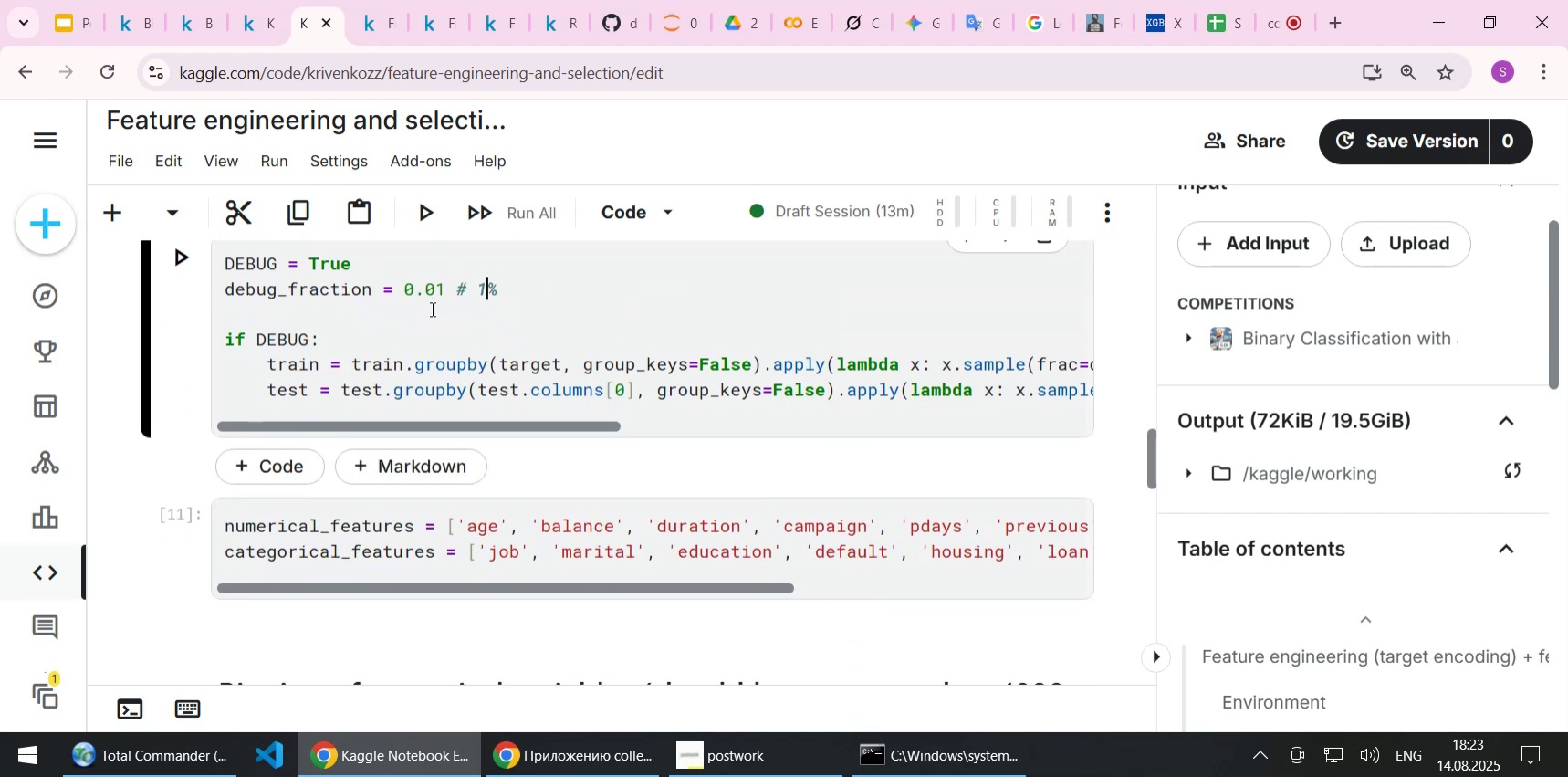 
key(Control+S)
 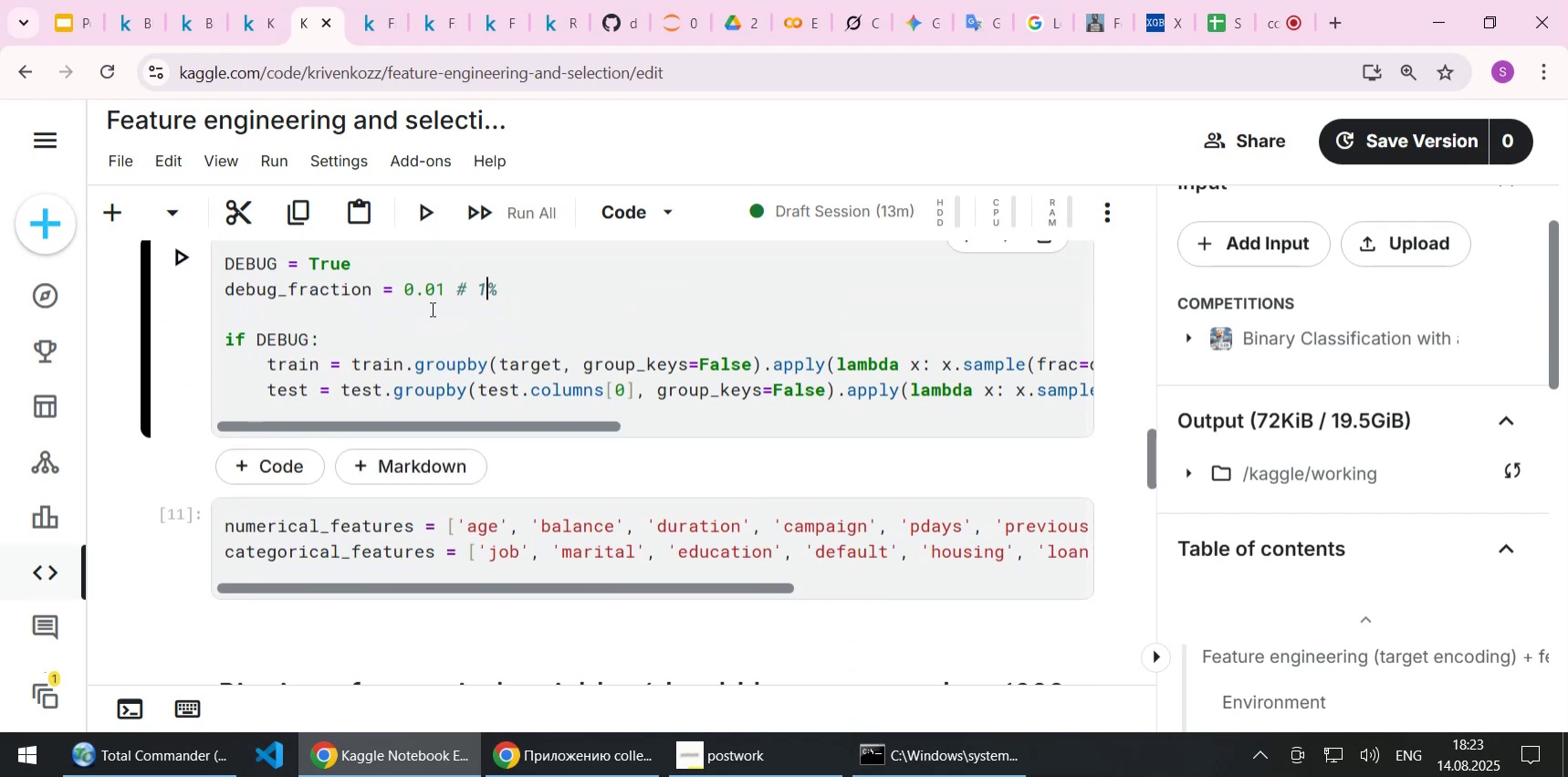 
scroll: coordinate [431, 309], scroll_direction: up, amount: 8.0
 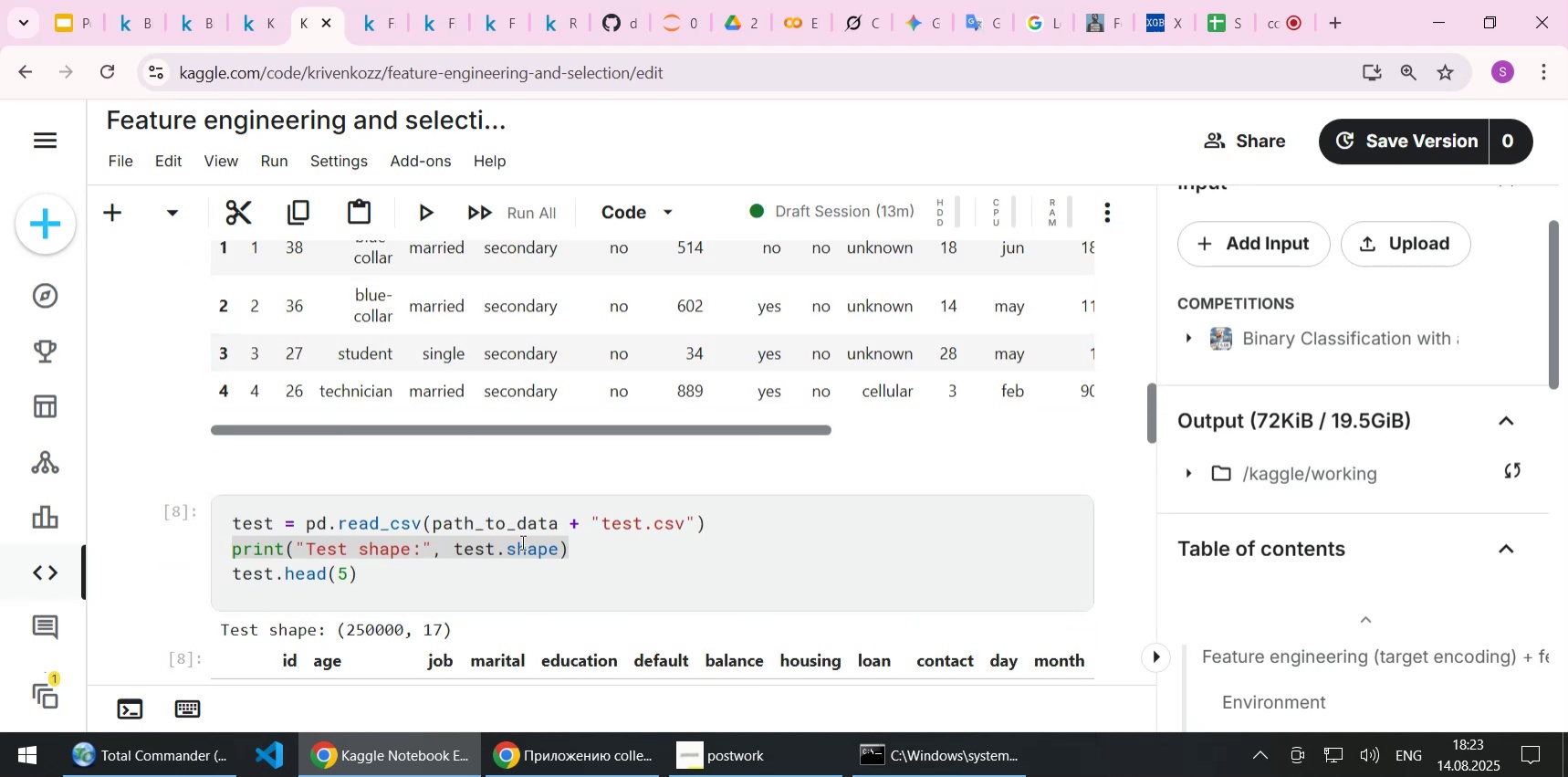 
left_click([521, 541])
 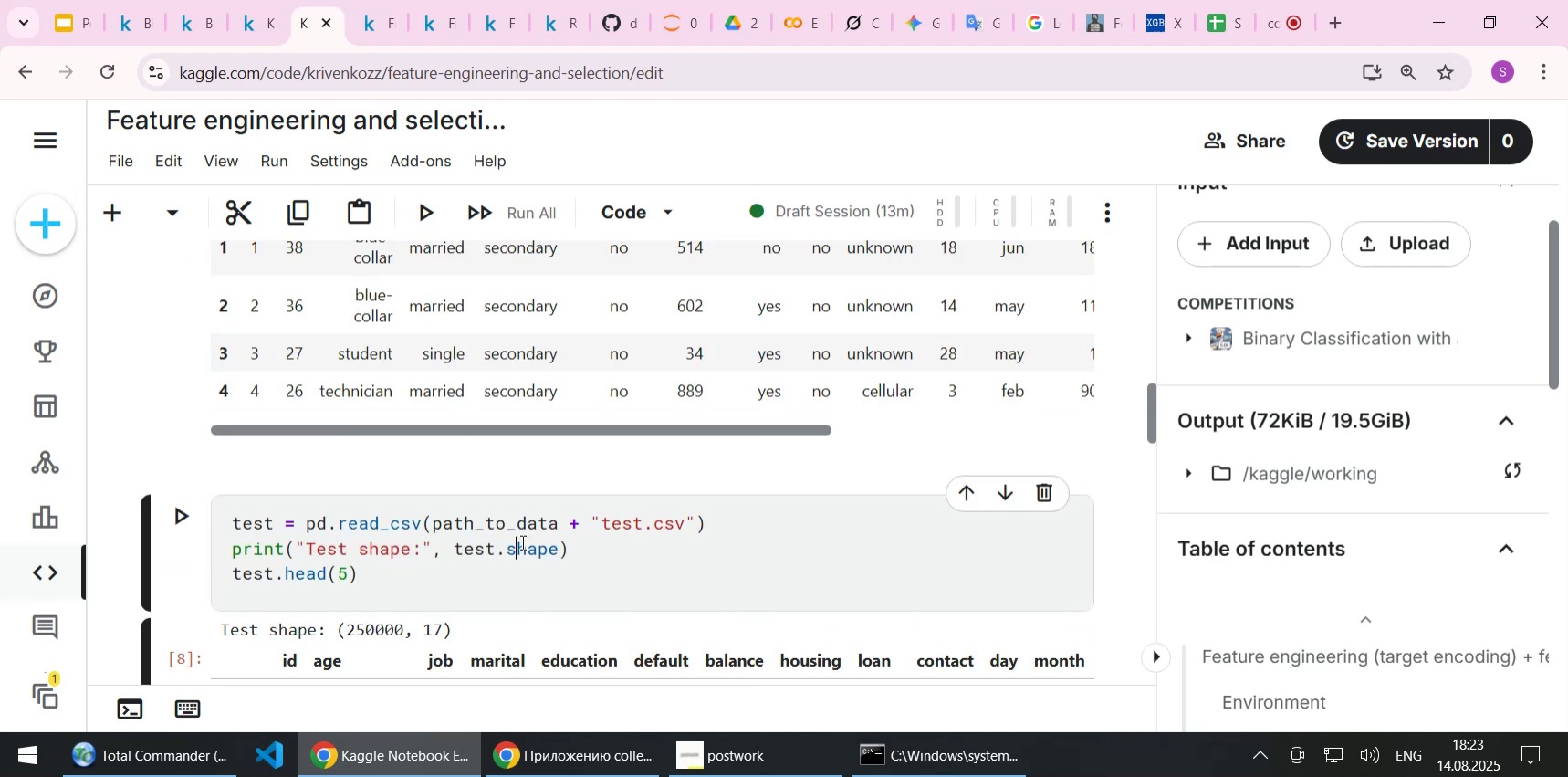 
scroll: coordinate [521, 541], scroll_direction: up, amount: 3.0
 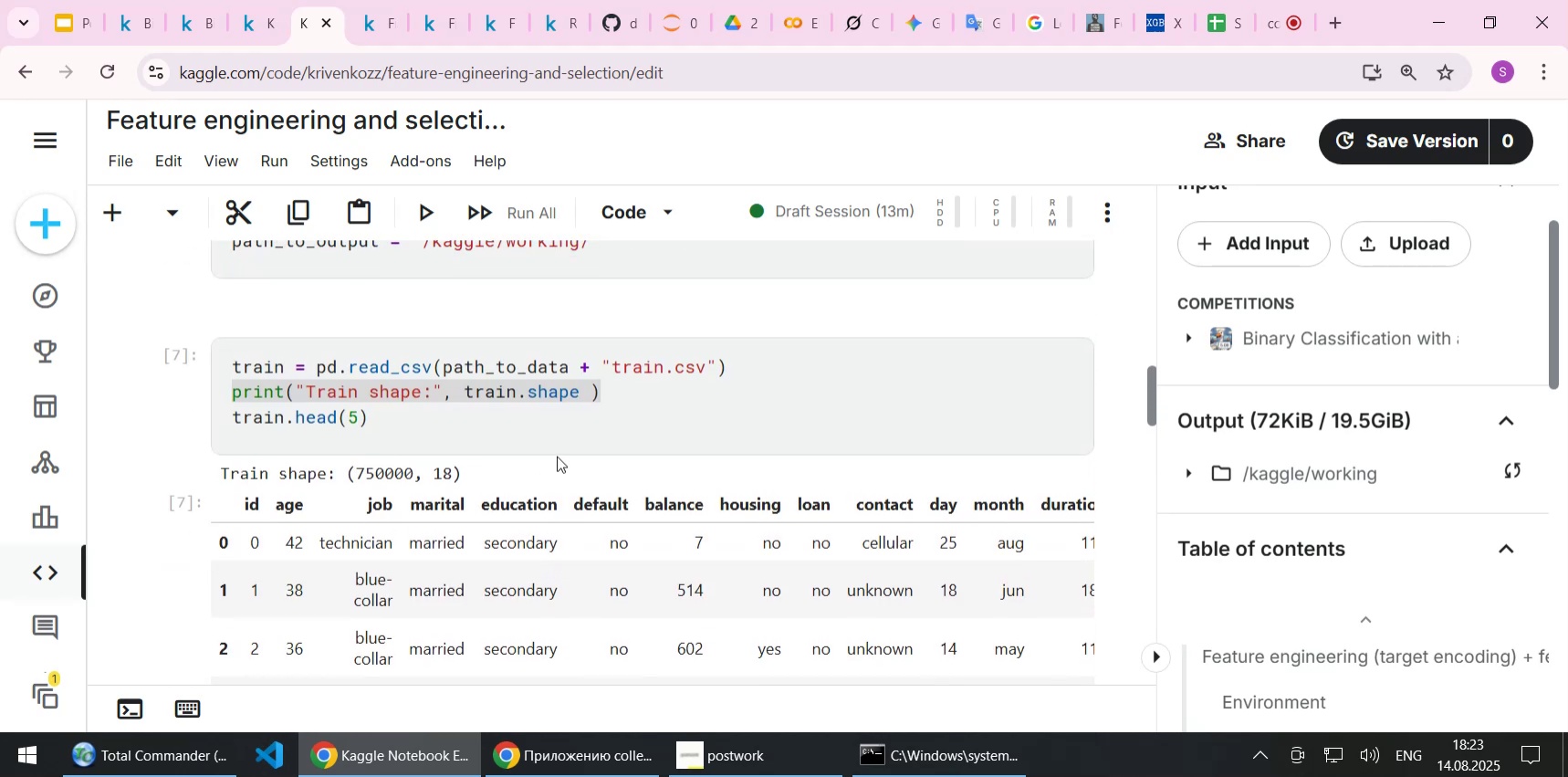 
left_click([557, 456])
 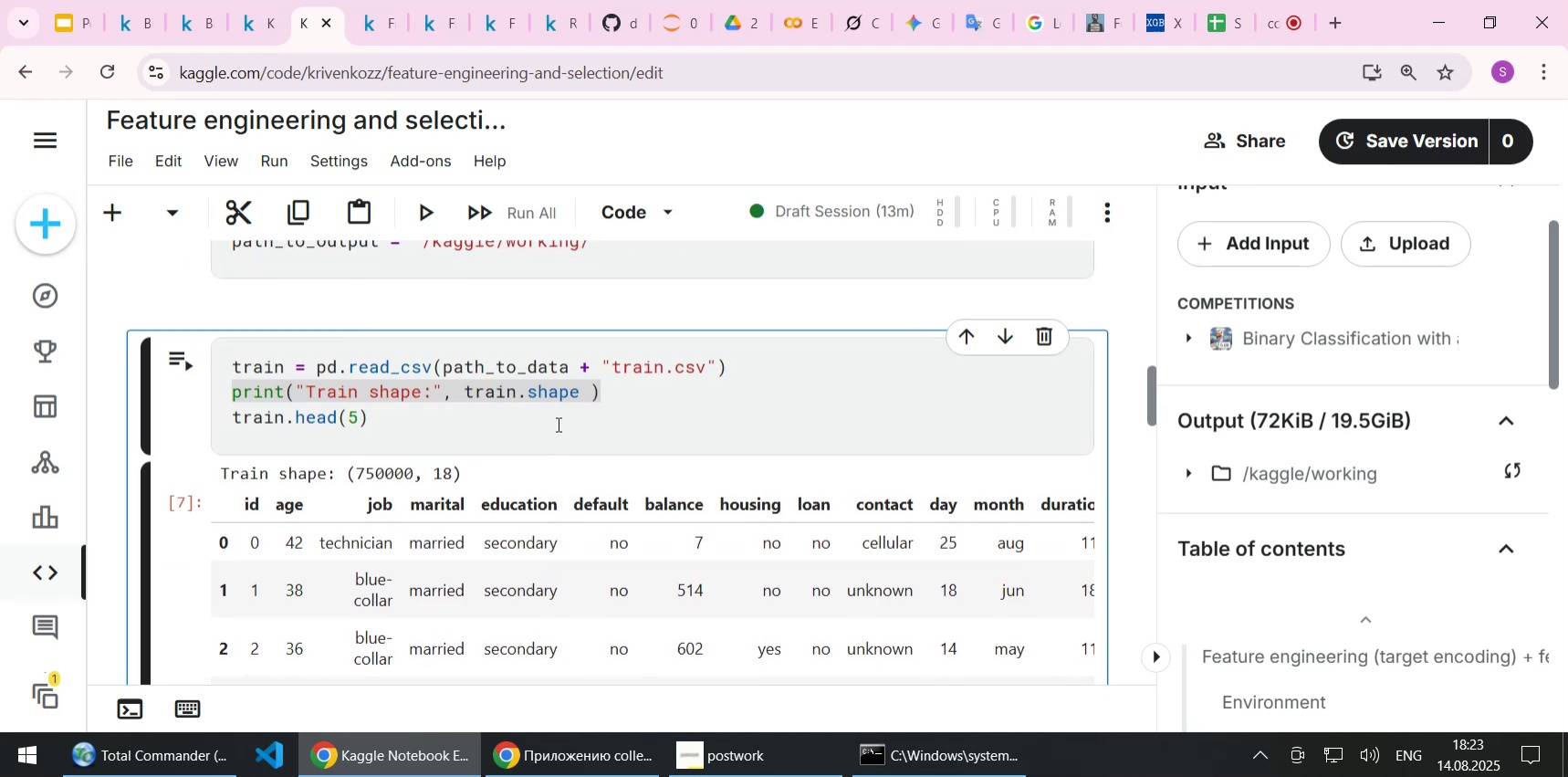 
left_click([557, 424])
 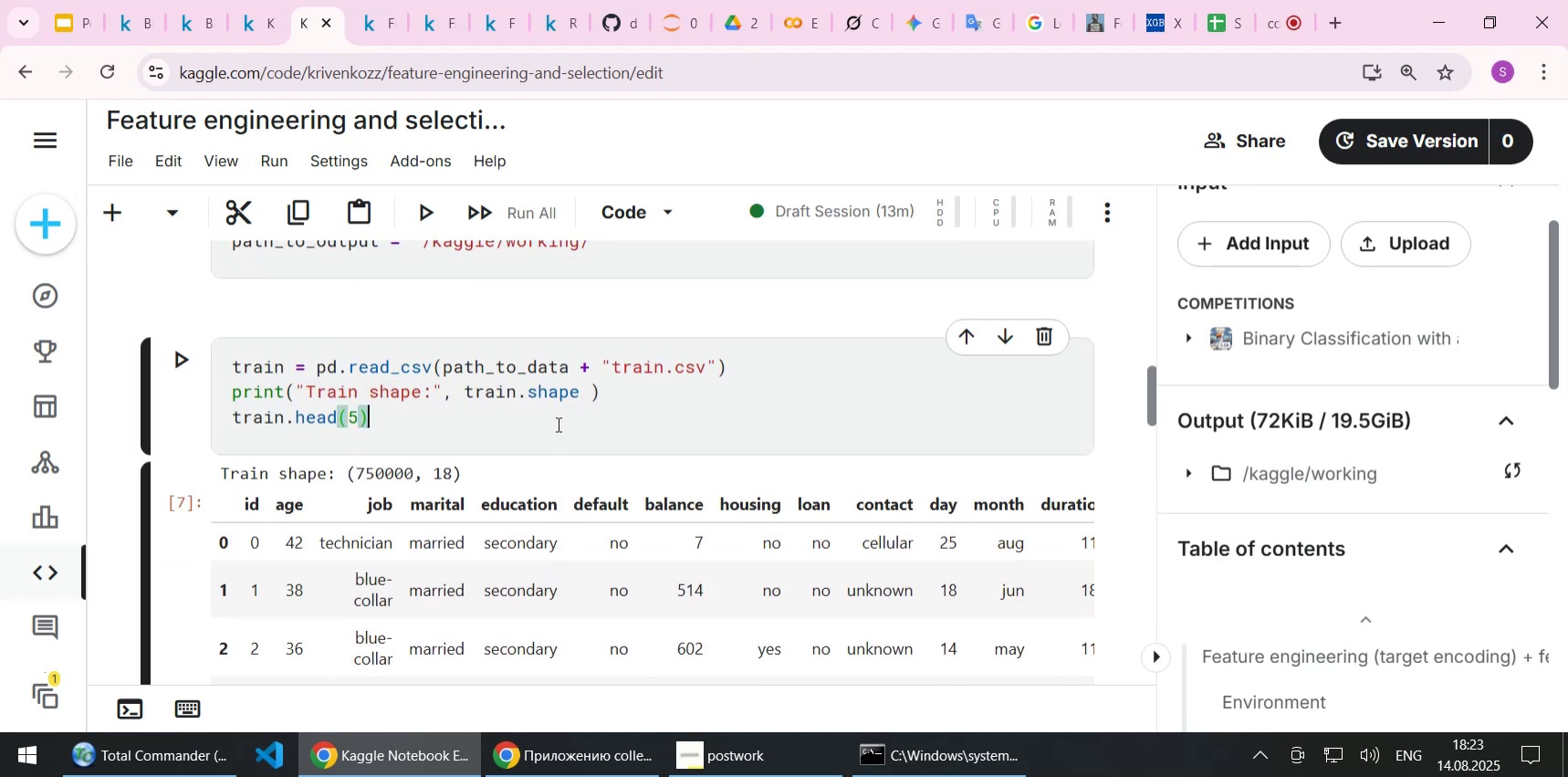 
key(Shift+Enter)
 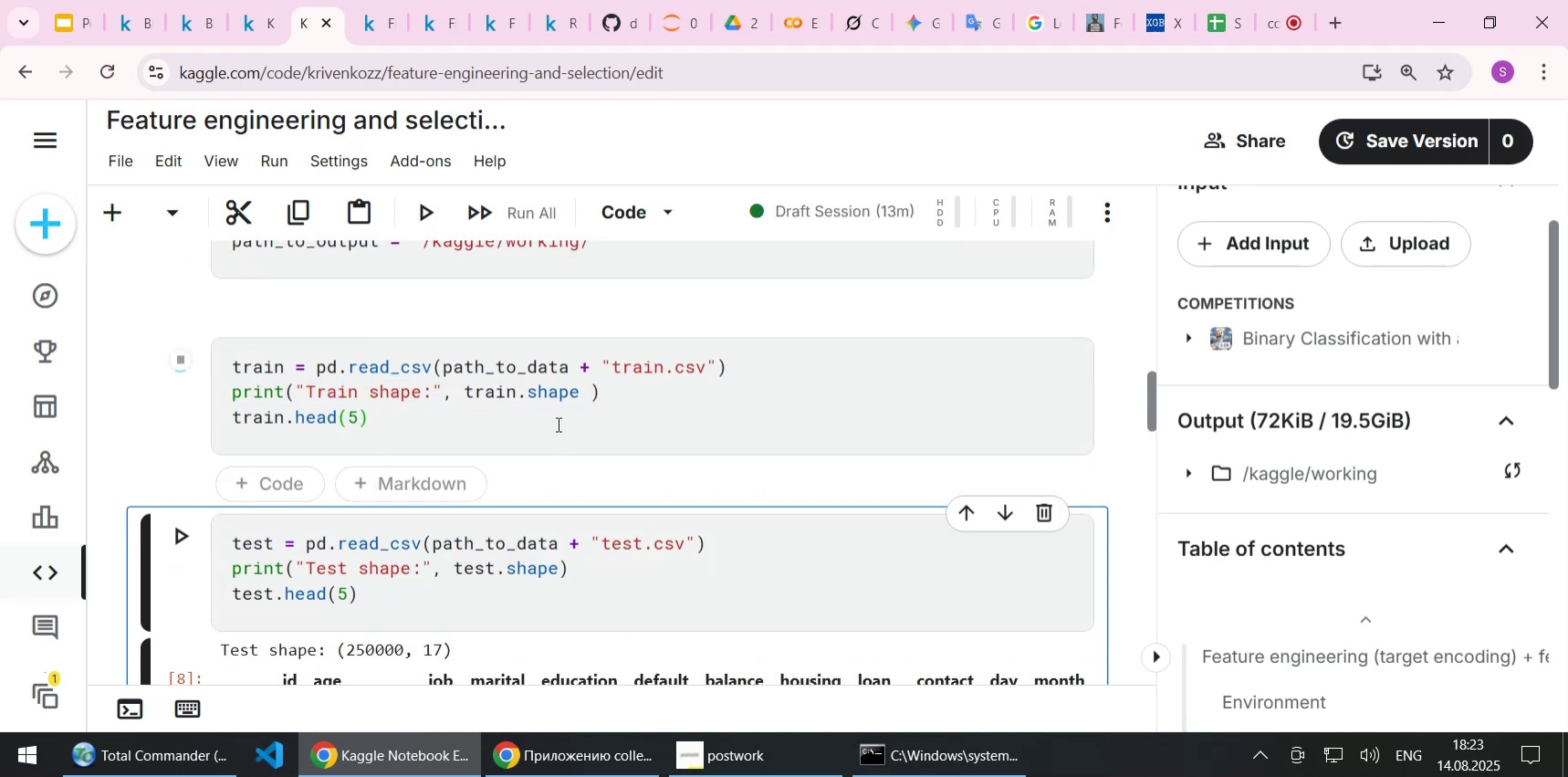 
key(Shift+Enter)
 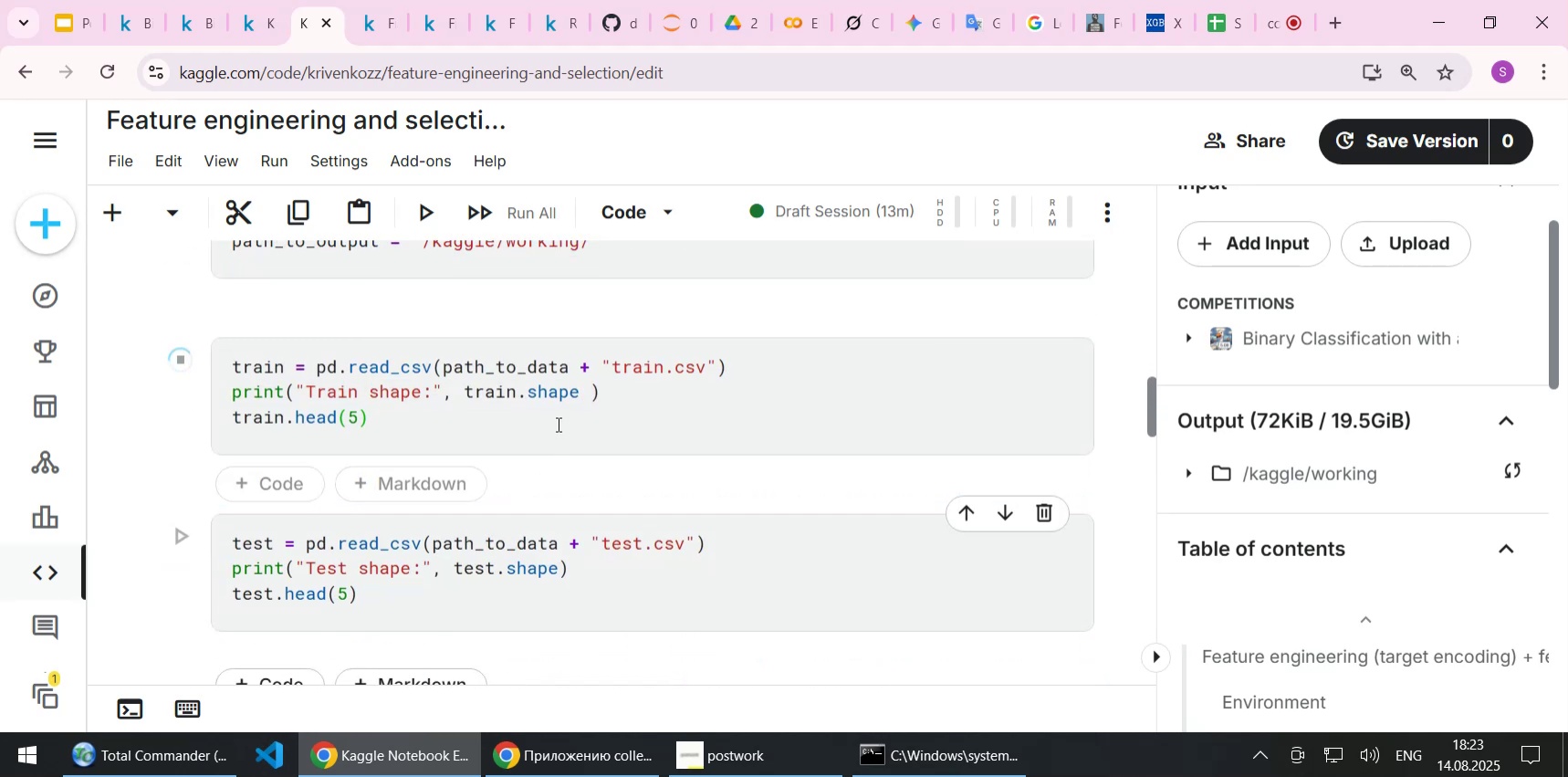 
key(Shift+Enter)
 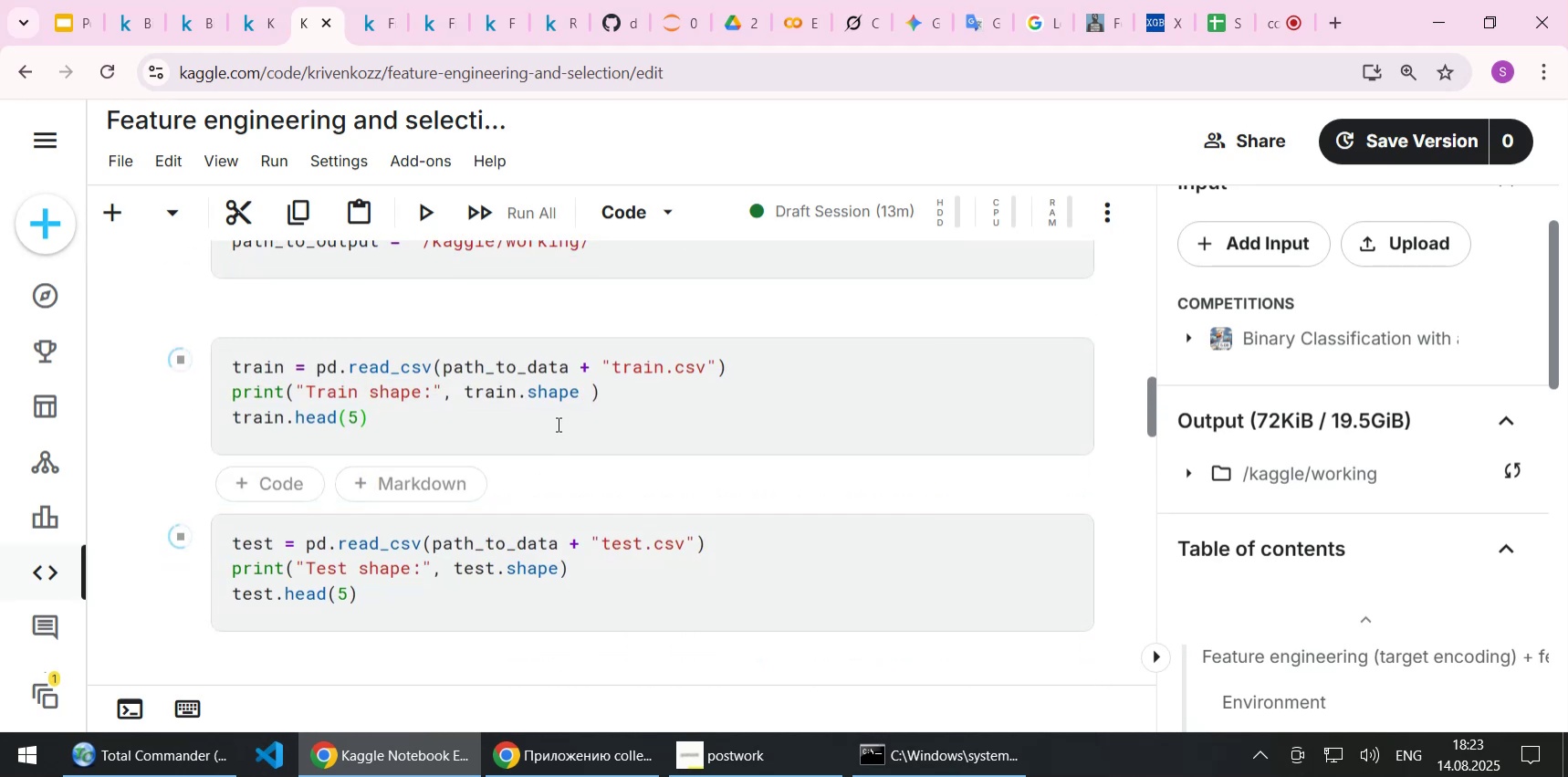 
scroll: coordinate [413, 485], scroll_direction: down, amount: 4.0
 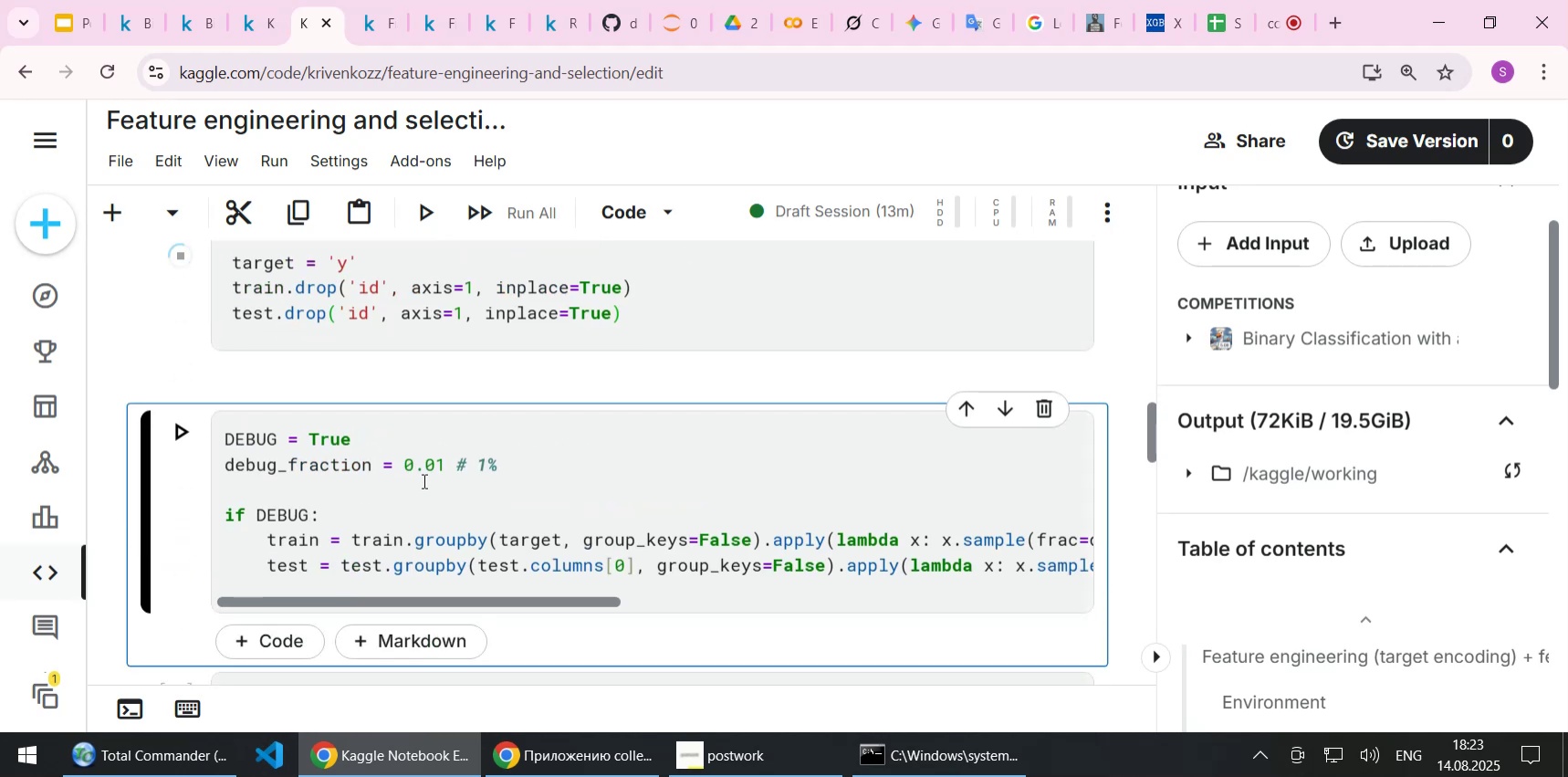 
key(Shift+Enter)
 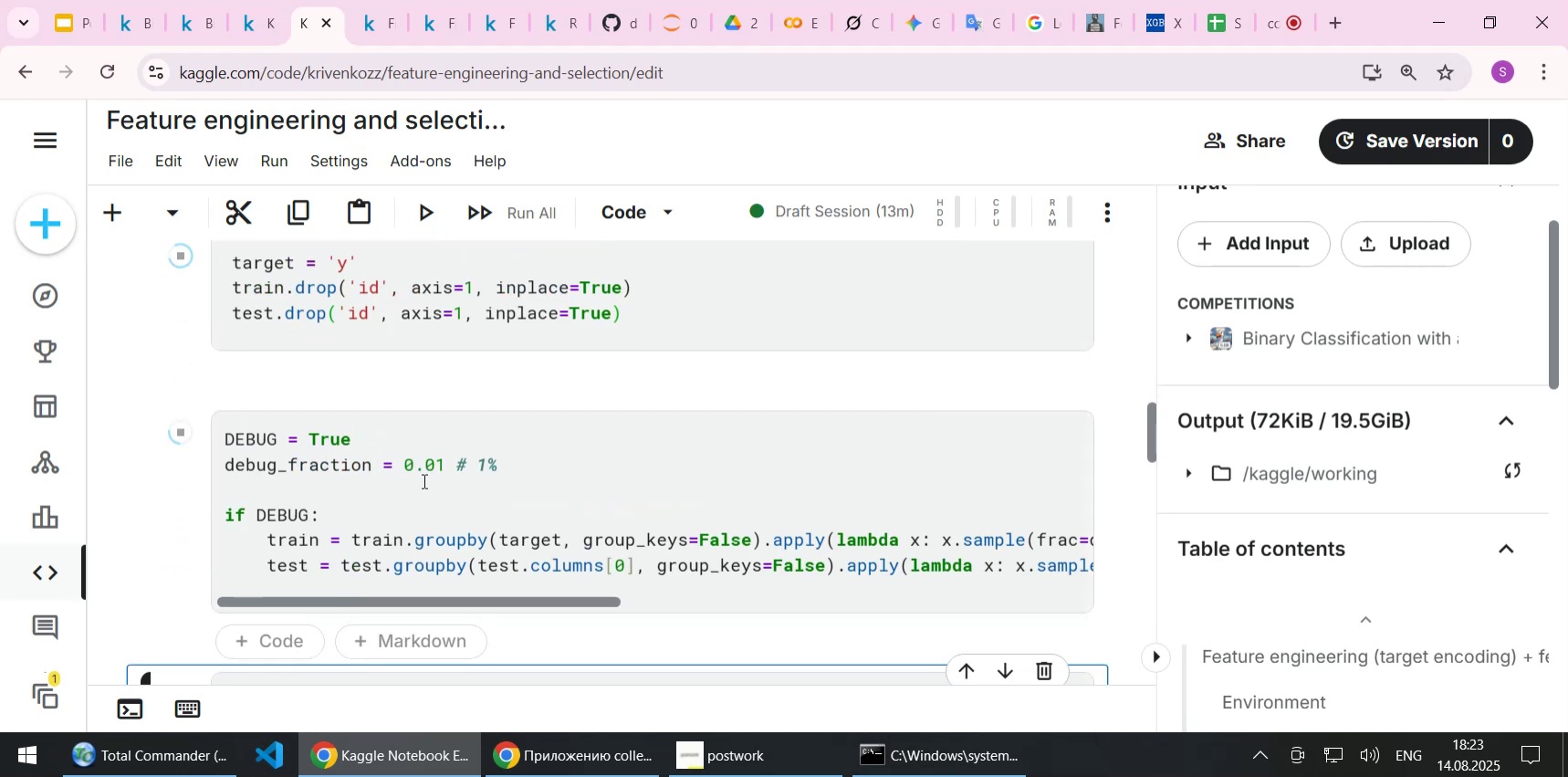 
scroll: coordinate [424, 479], scroll_direction: down, amount: 2.0
 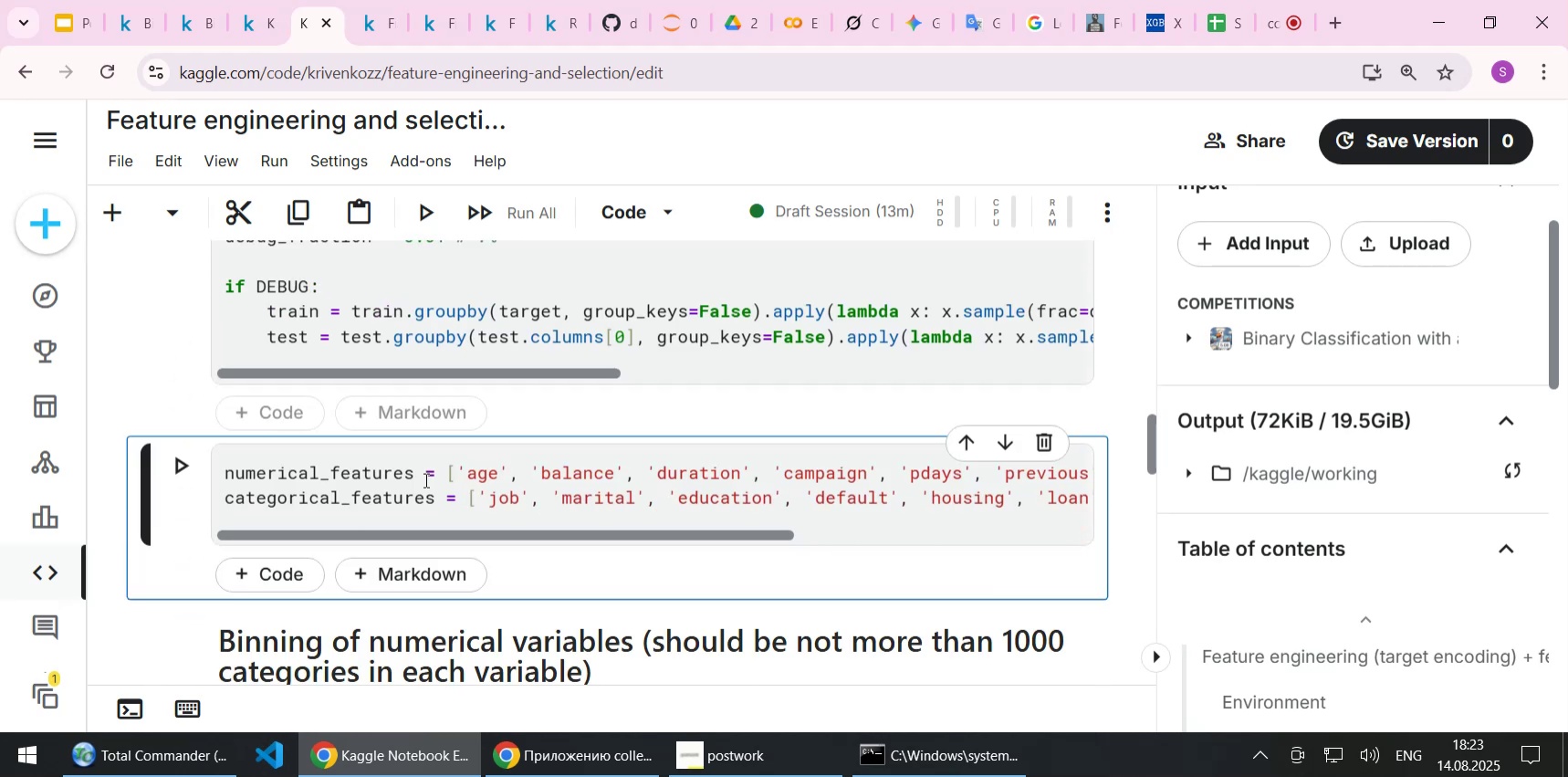 
key(Shift+Enter)
 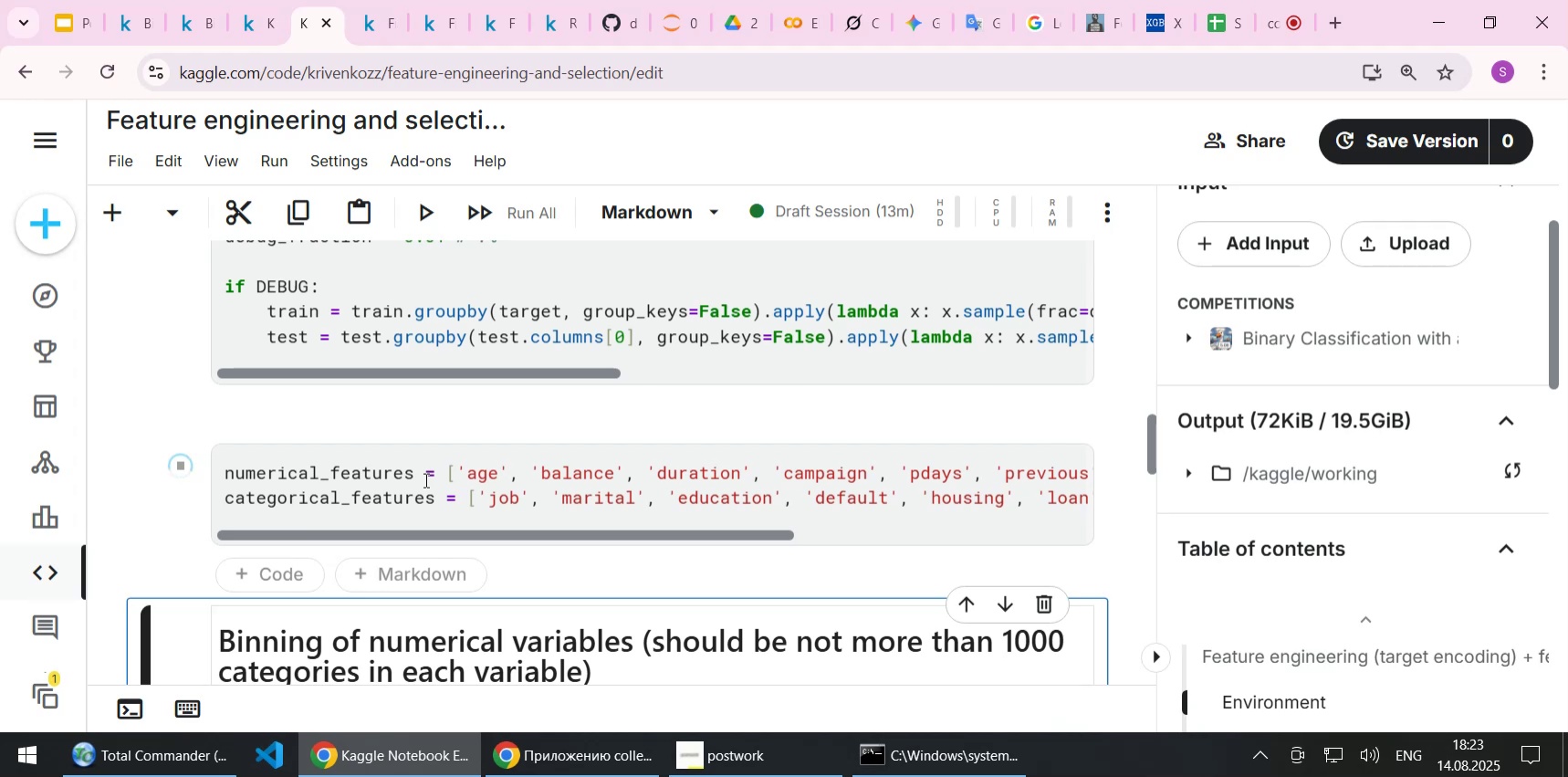 
scroll: coordinate [427, 480], scroll_direction: down, amount: 2.0
 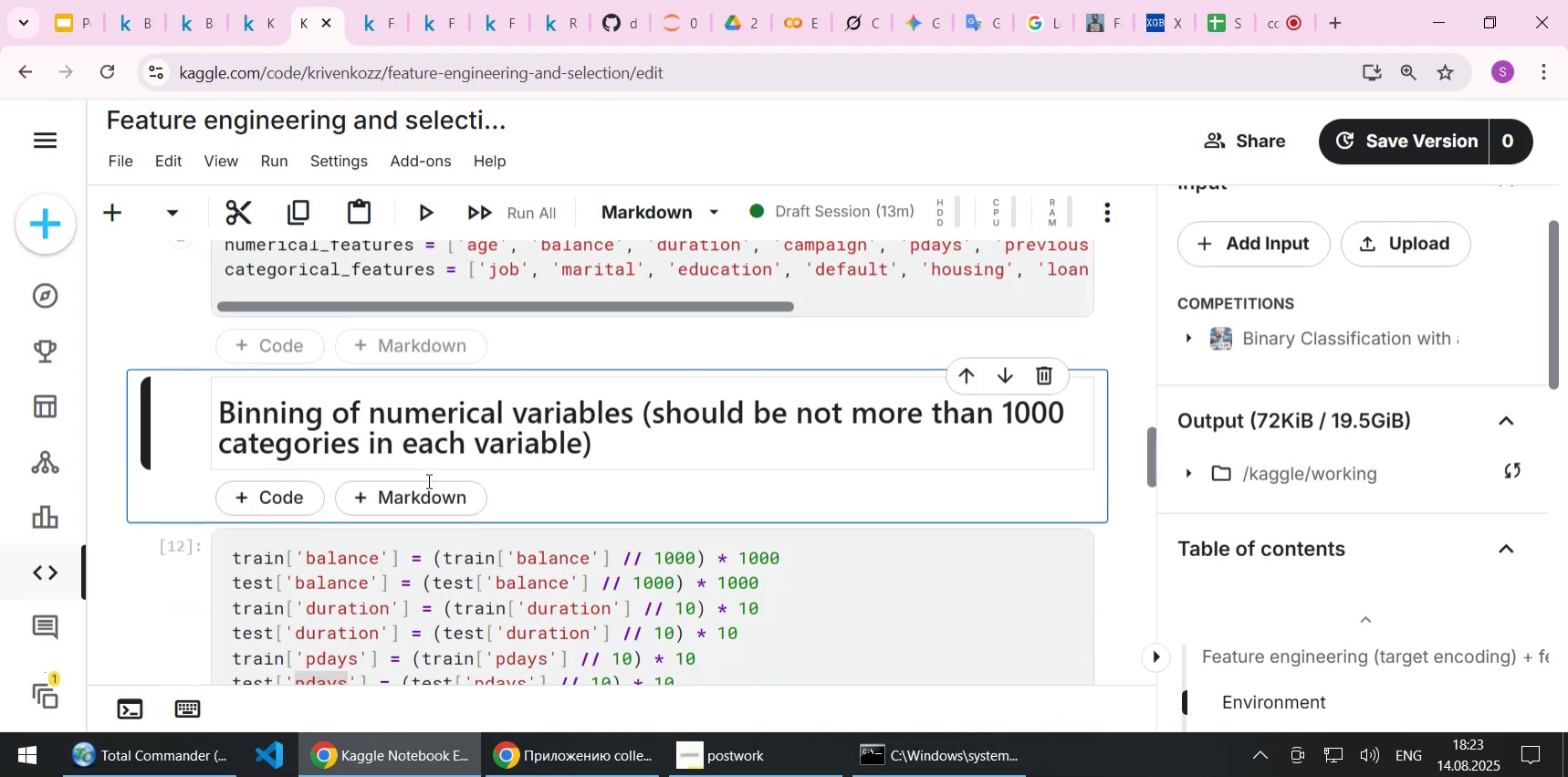 
key(Shift+Enter)
 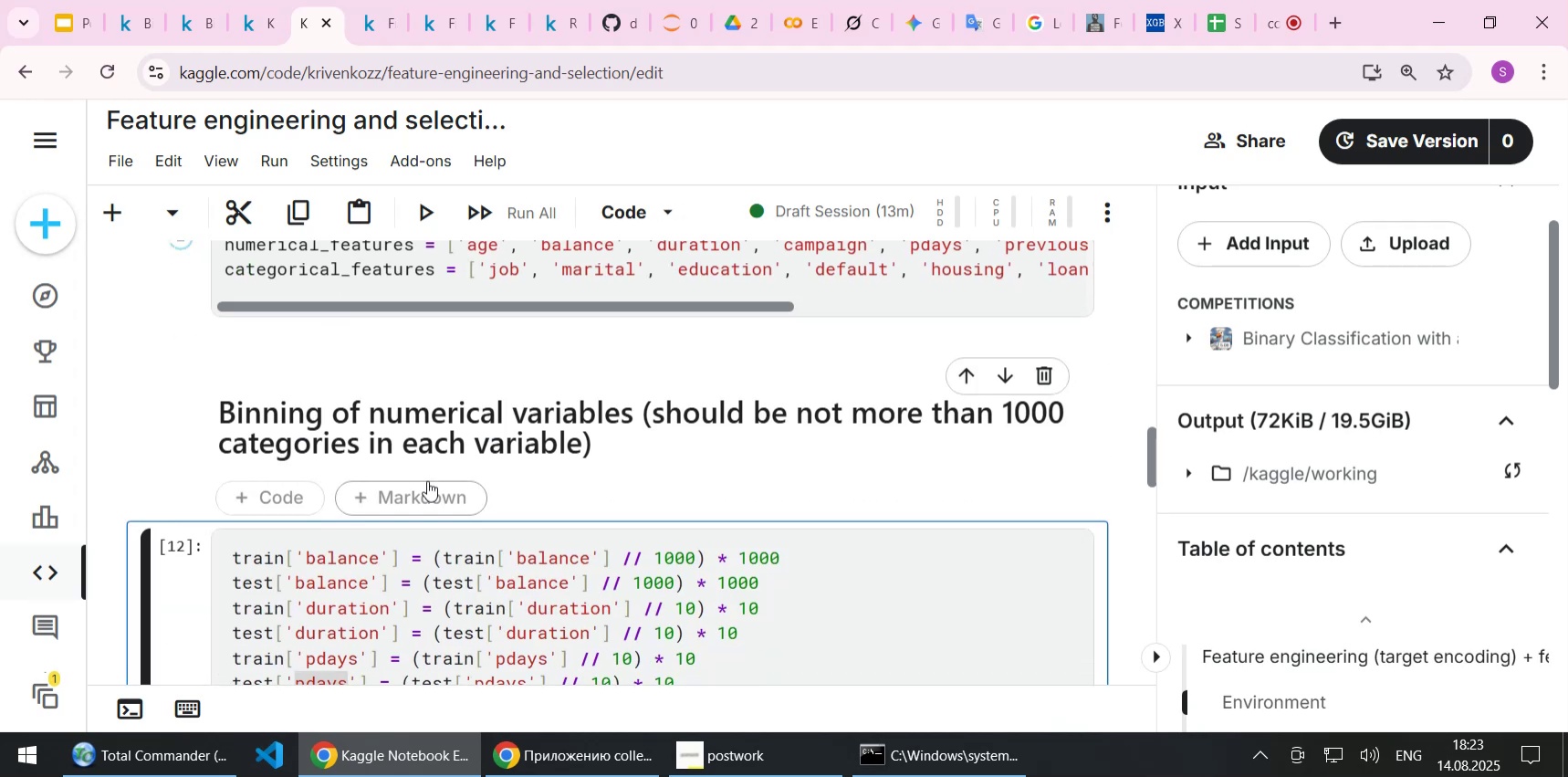 
key(Shift+ShiftLeft)
 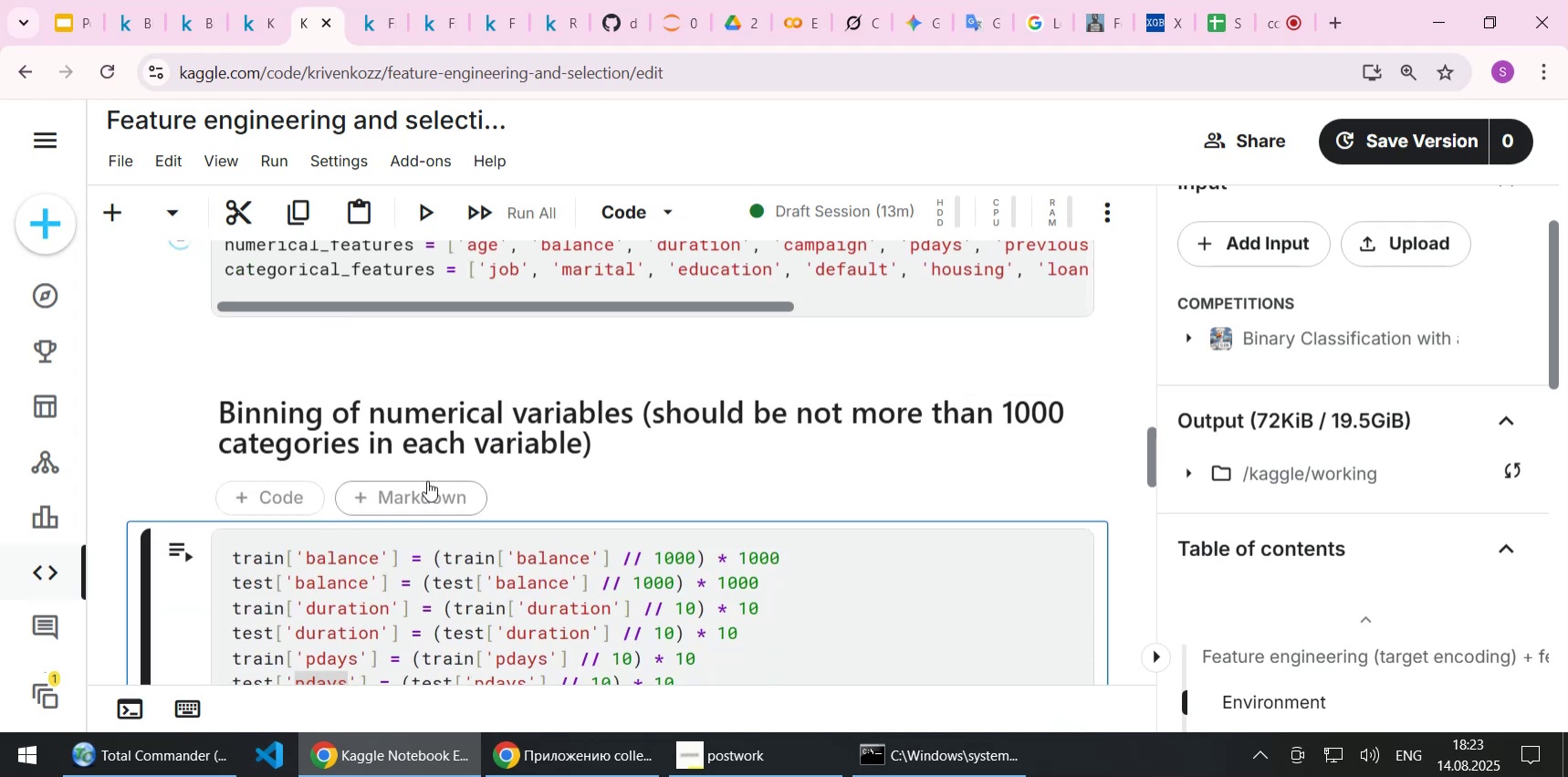 
key(Shift+Enter)
 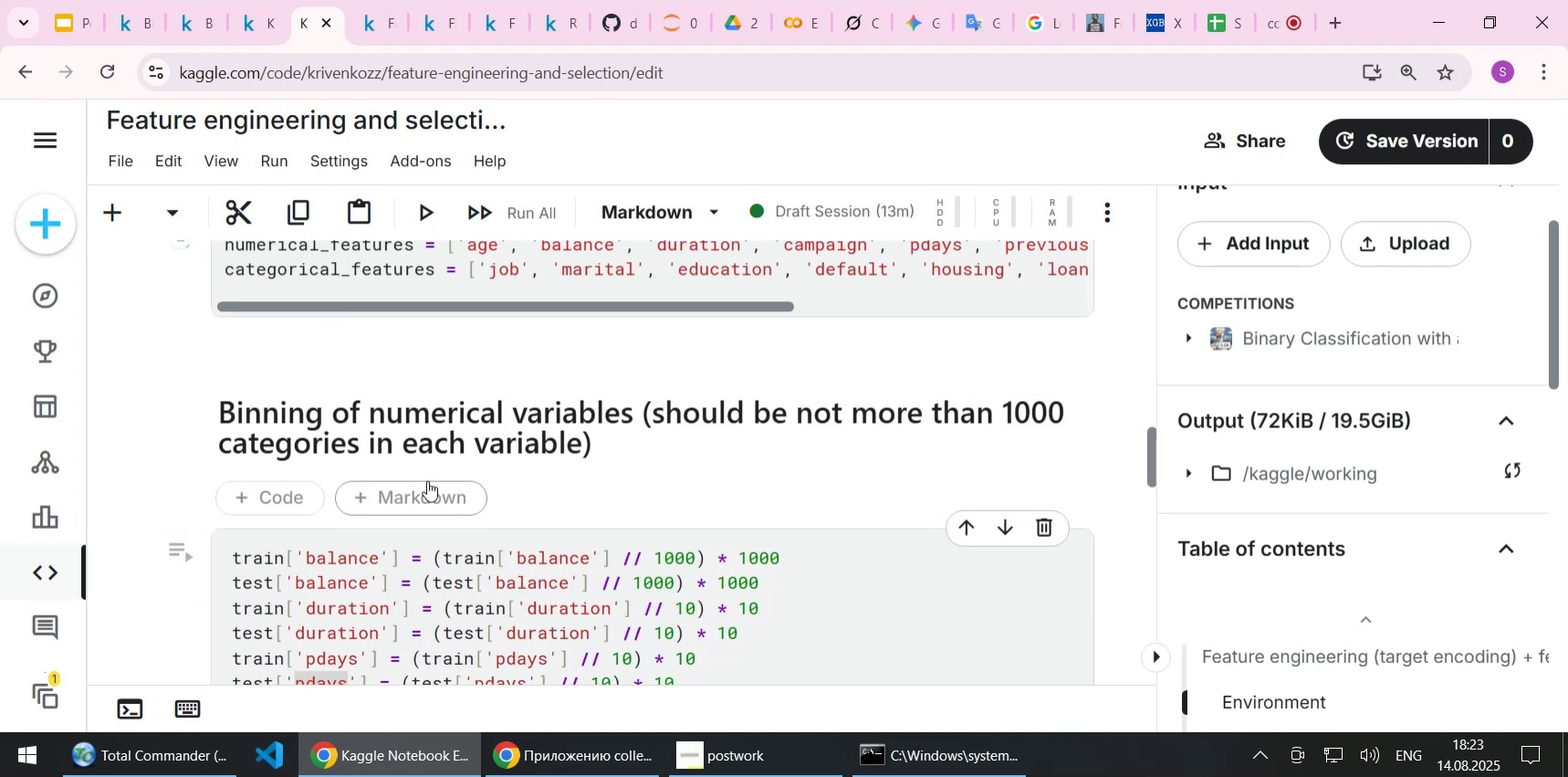 
scroll: coordinate [489, 510], scroll_direction: down, amount: 5.0
 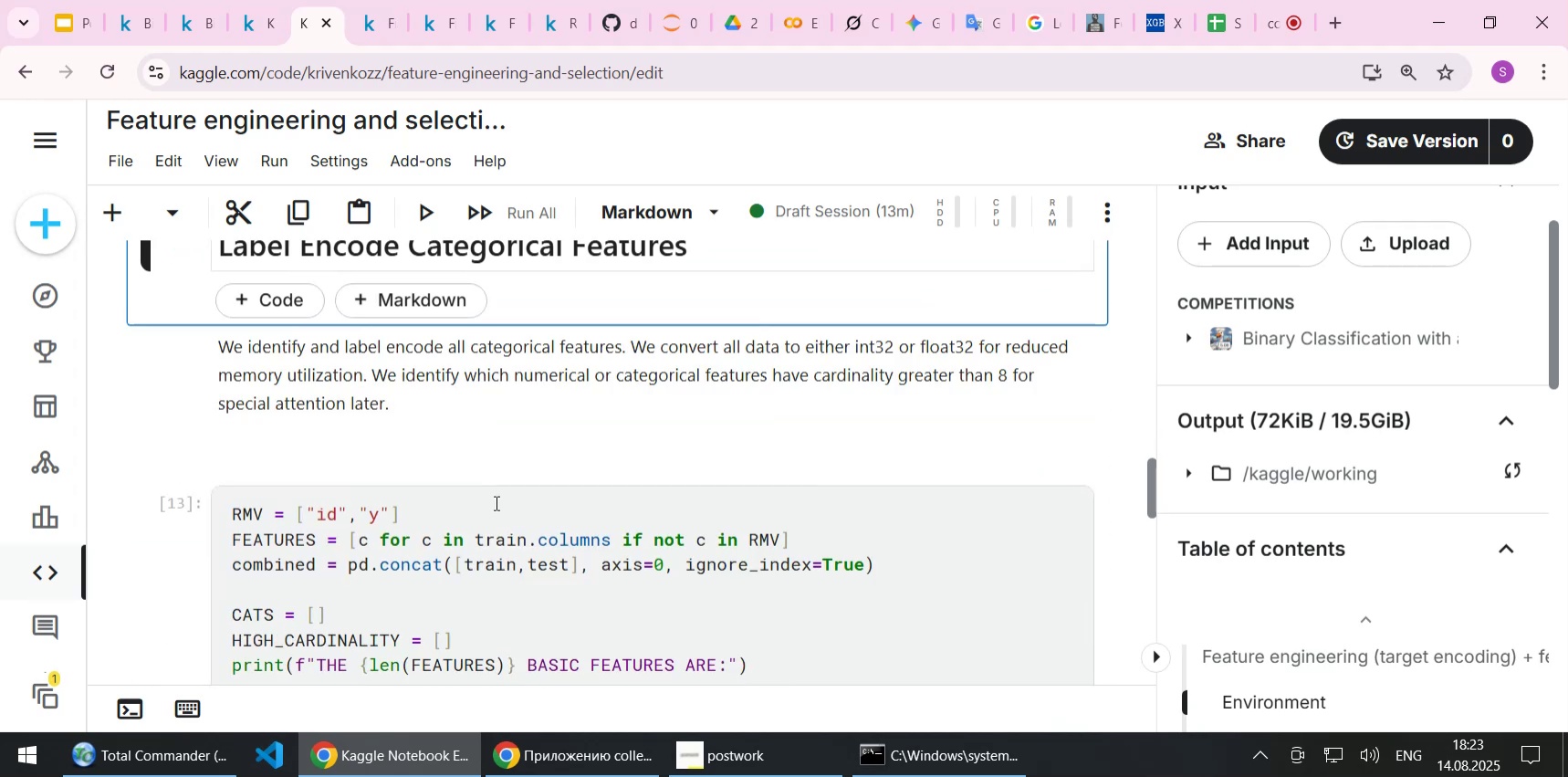 
key(Shift+Enter)
 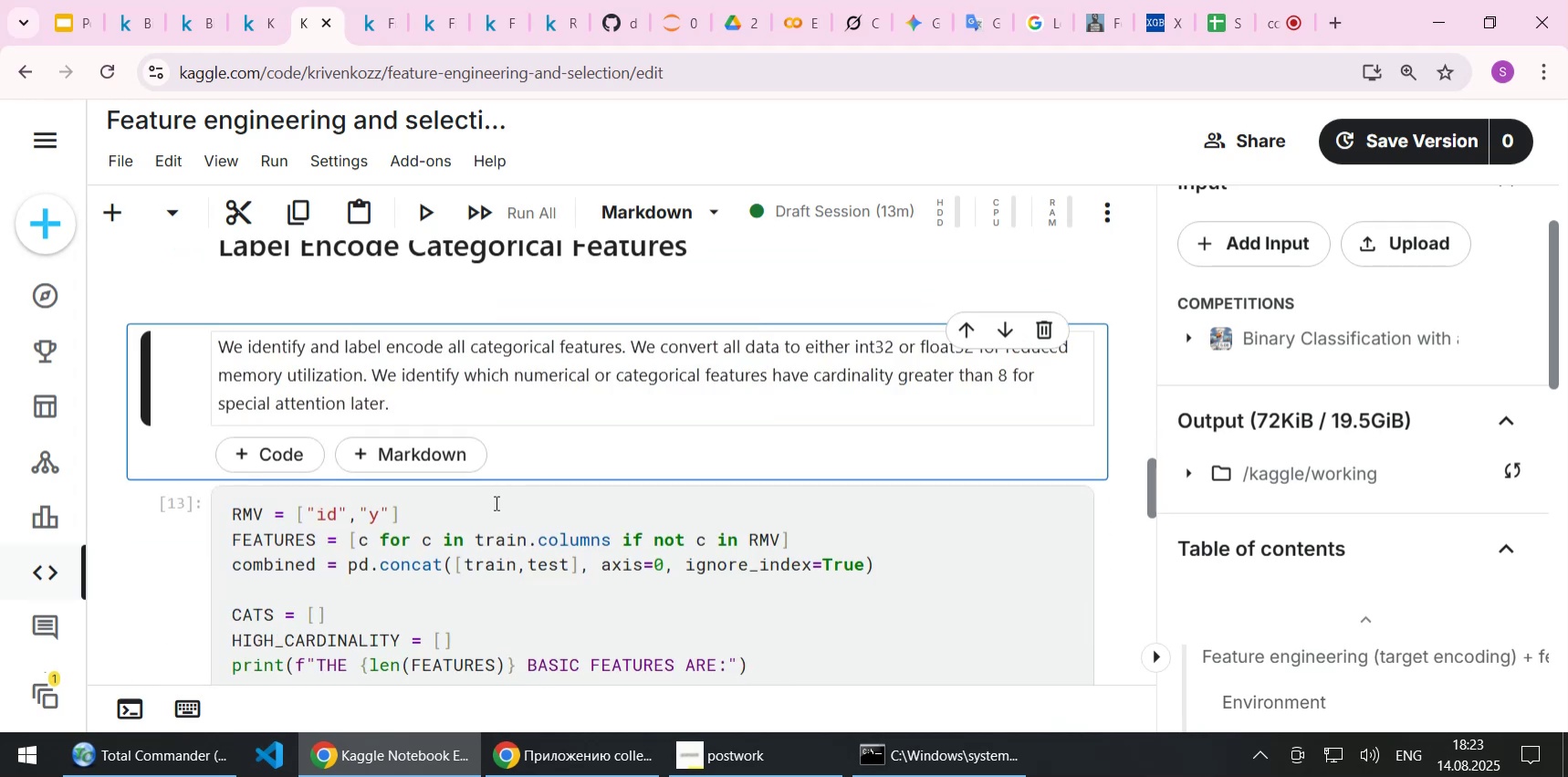 
key(Shift+Enter)
 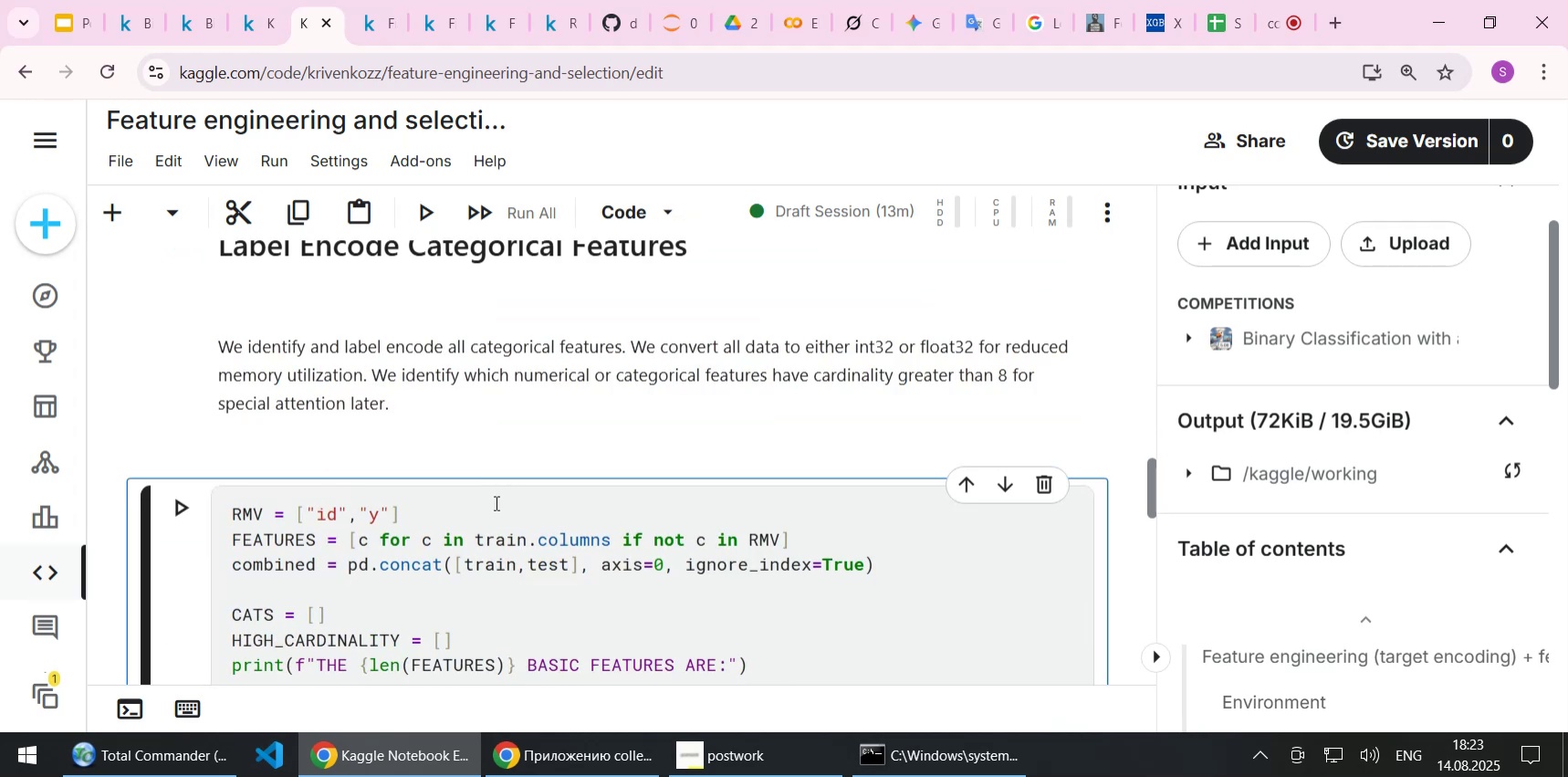 
key(Shift+ShiftLeft)
 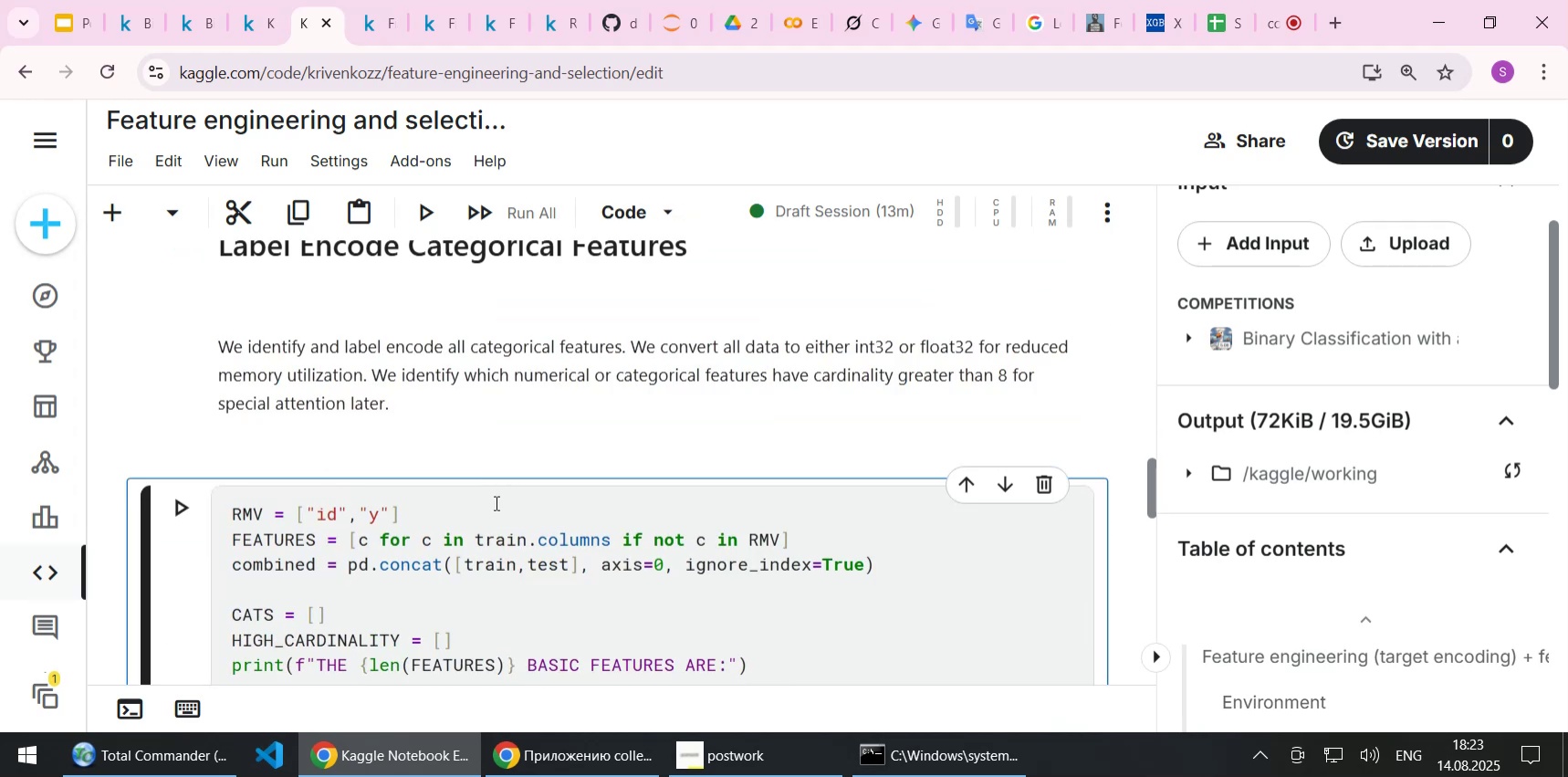 
key(Shift+Enter)
 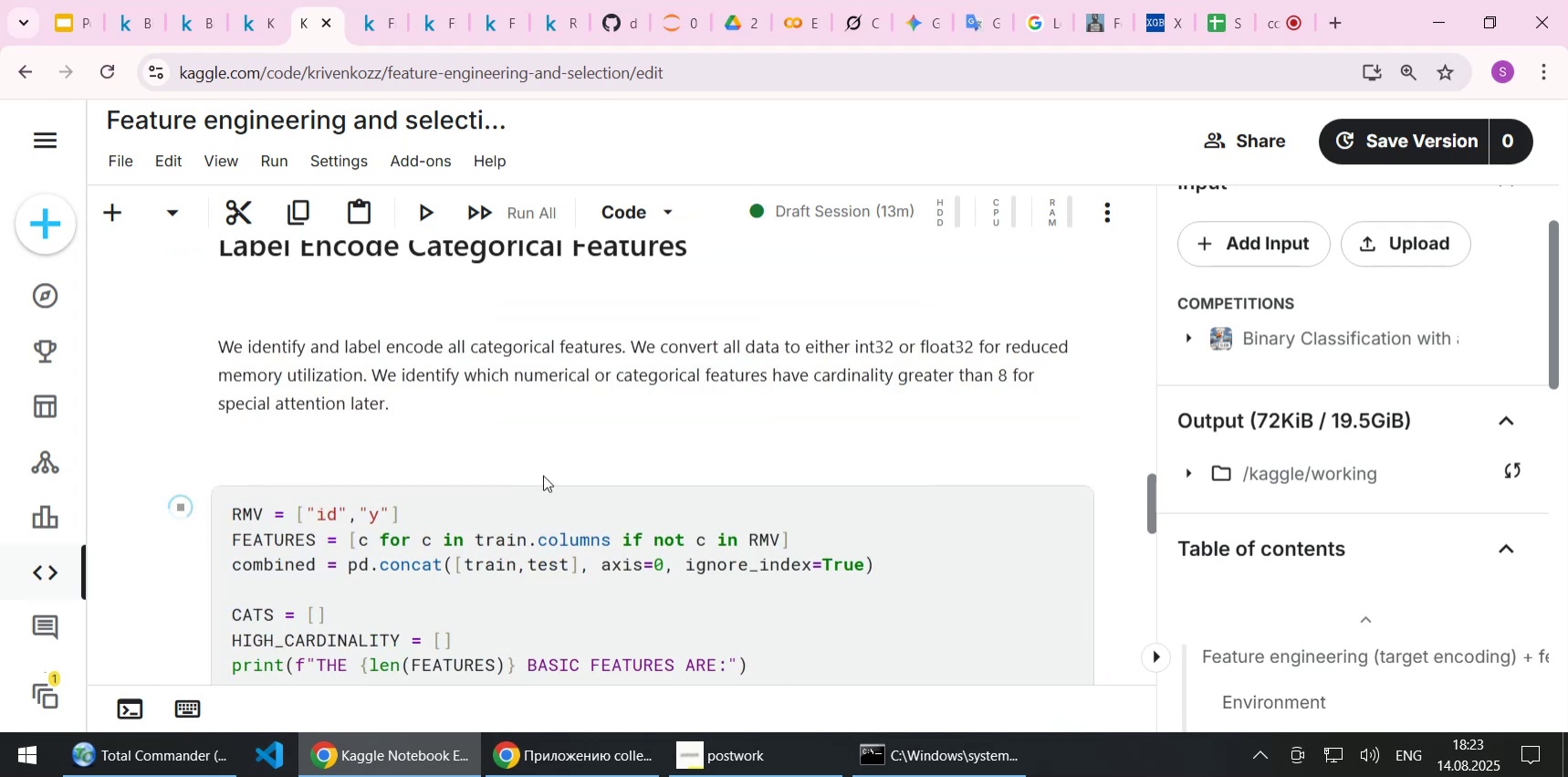 
scroll: coordinate [588, 324], scroll_direction: down, amount: 6.0
 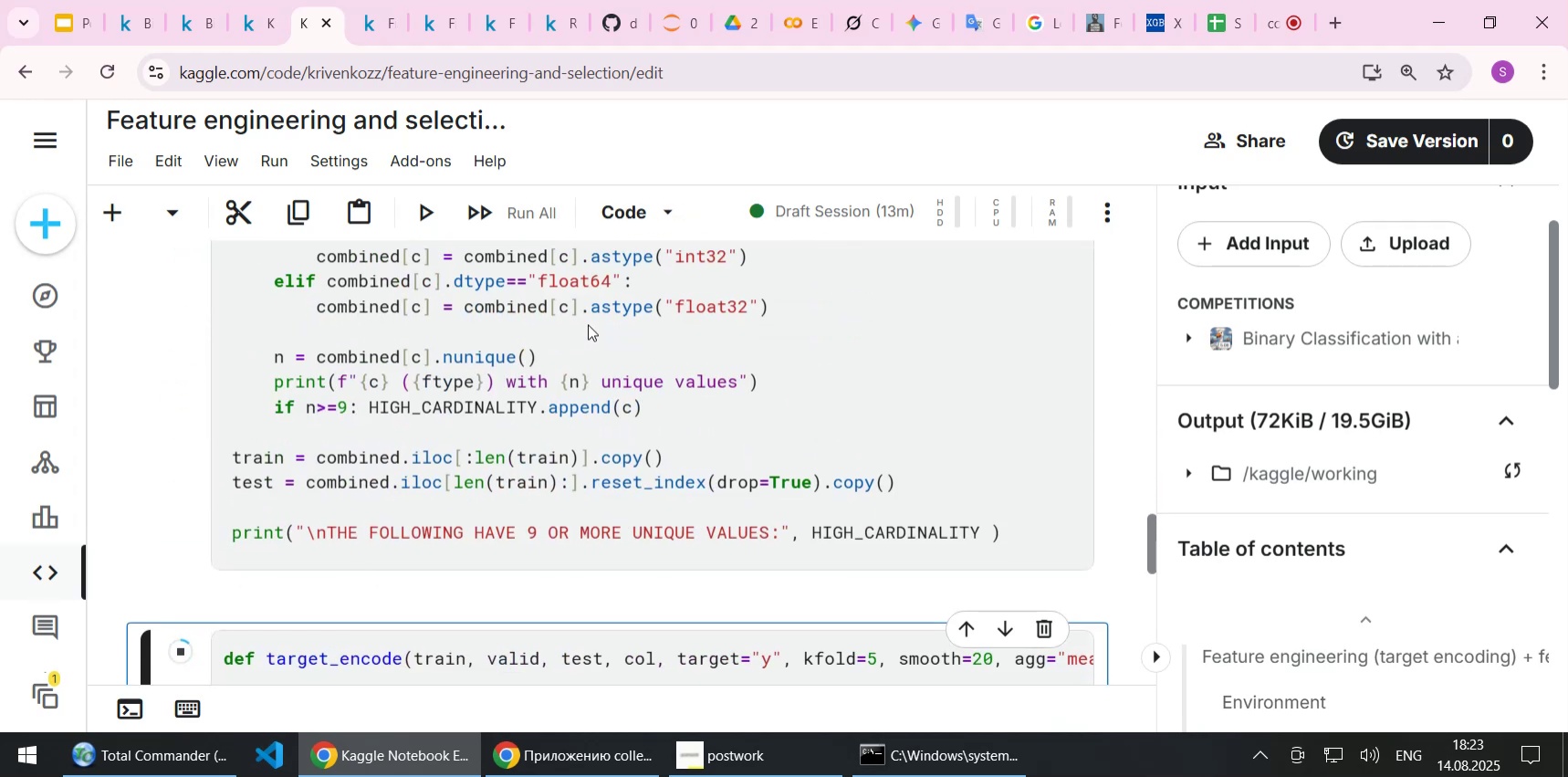 
scroll: coordinate [588, 324], scroll_direction: up, amount: 10.0
 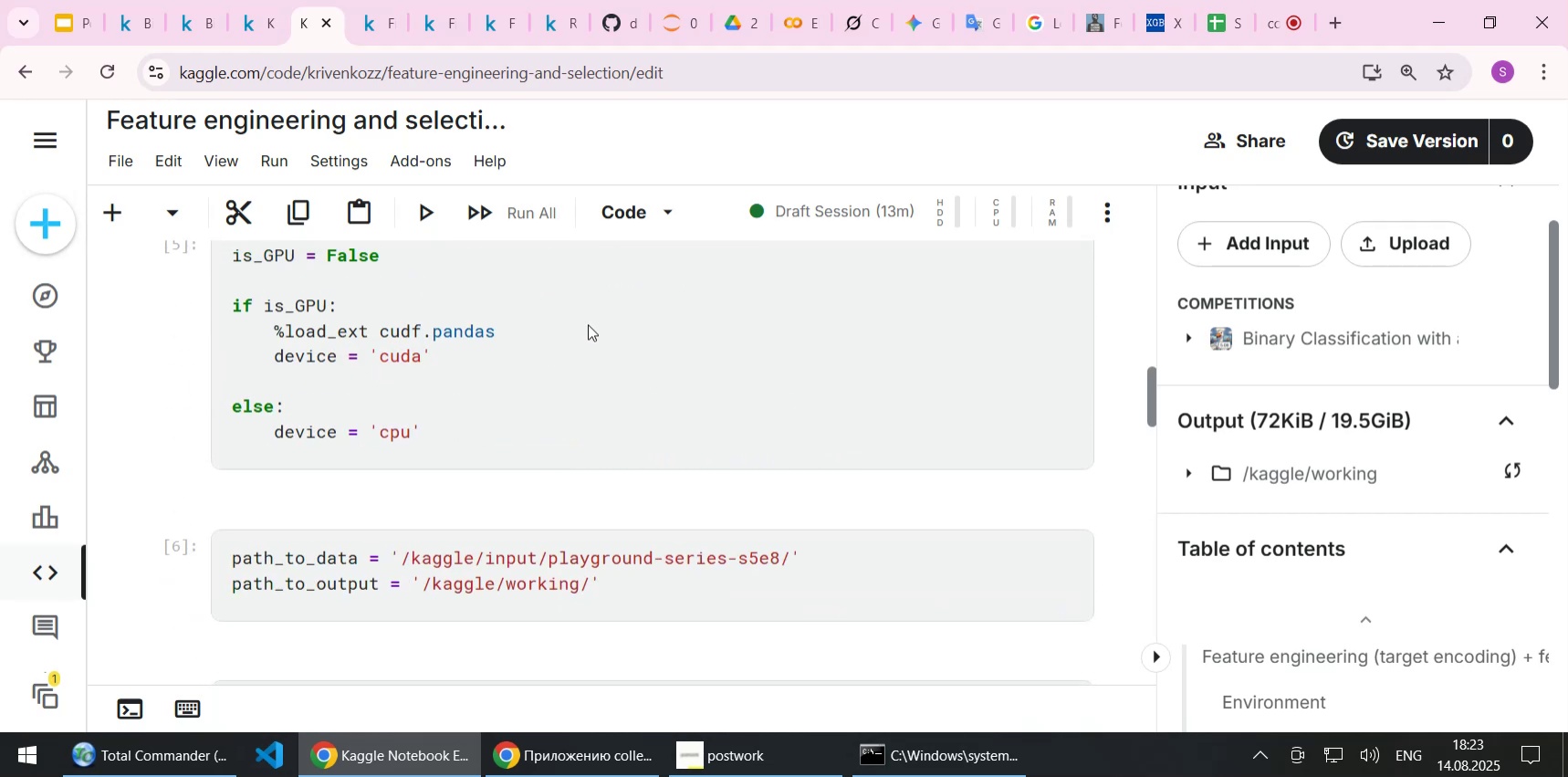 
scroll: coordinate [588, 324], scroll_direction: down, amount: 1.0
 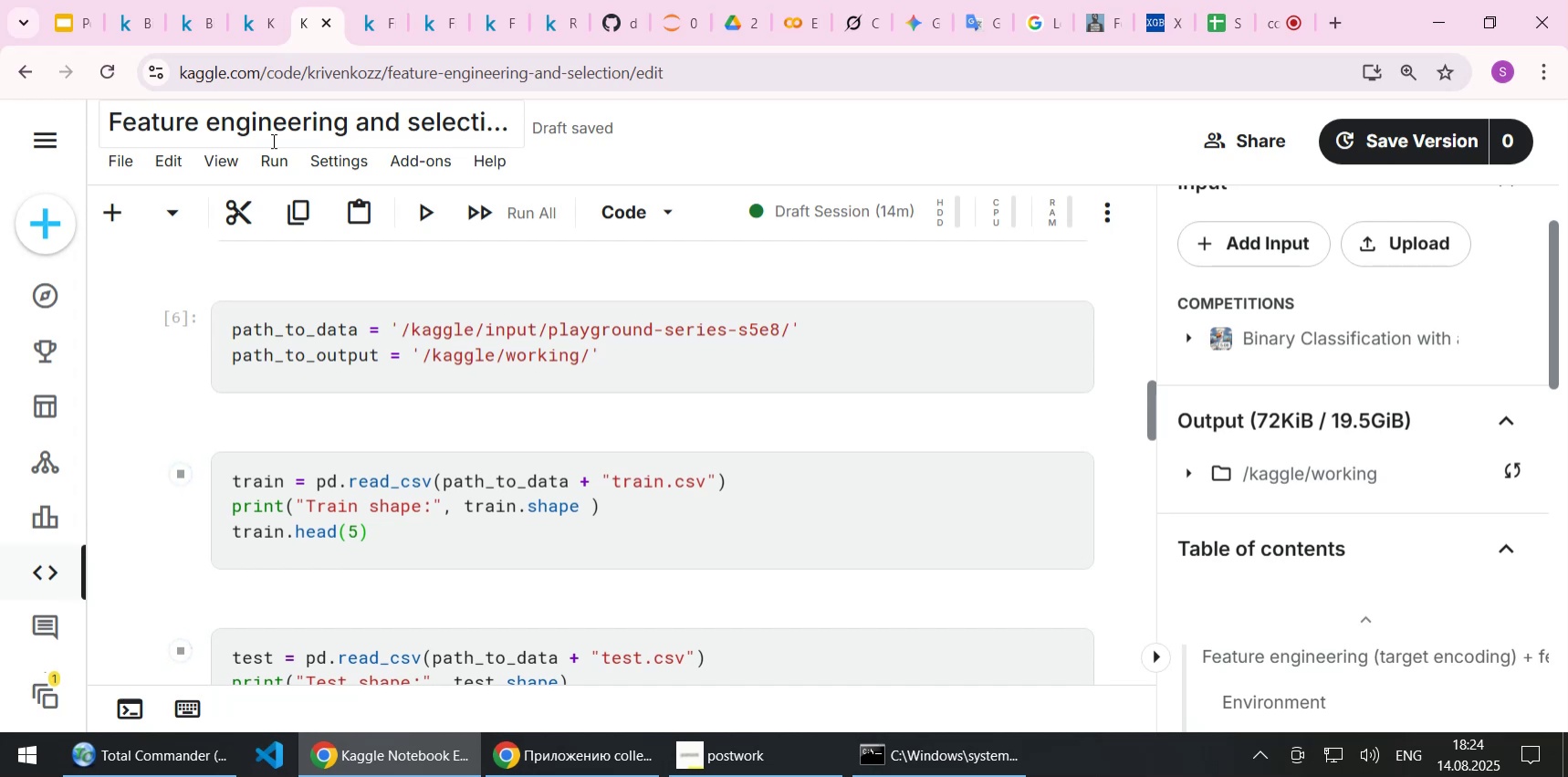 
wait(42.51)
 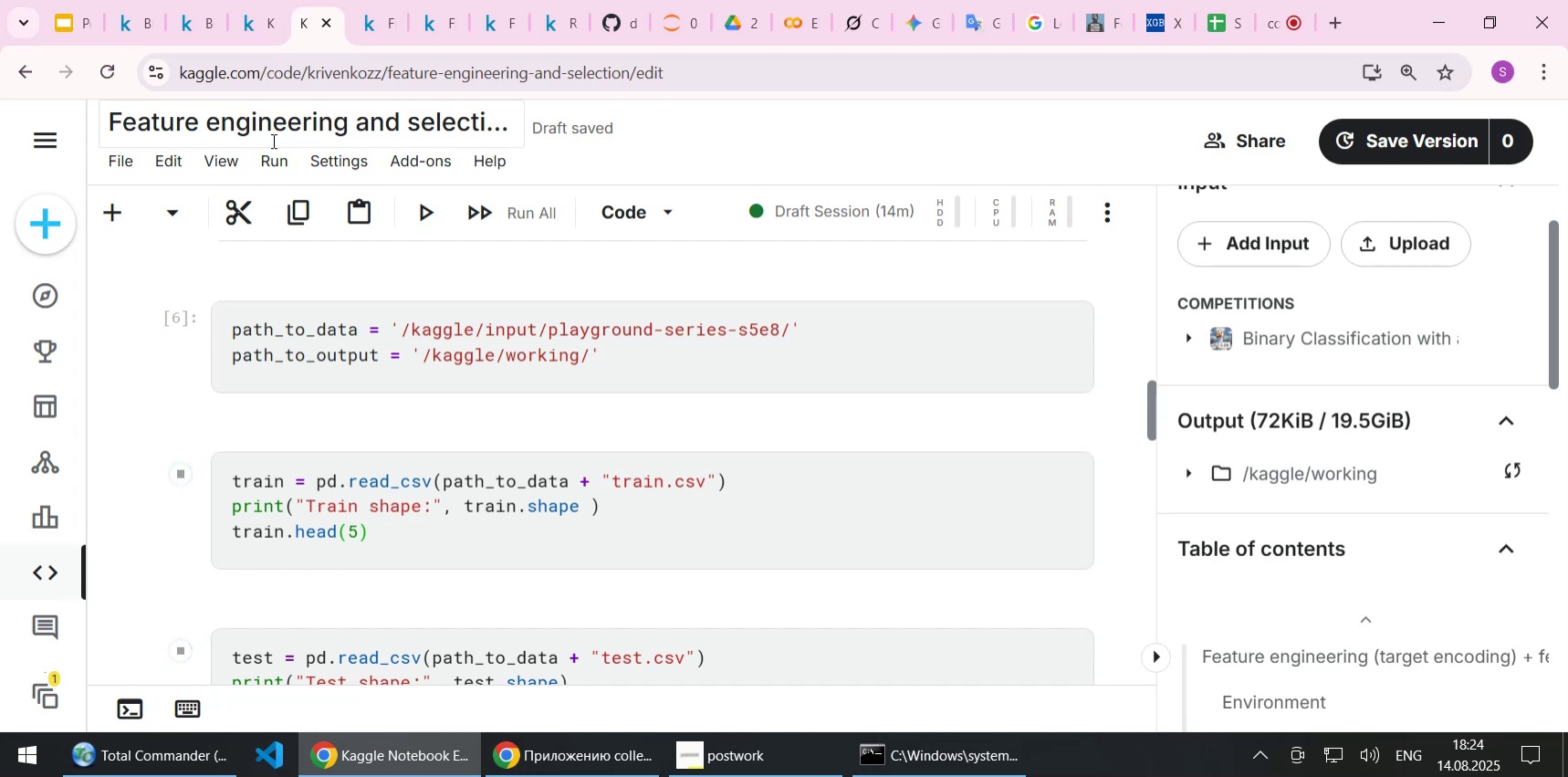 
left_click([262, 165])
 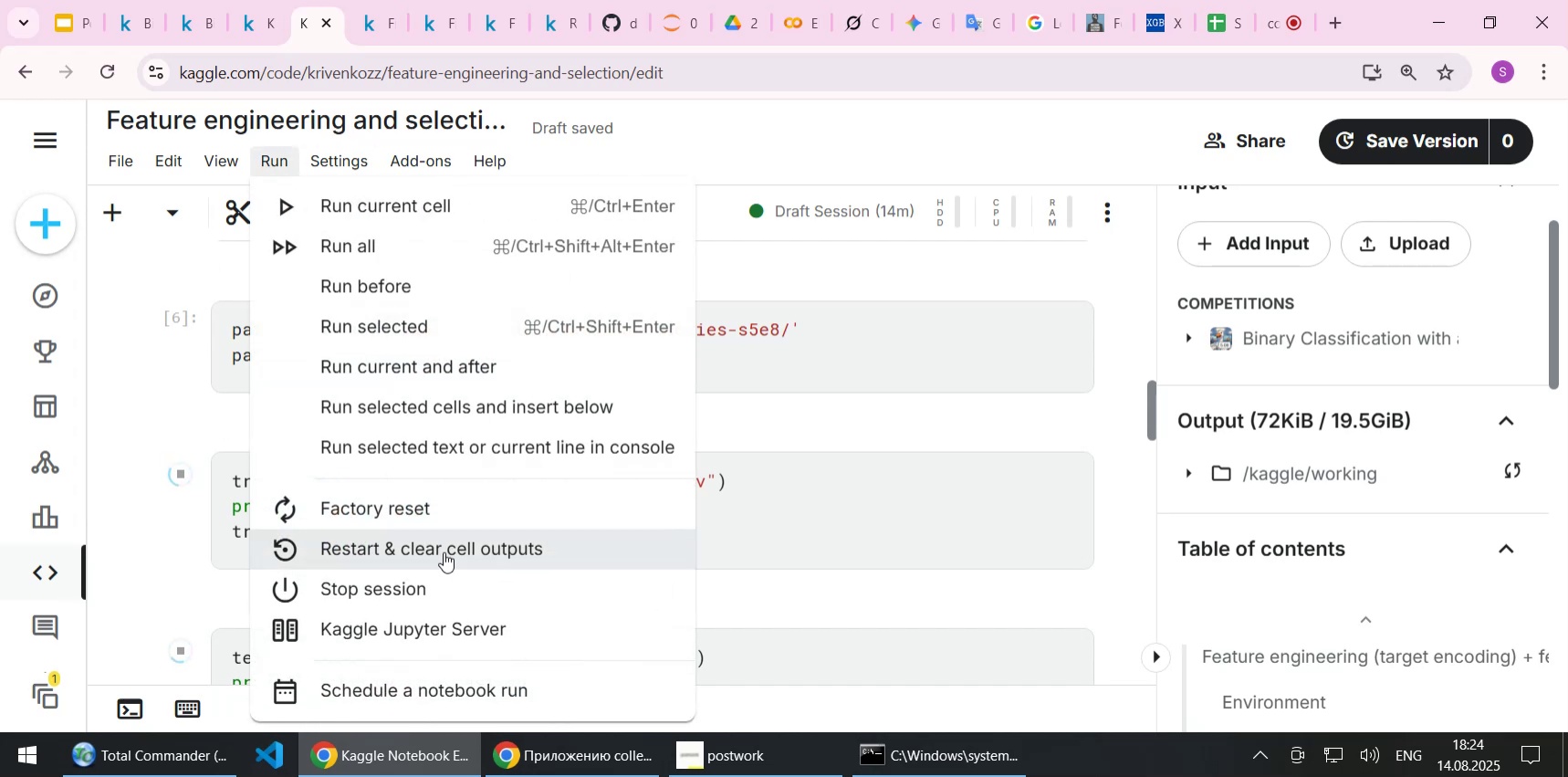 
left_click([444, 552])
 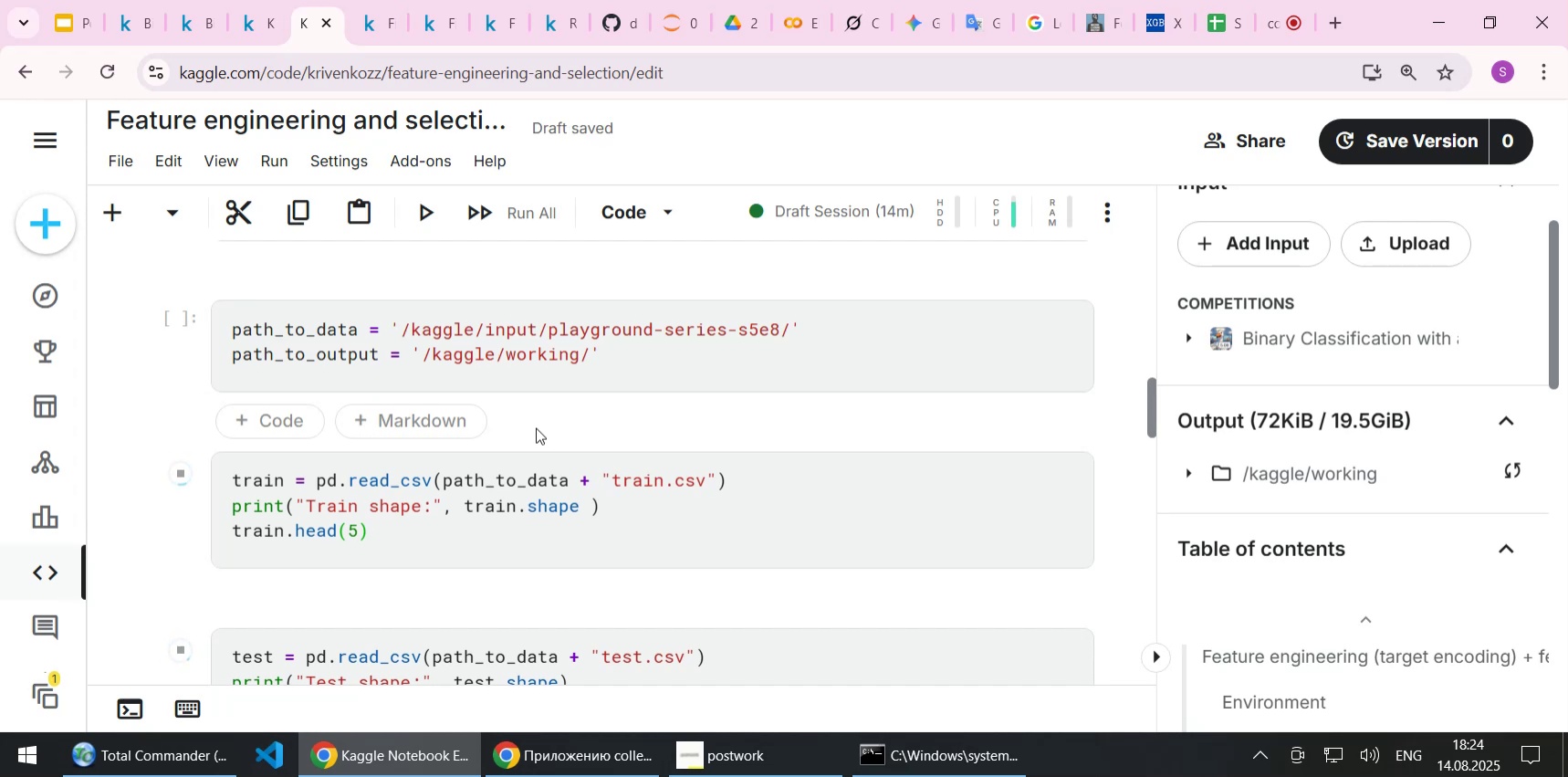 
wait(6.97)
 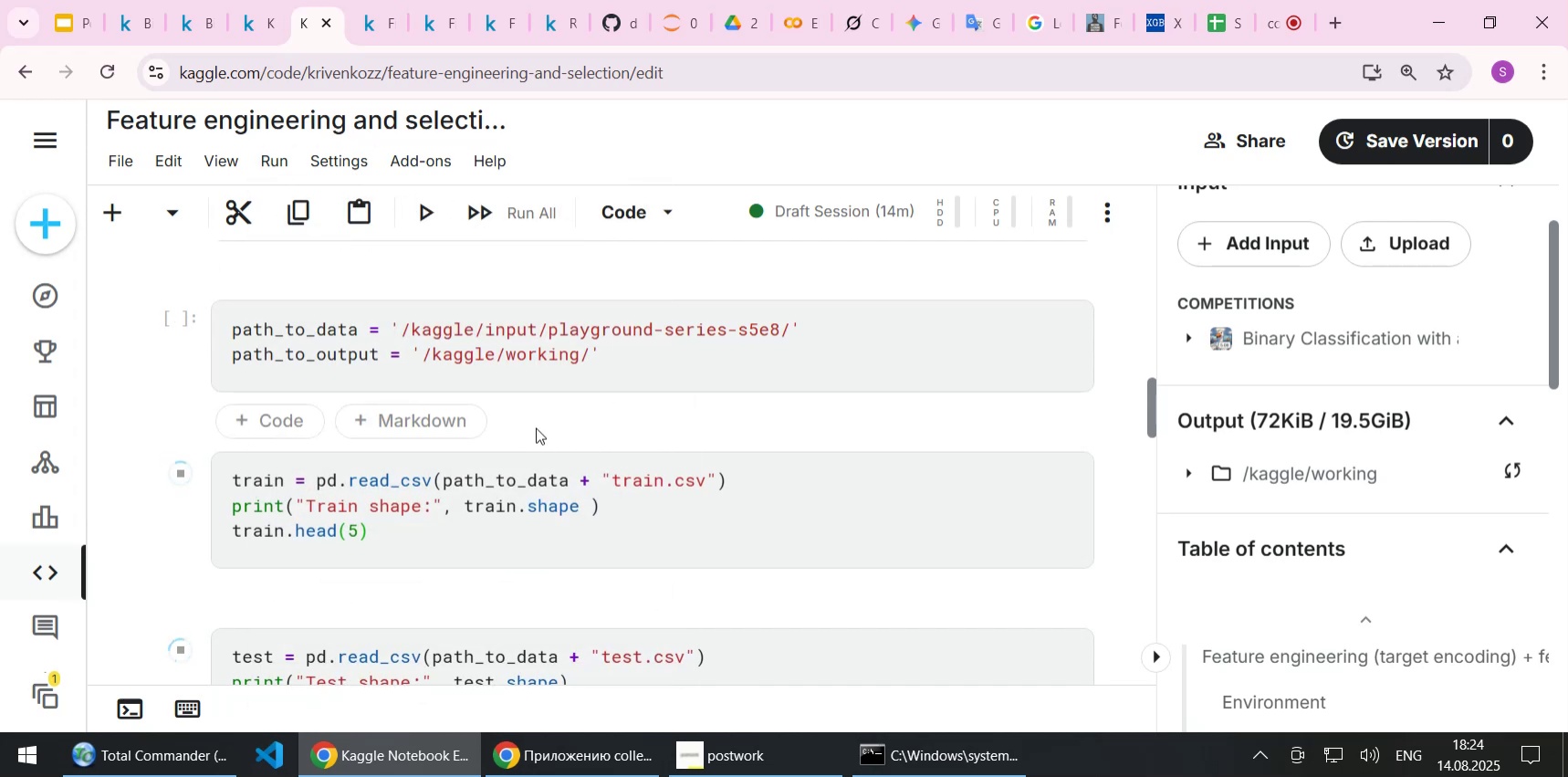 
scroll: coordinate [536, 427], scroll_direction: up, amount: 7.0
 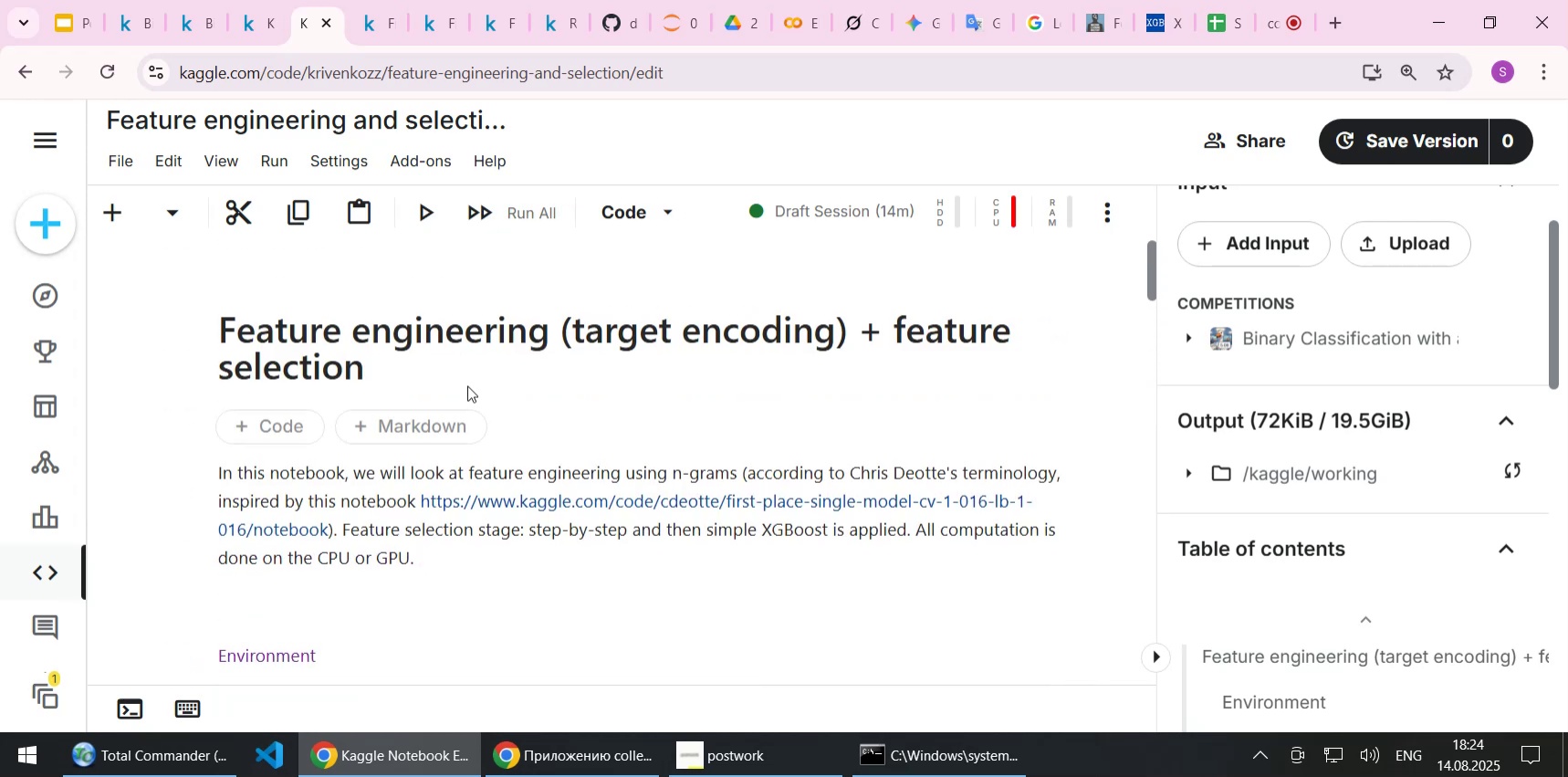 
scroll: coordinate [484, 439], scroll_direction: down, amount: 5.0
 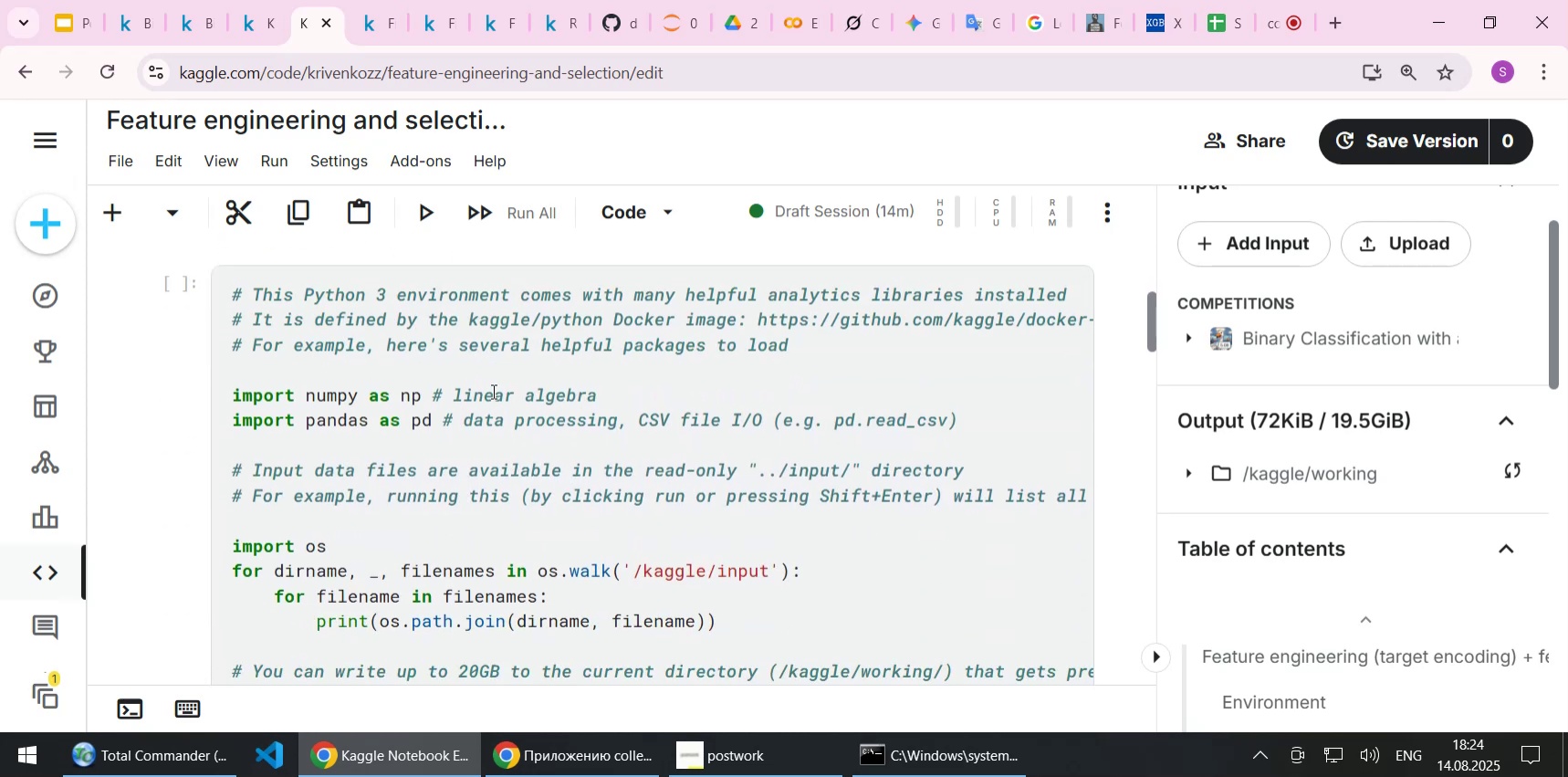 
left_click([492, 391])
 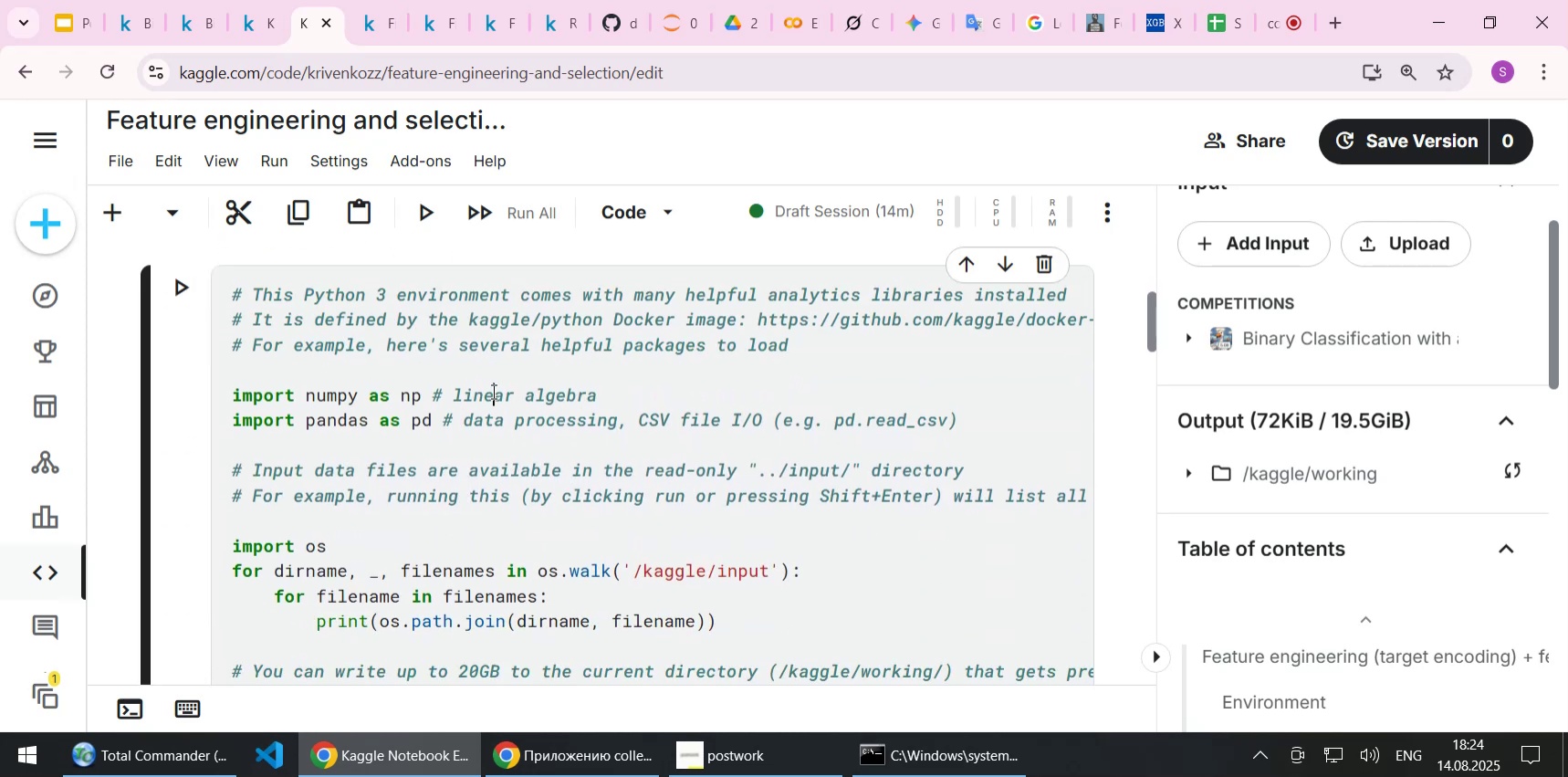 
key(Shift+Enter)
 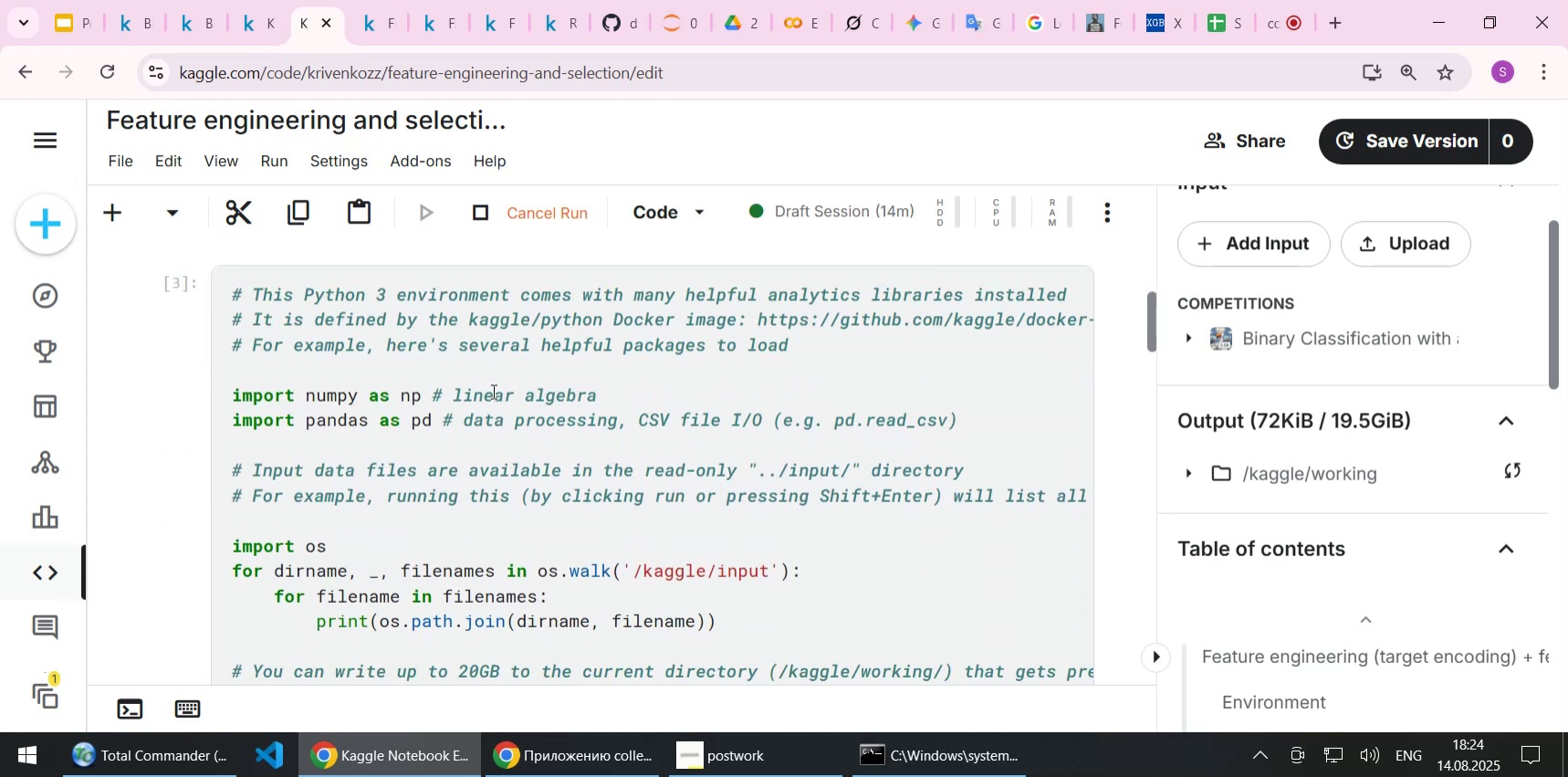 
scroll: coordinate [507, 396], scroll_direction: down, amount: 4.0
 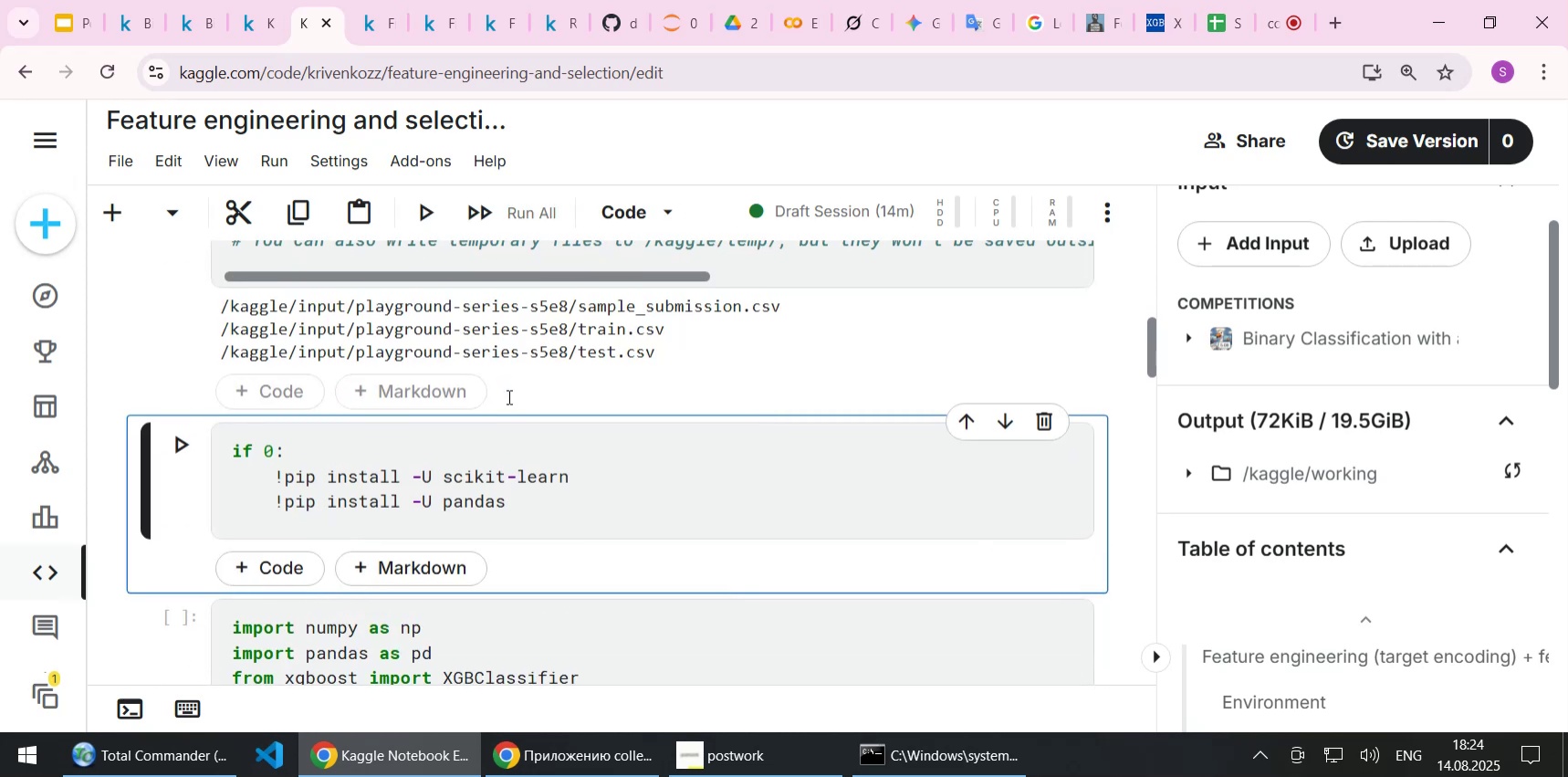 
key(Shift+Enter)
 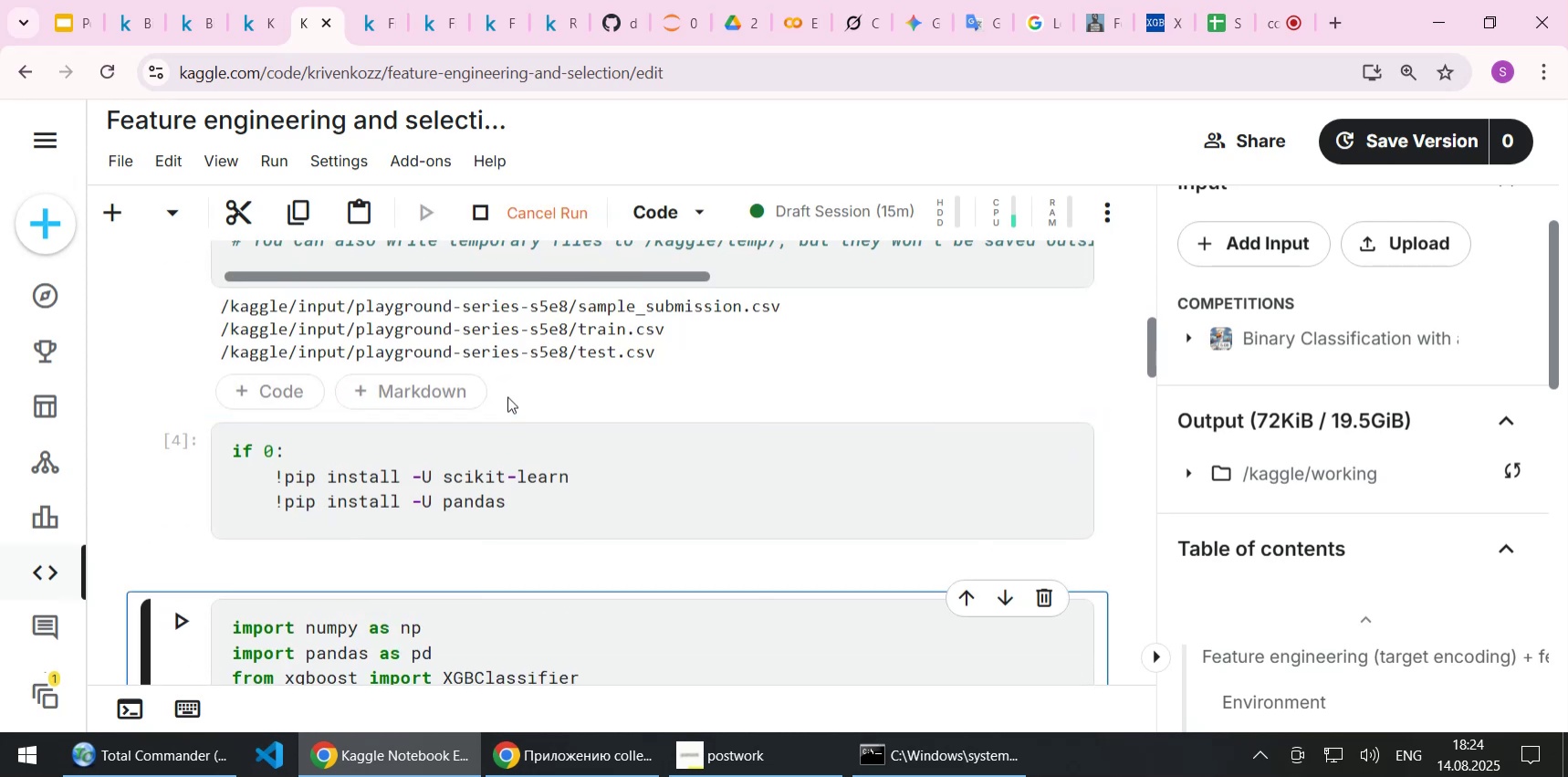 
scroll: coordinate [507, 396], scroll_direction: down, amount: 2.0
 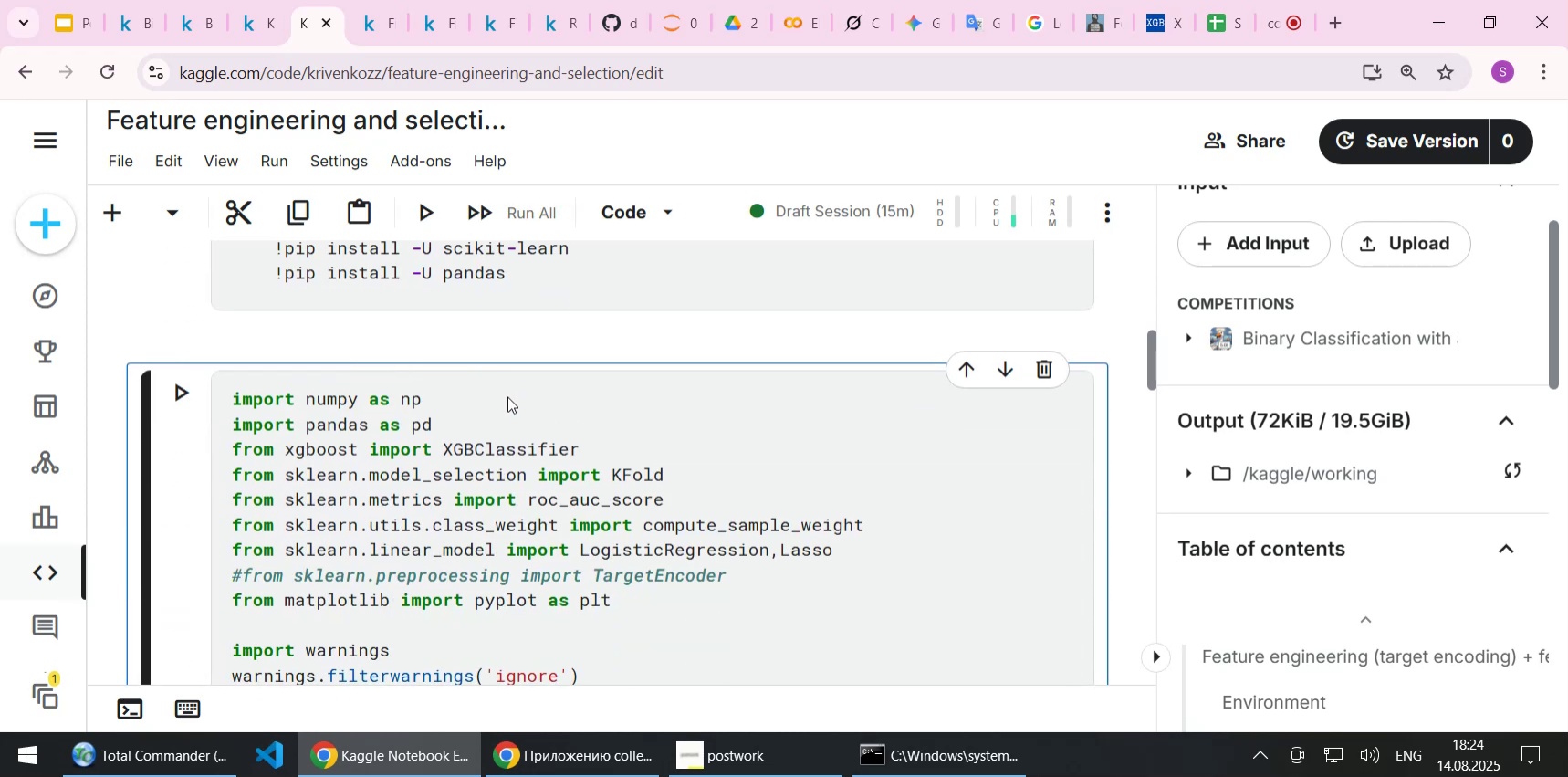 
key(Shift+Enter)
 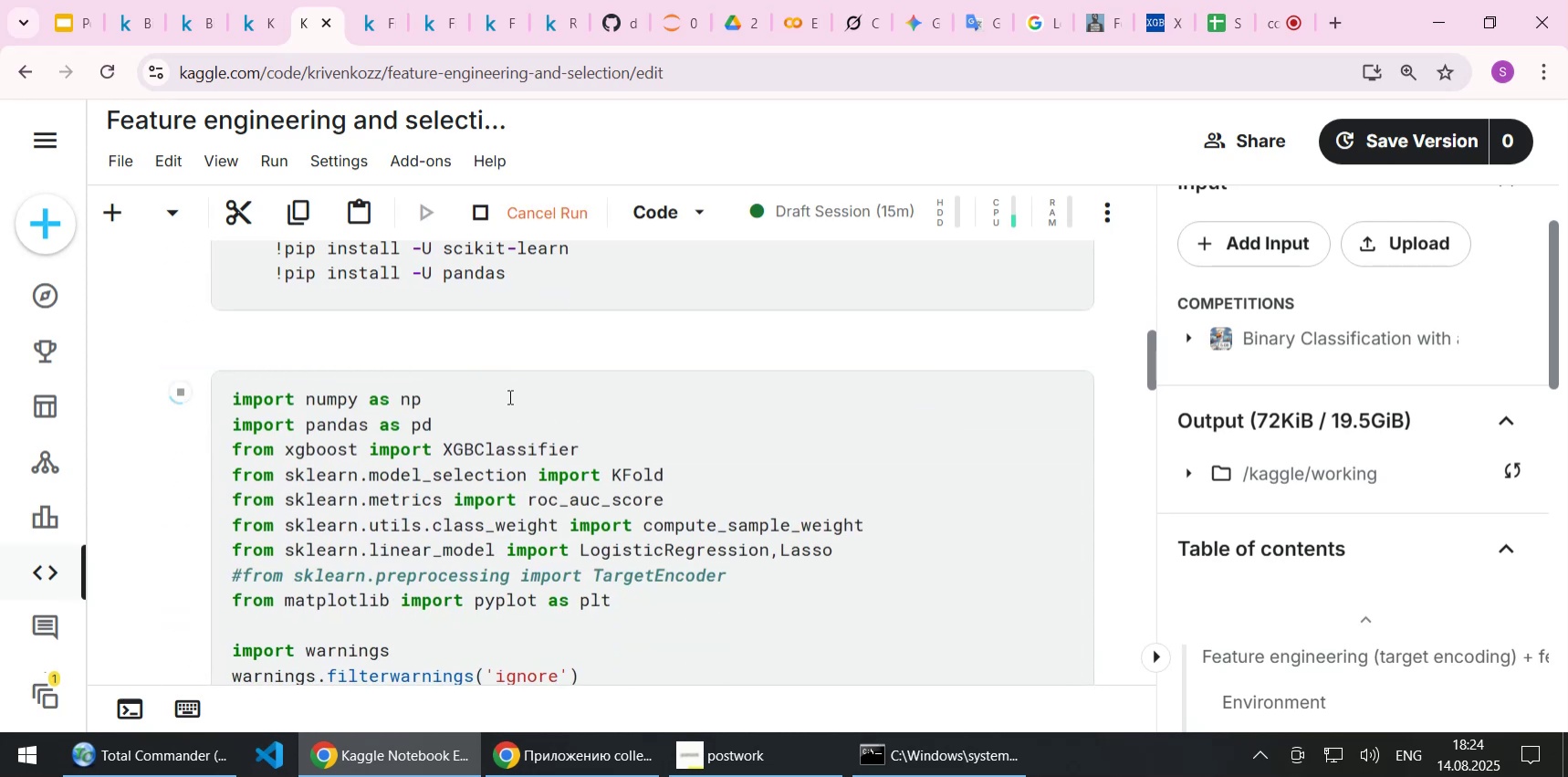 
scroll: coordinate [592, 408], scroll_direction: down, amount: 2.0
 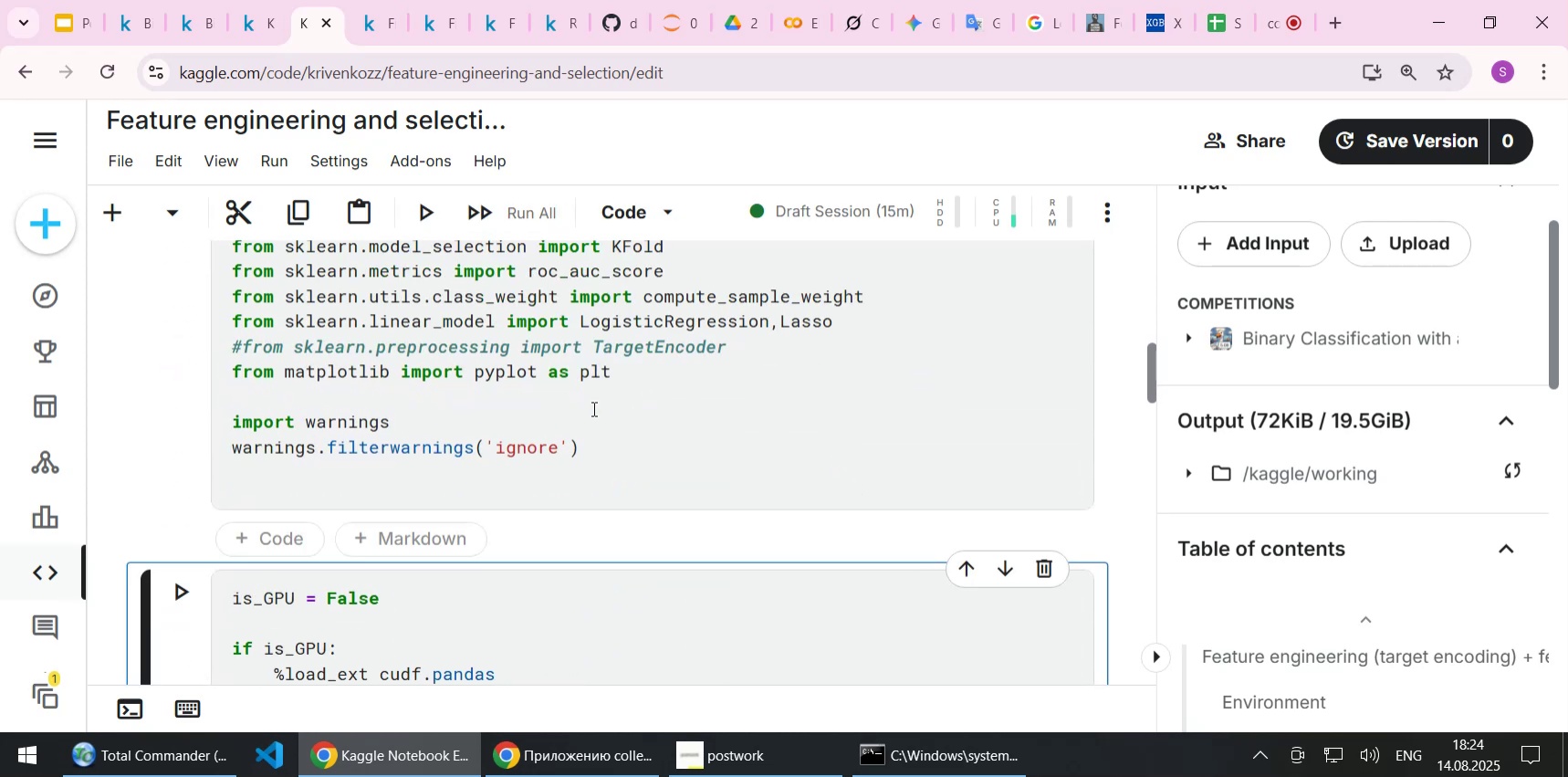 
scroll: coordinate [592, 408], scroll_direction: up, amount: 2.0
 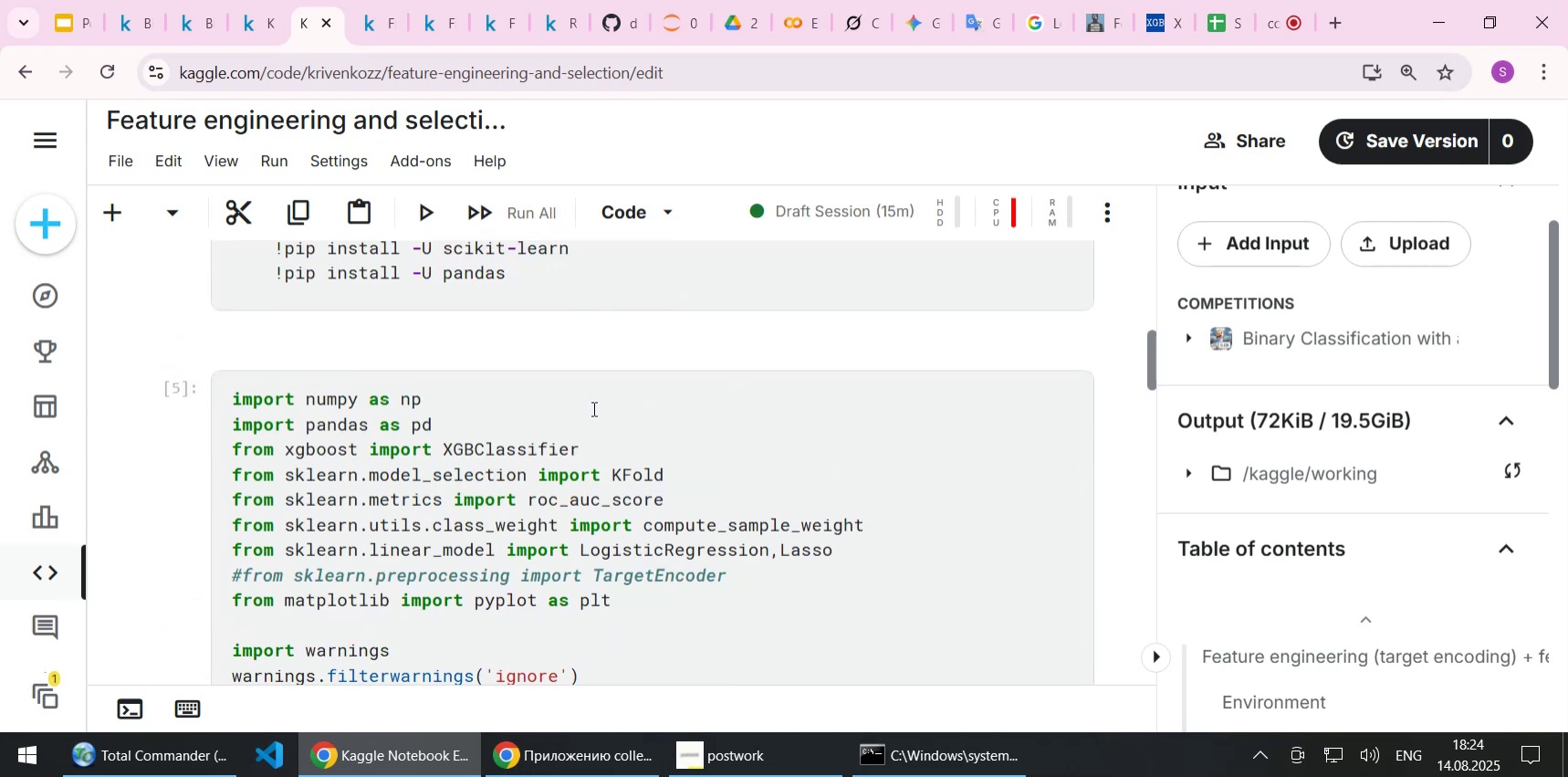 
scroll: coordinate [592, 408], scroll_direction: down, amount: 3.0
 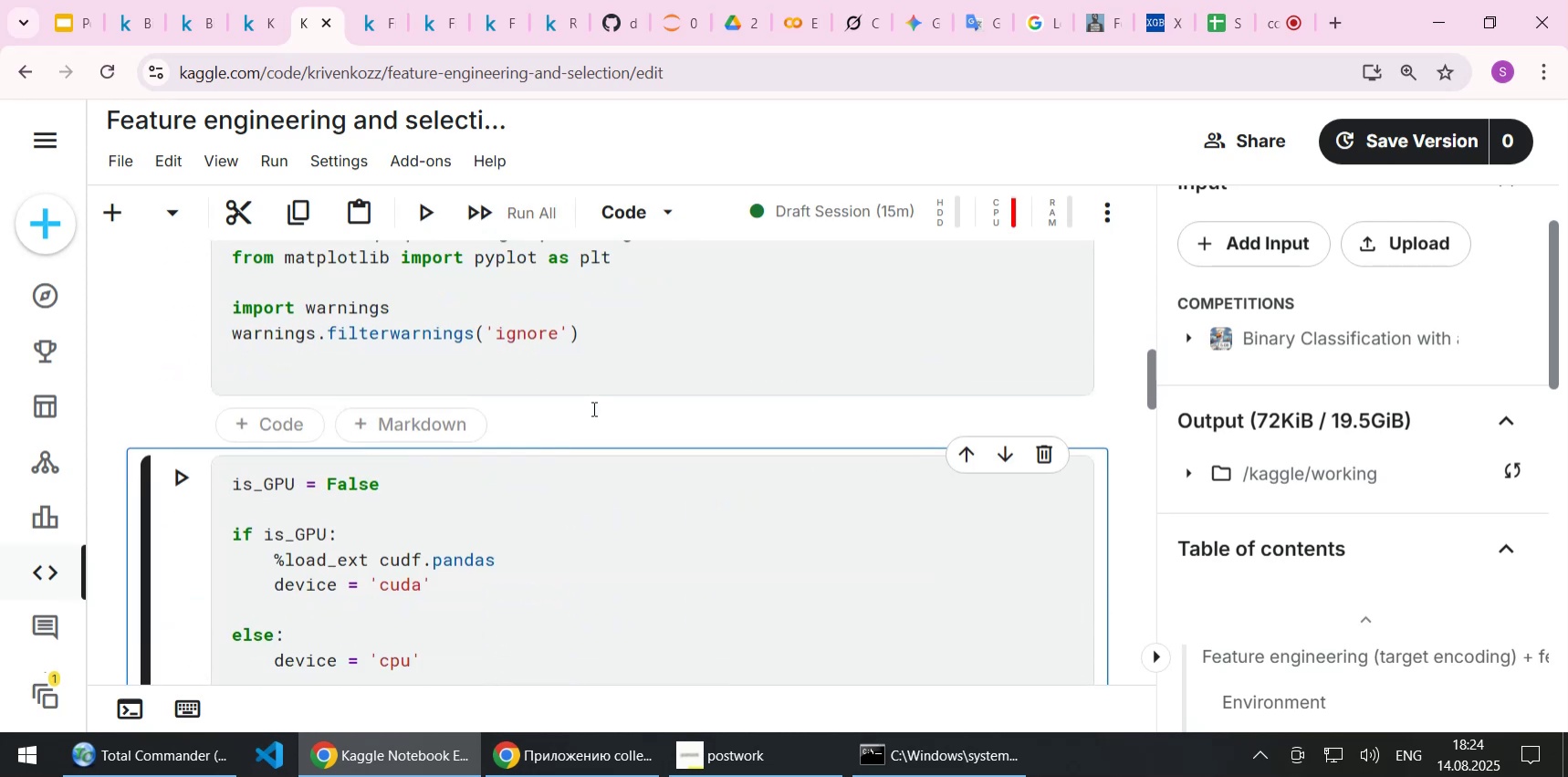 
key(Shift+Enter)
 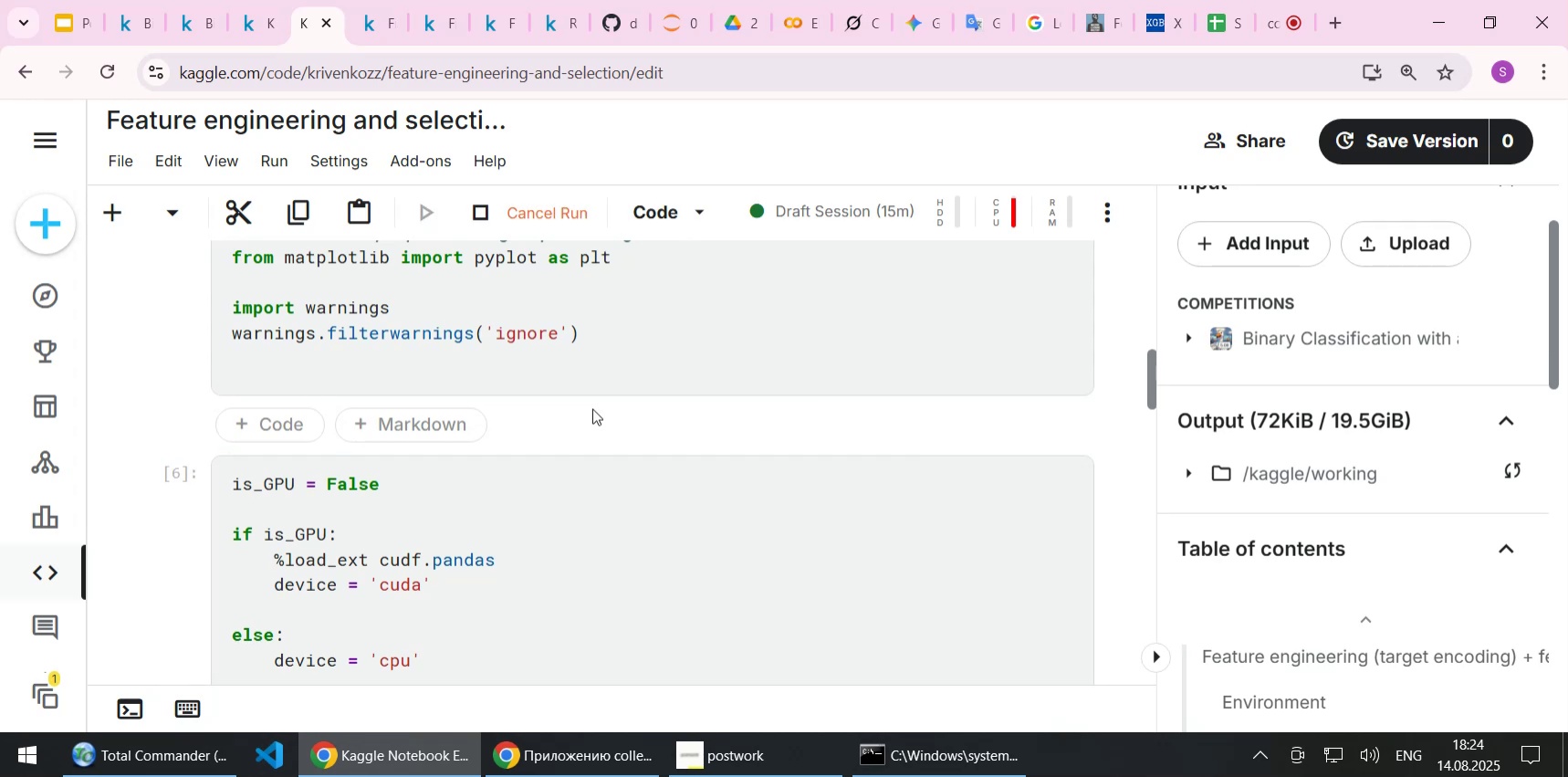 
scroll: coordinate [596, 429], scroll_direction: down, amount: 4.0
 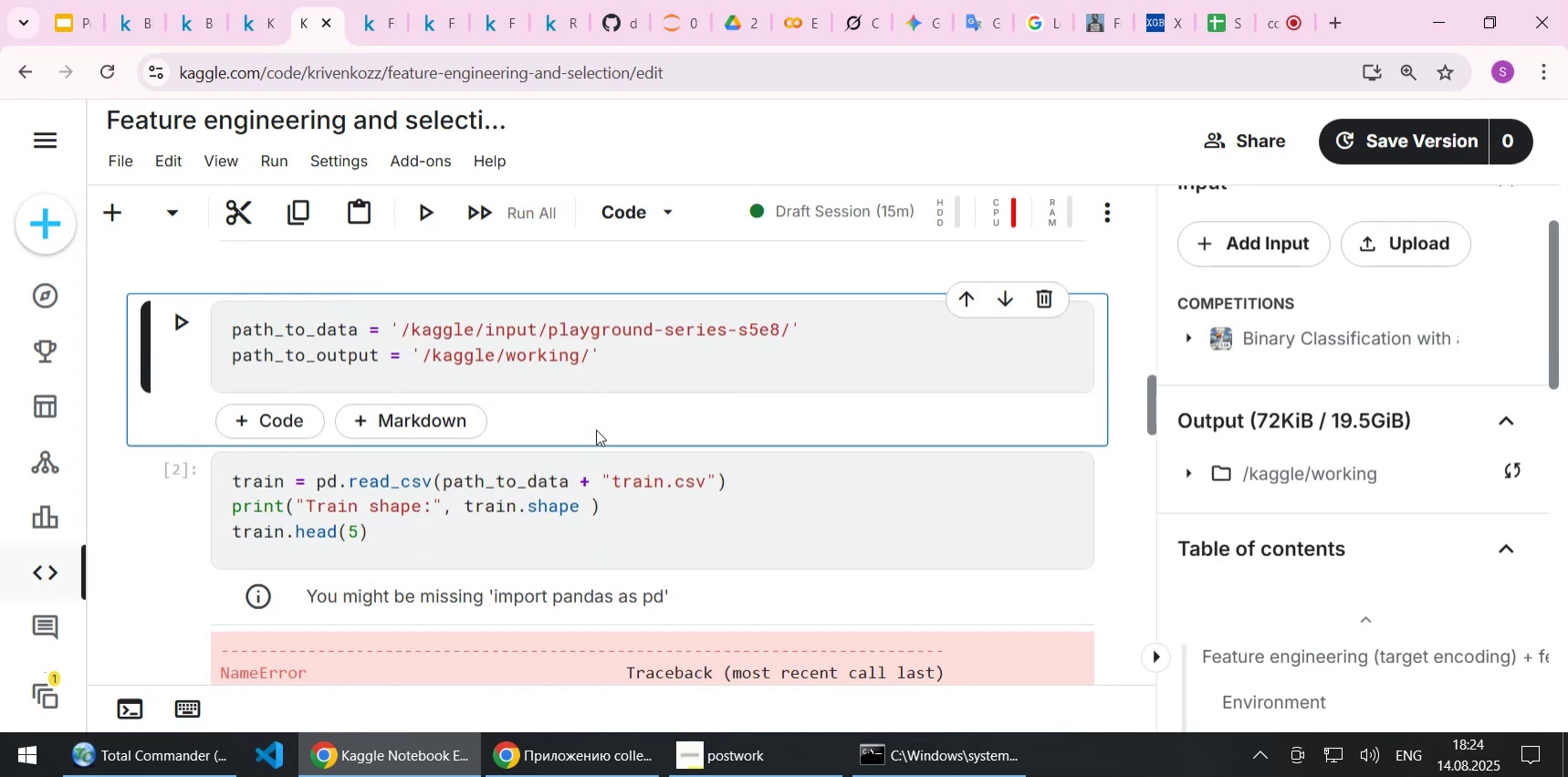 
key(Shift+Enter)
 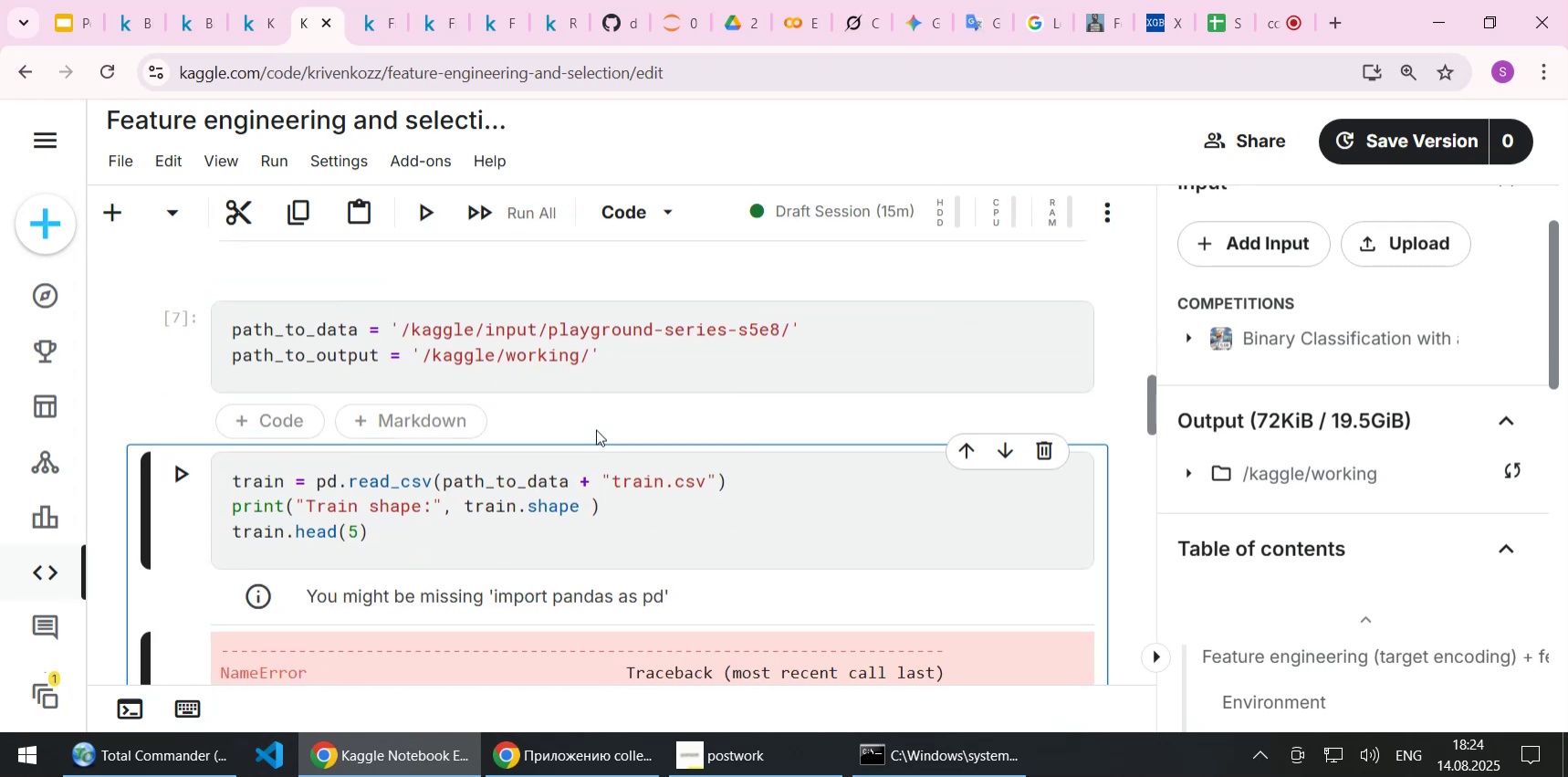 
key(Shift+Enter)
 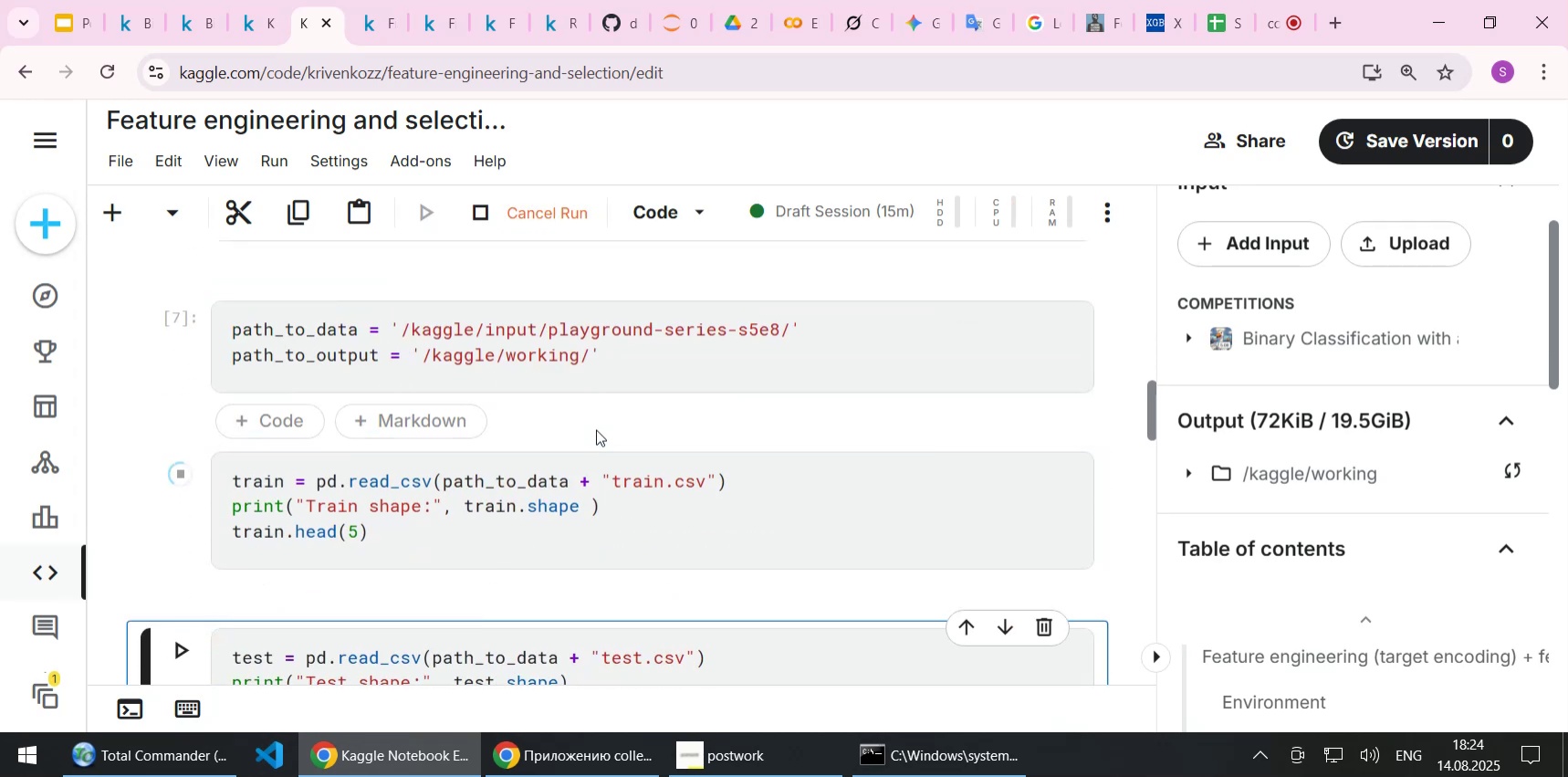 
scroll: coordinate [652, 359], scroll_direction: down, amount: 5.0
 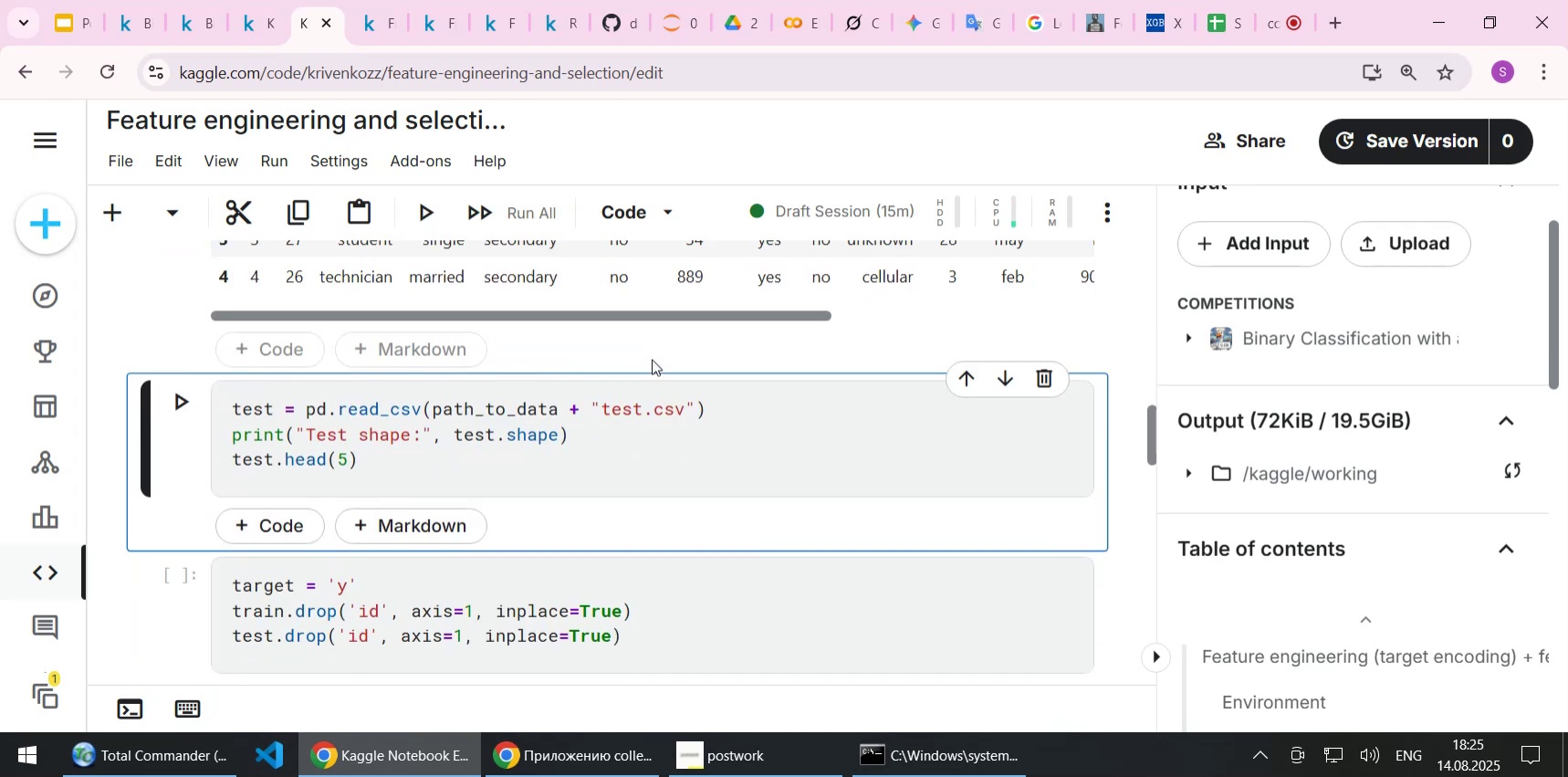 
key(Shift+Enter)
 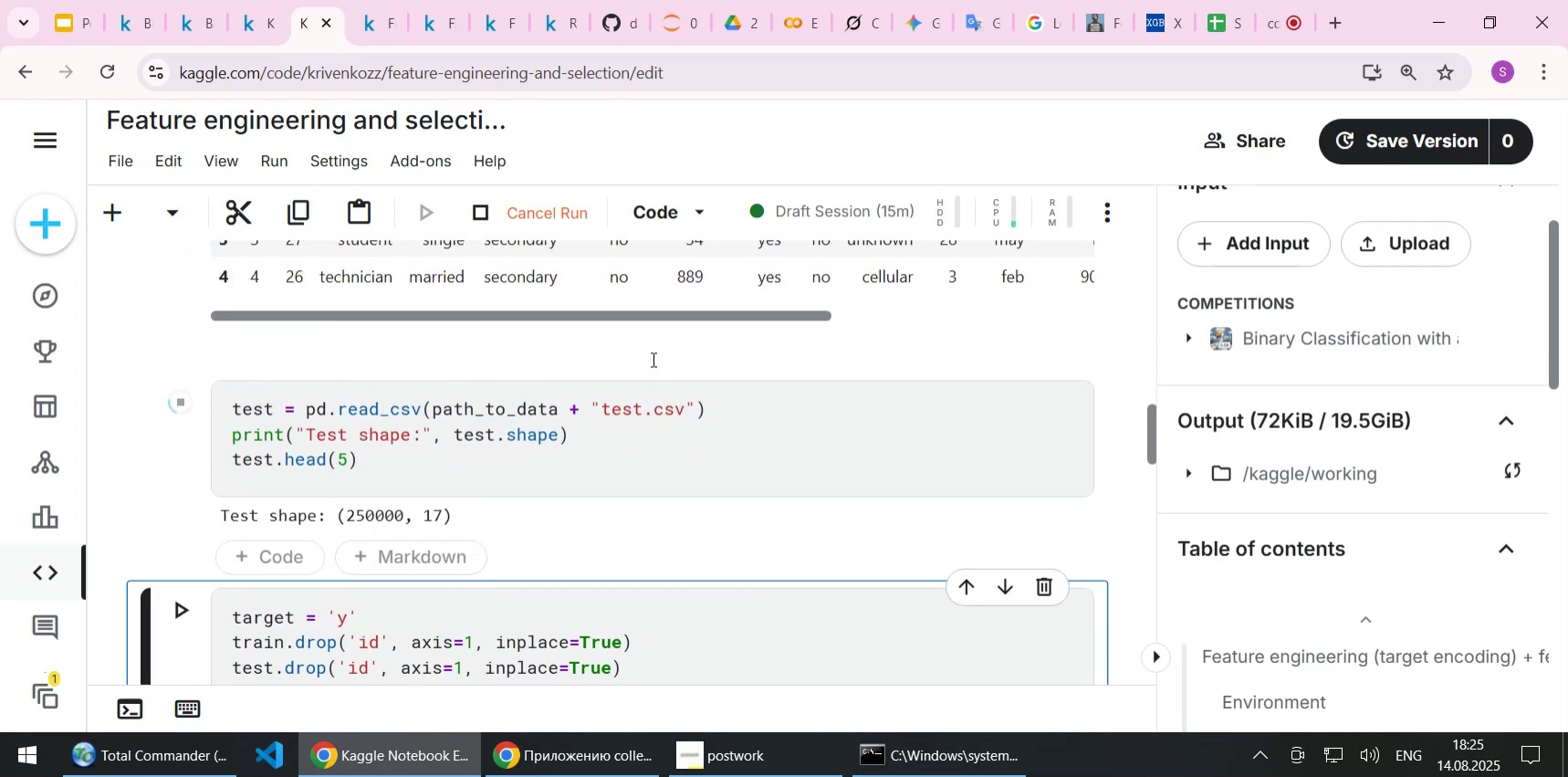 
scroll: coordinate [677, 348], scroll_direction: down, amount: 3.0
 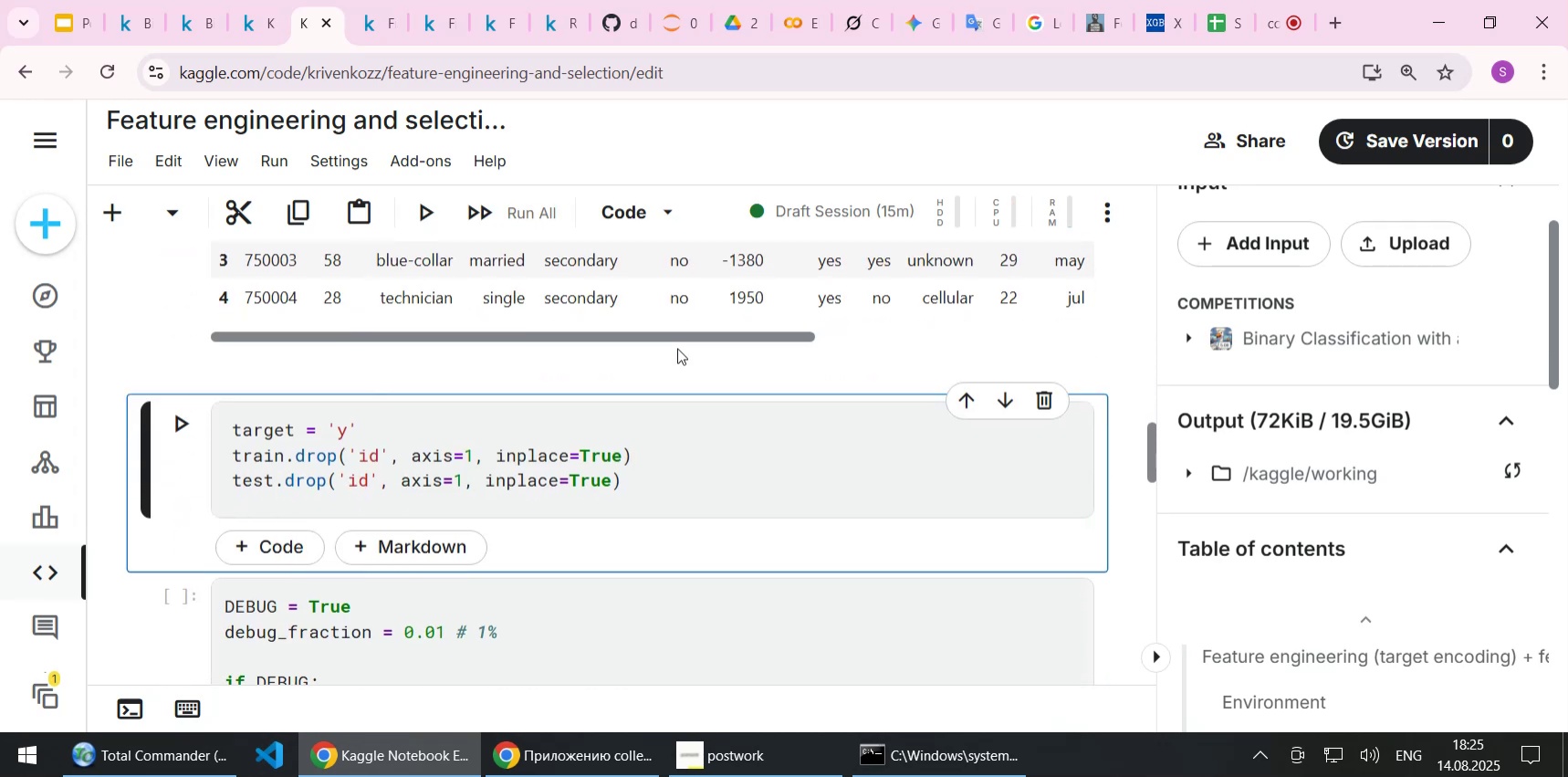 
key(Shift+Enter)
 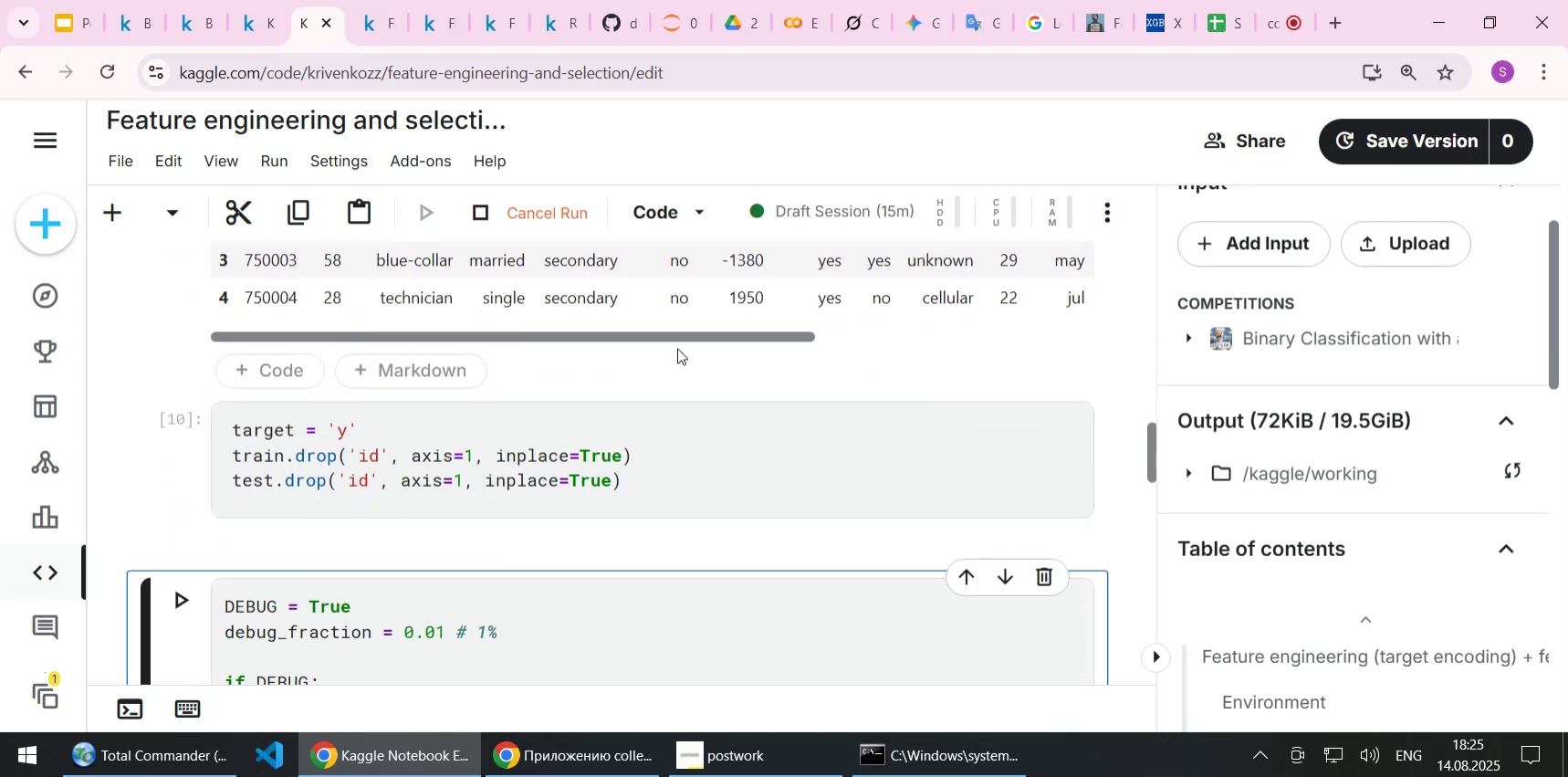 
scroll: coordinate [674, 374], scroll_direction: down, amount: 3.0
 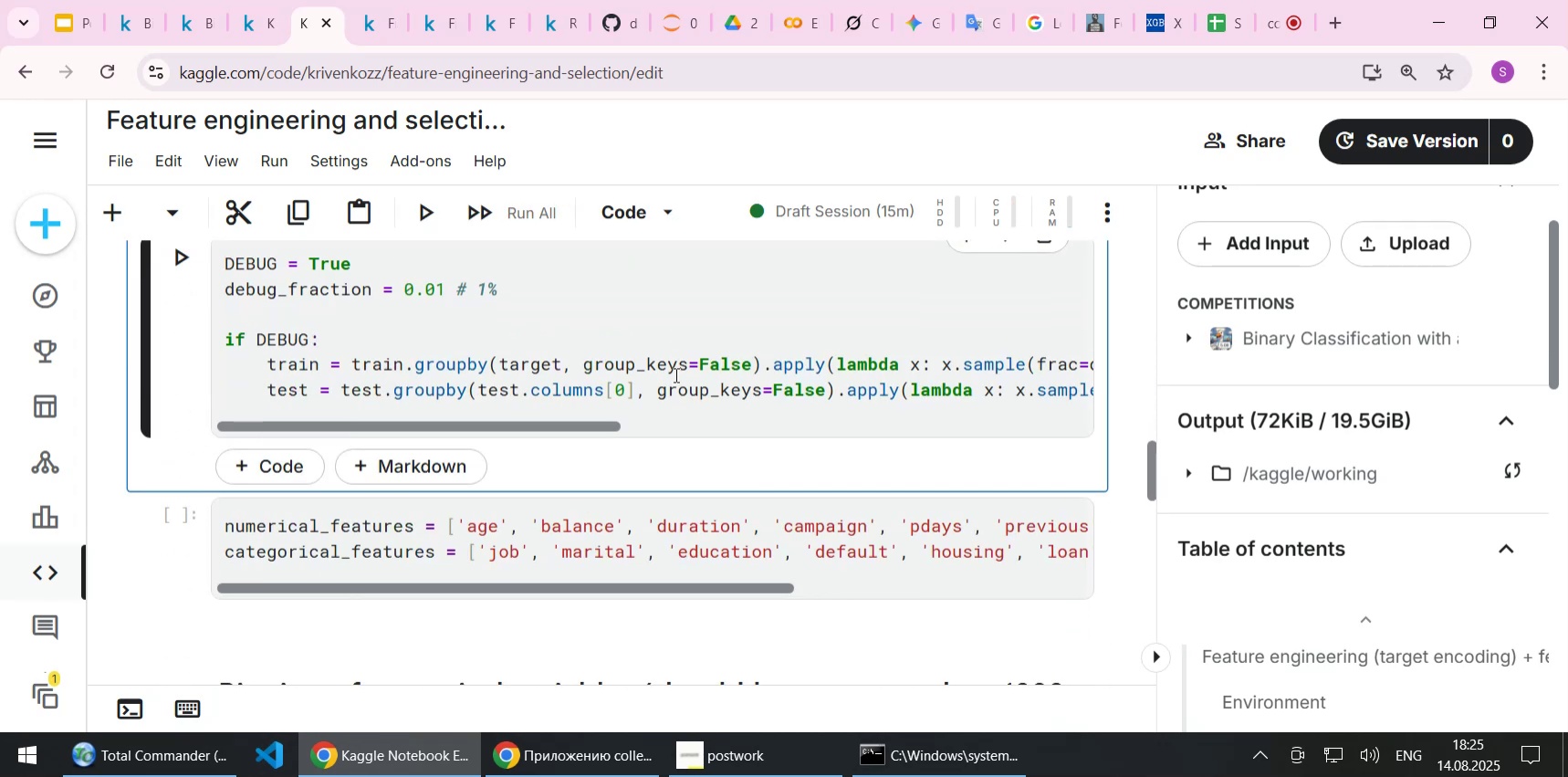 
key(Shift+Enter)
 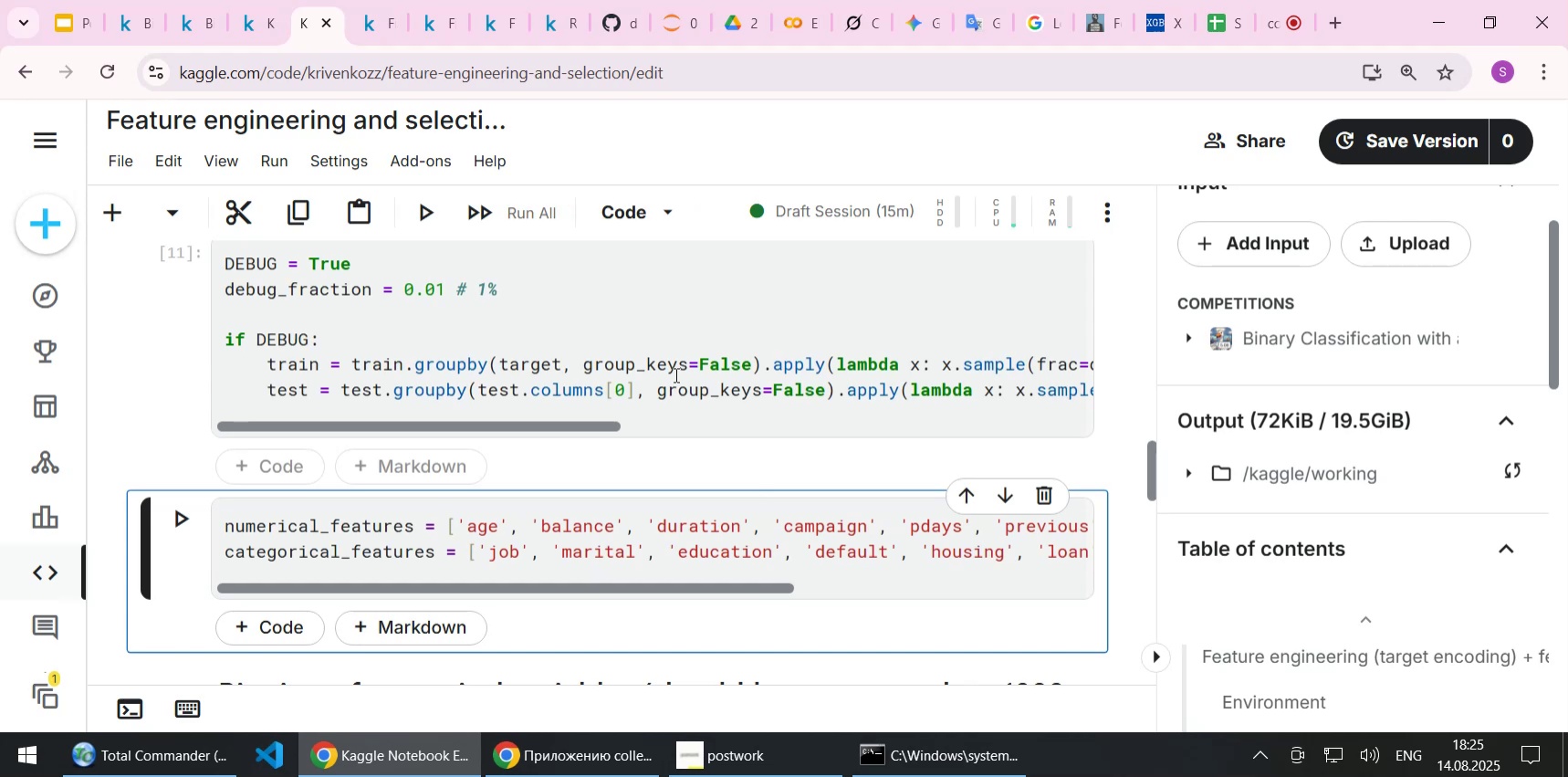 
key(Shift+Enter)
 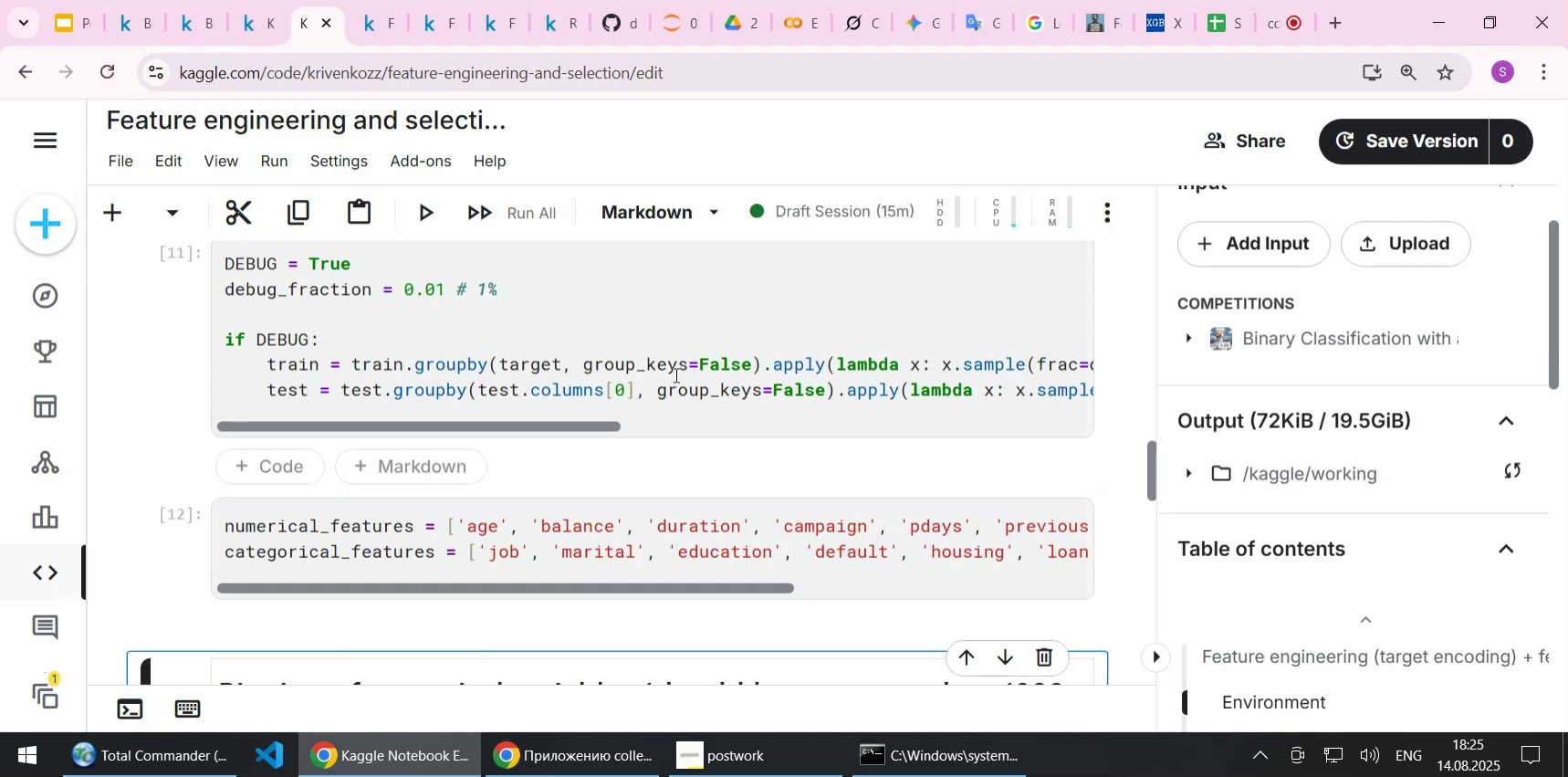 
scroll: coordinate [622, 404], scroll_direction: down, amount: 3.0
 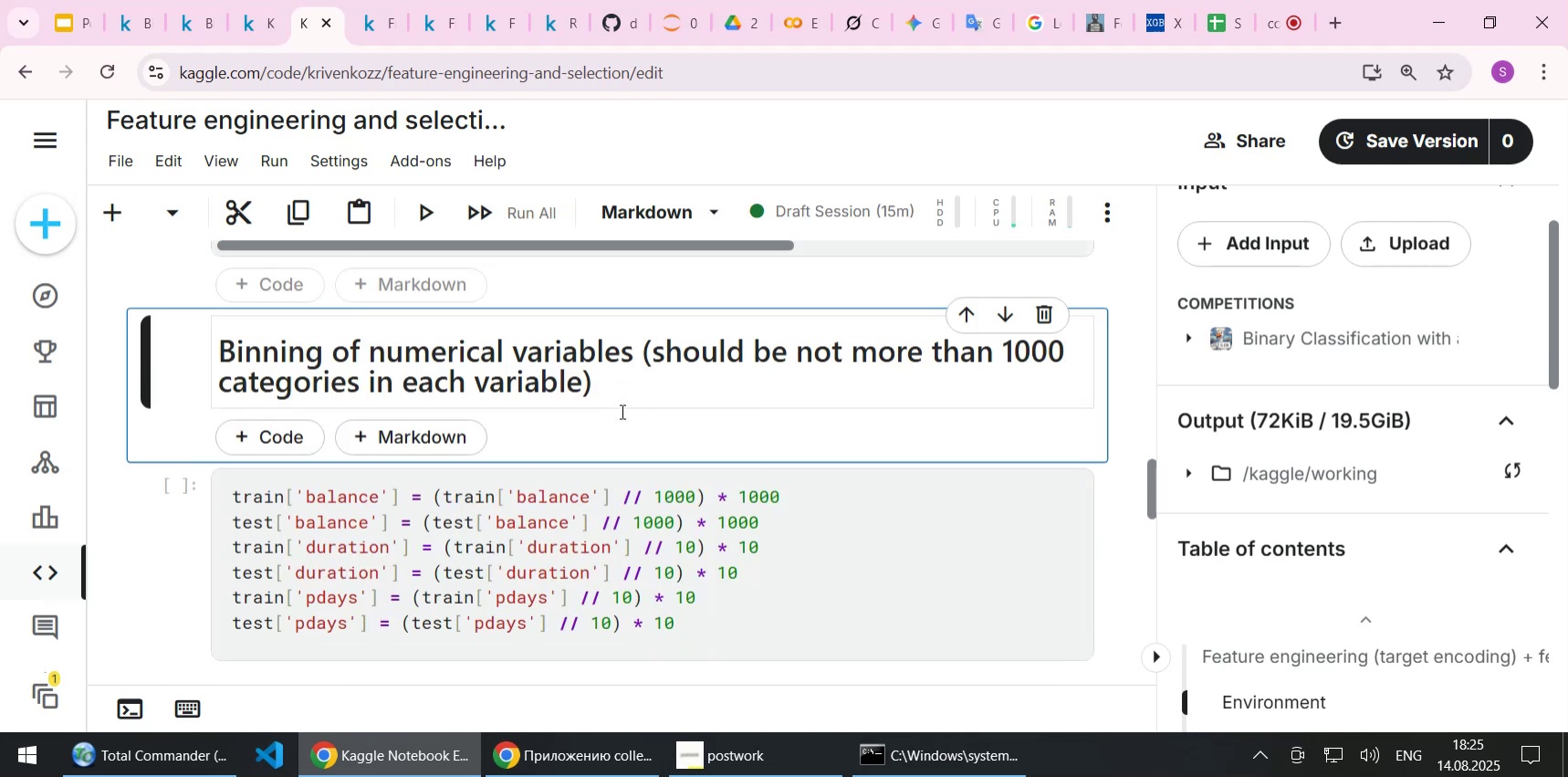 
key(Shift+Enter)
 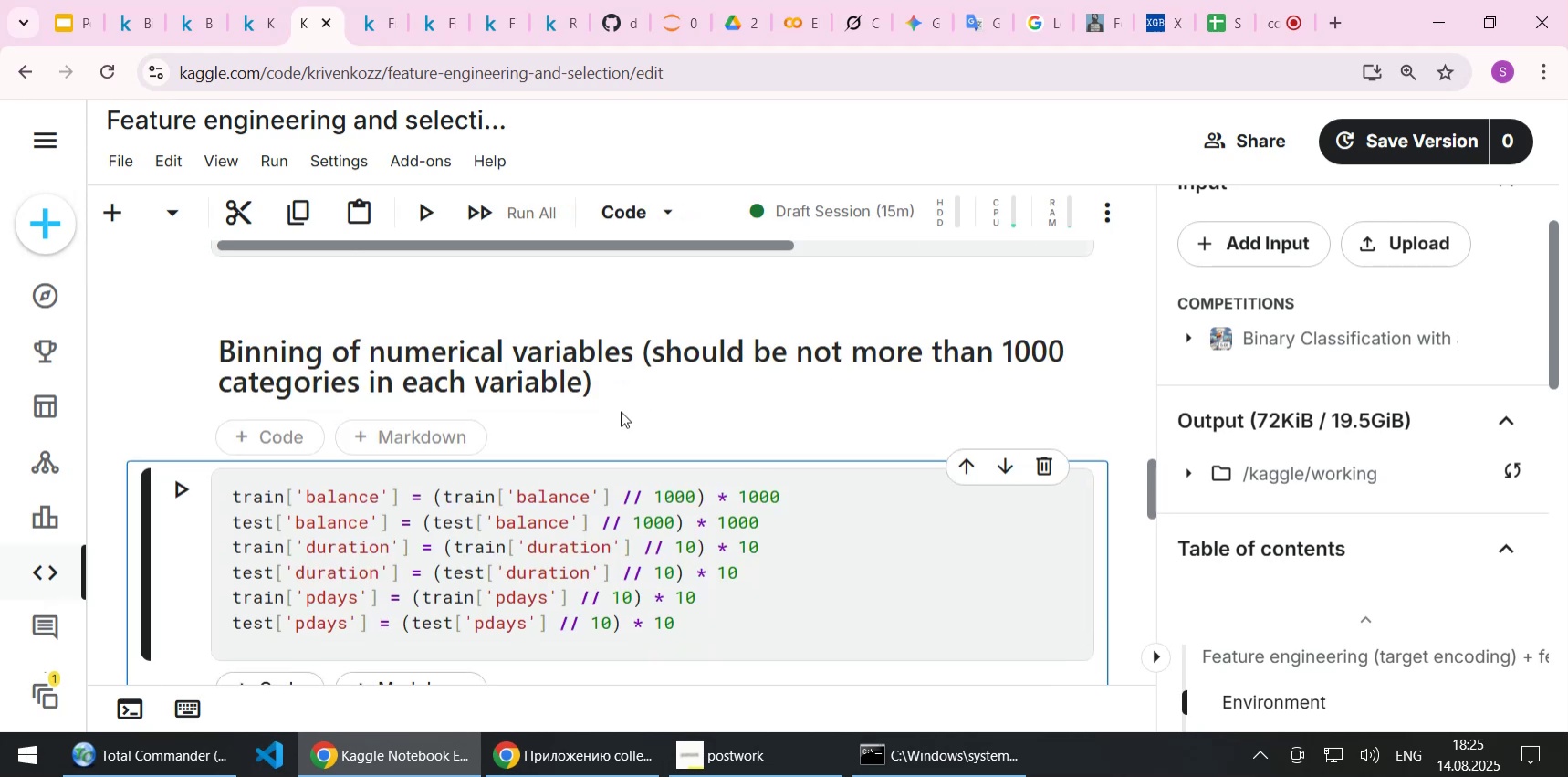 
key(Shift+Enter)
 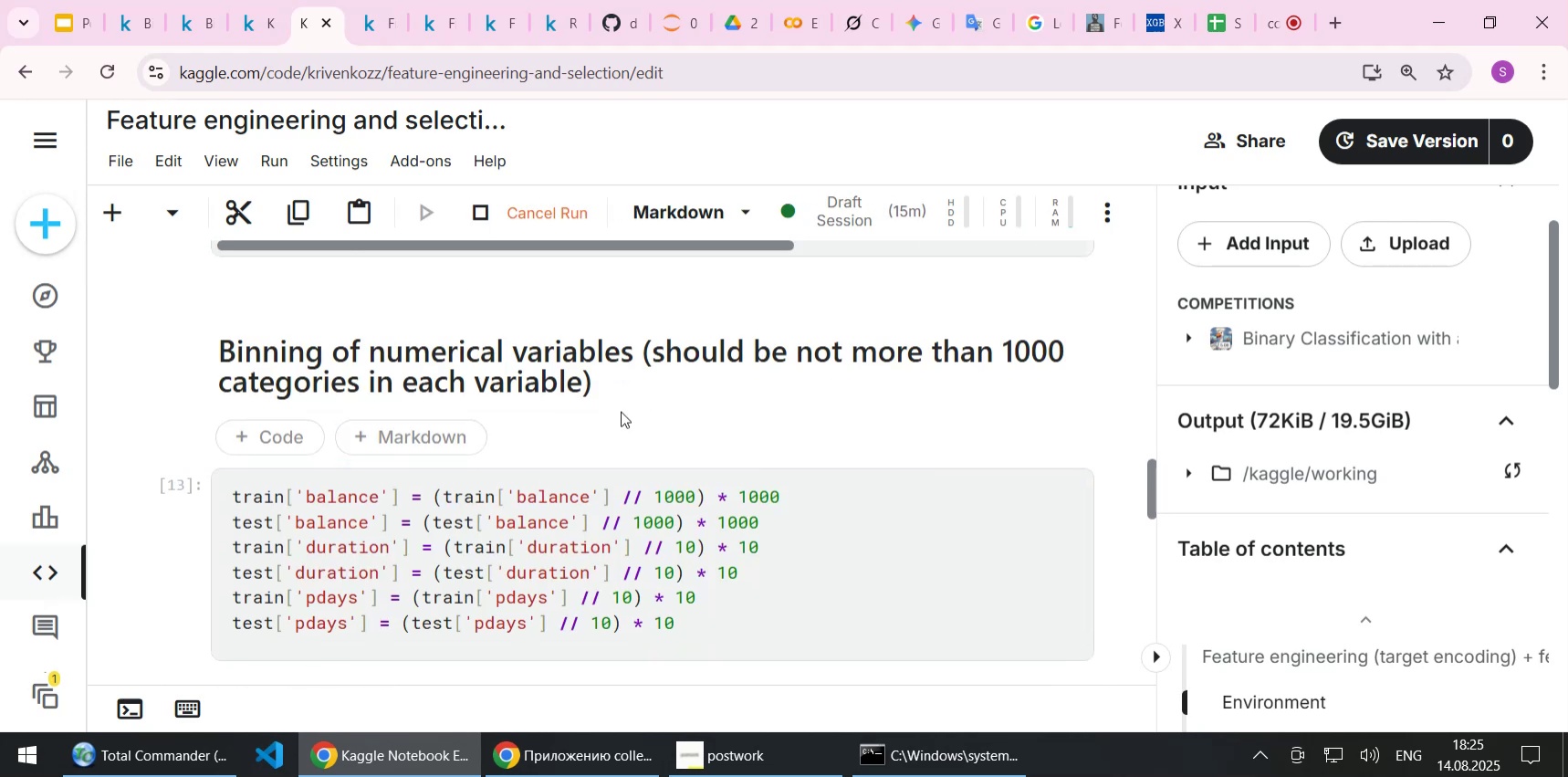 
scroll: coordinate [609, 460], scroll_direction: down, amount: 4.0
 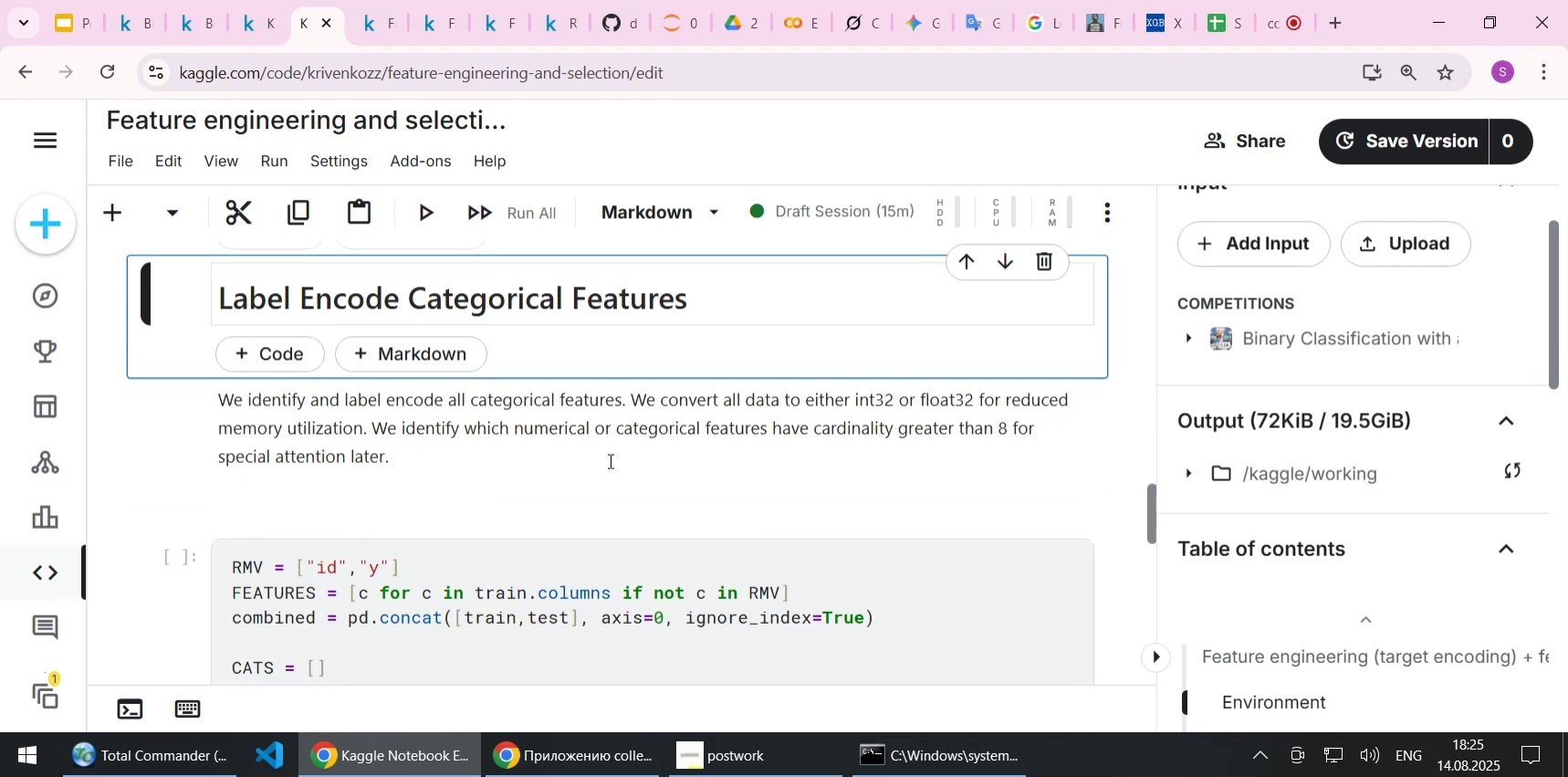 
key(Shift+Enter)
 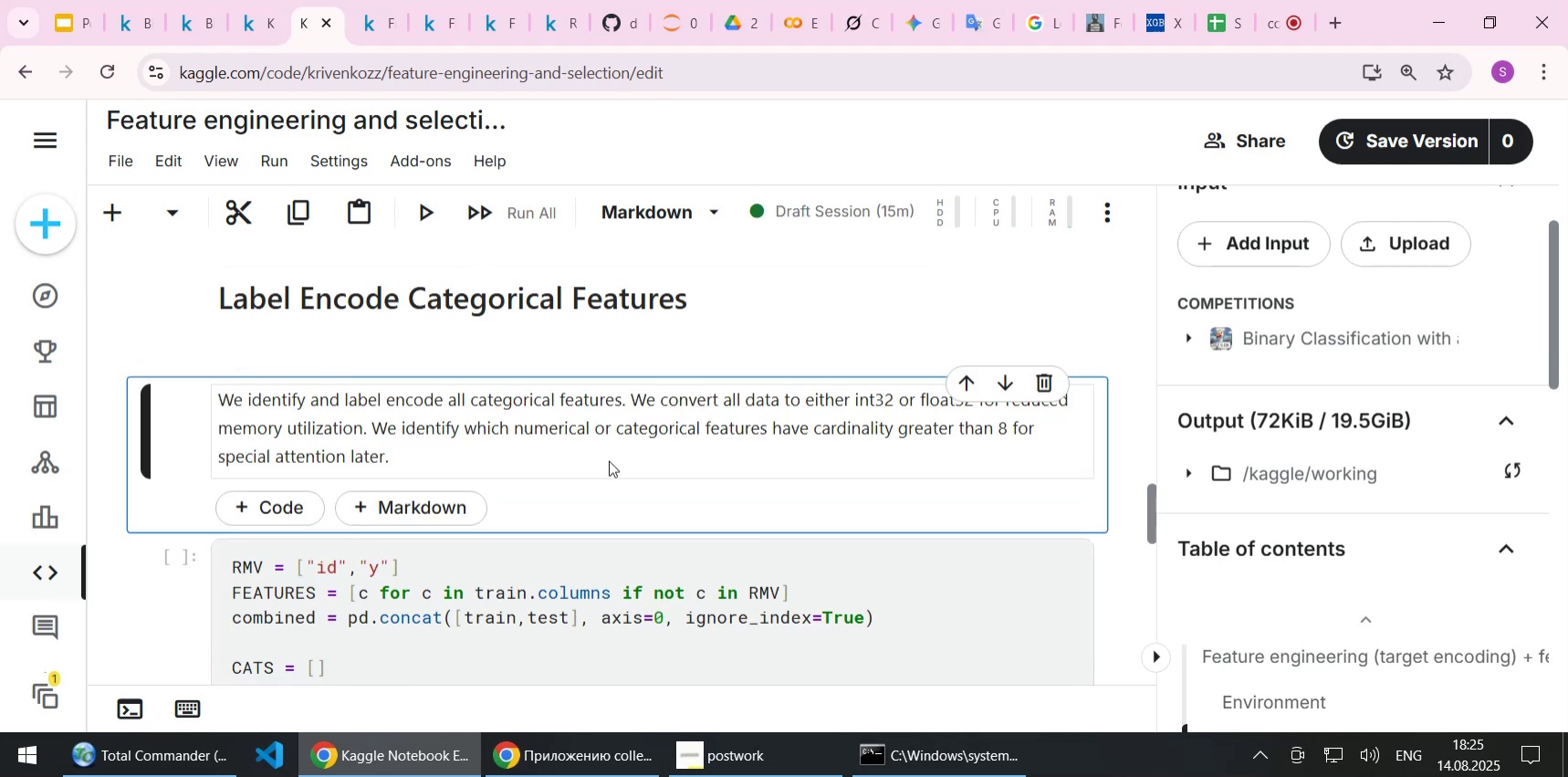 
key(Shift+Enter)
 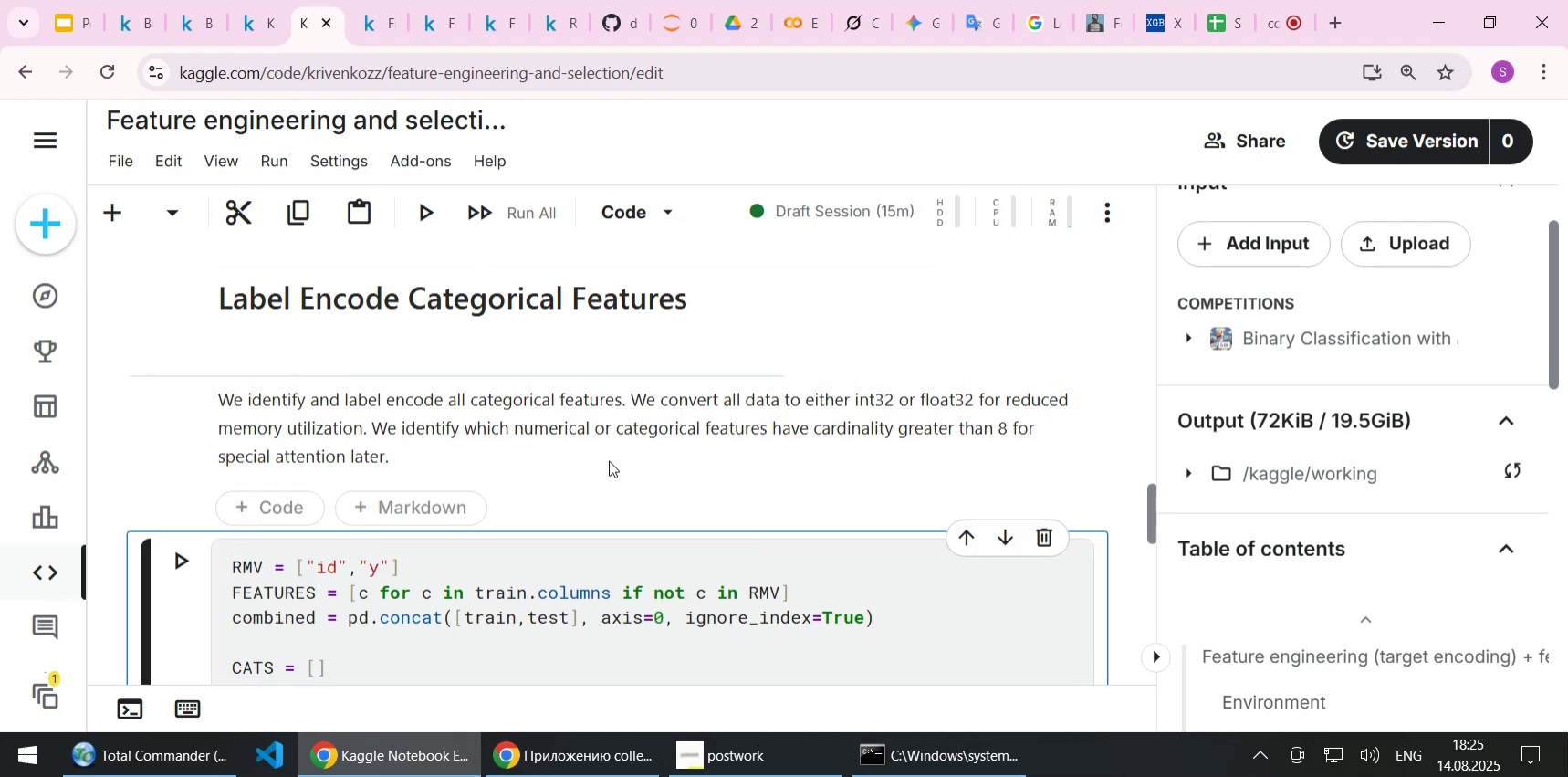 
key(Shift+Enter)
 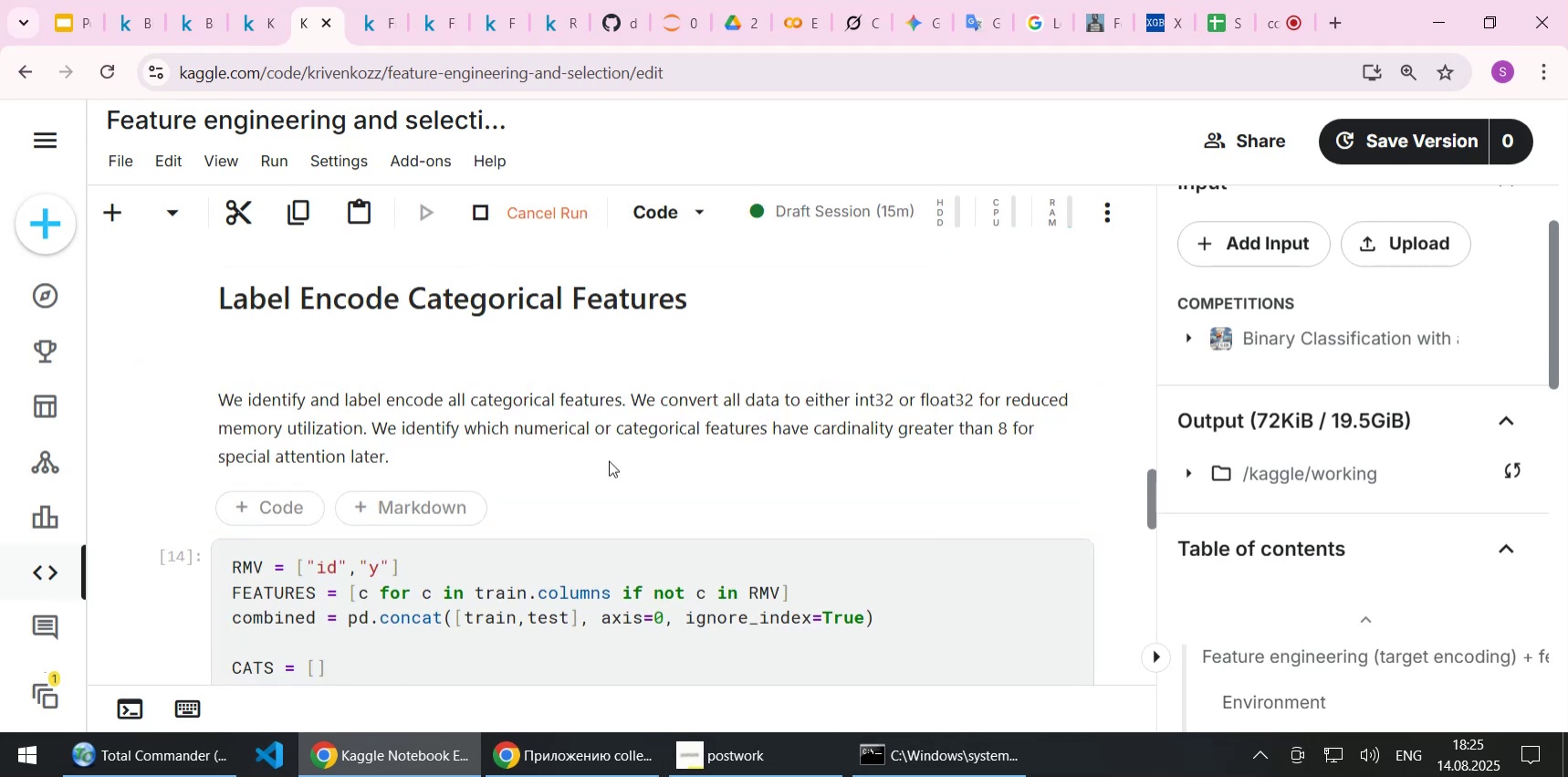 
scroll: coordinate [652, 332], scroll_direction: down, amount: 13.0
 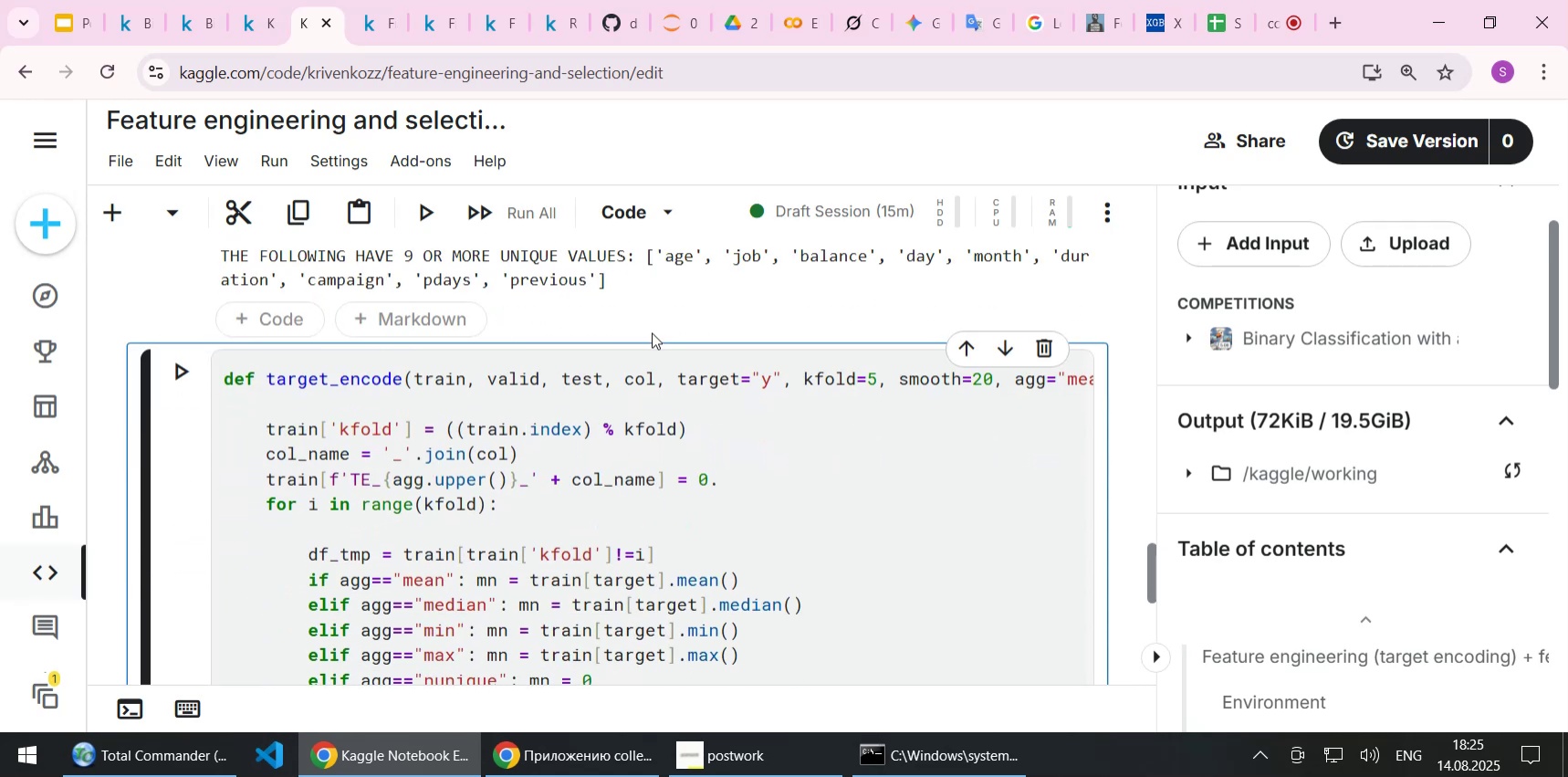 
scroll: coordinate [652, 332], scroll_direction: down, amount: 1.0
 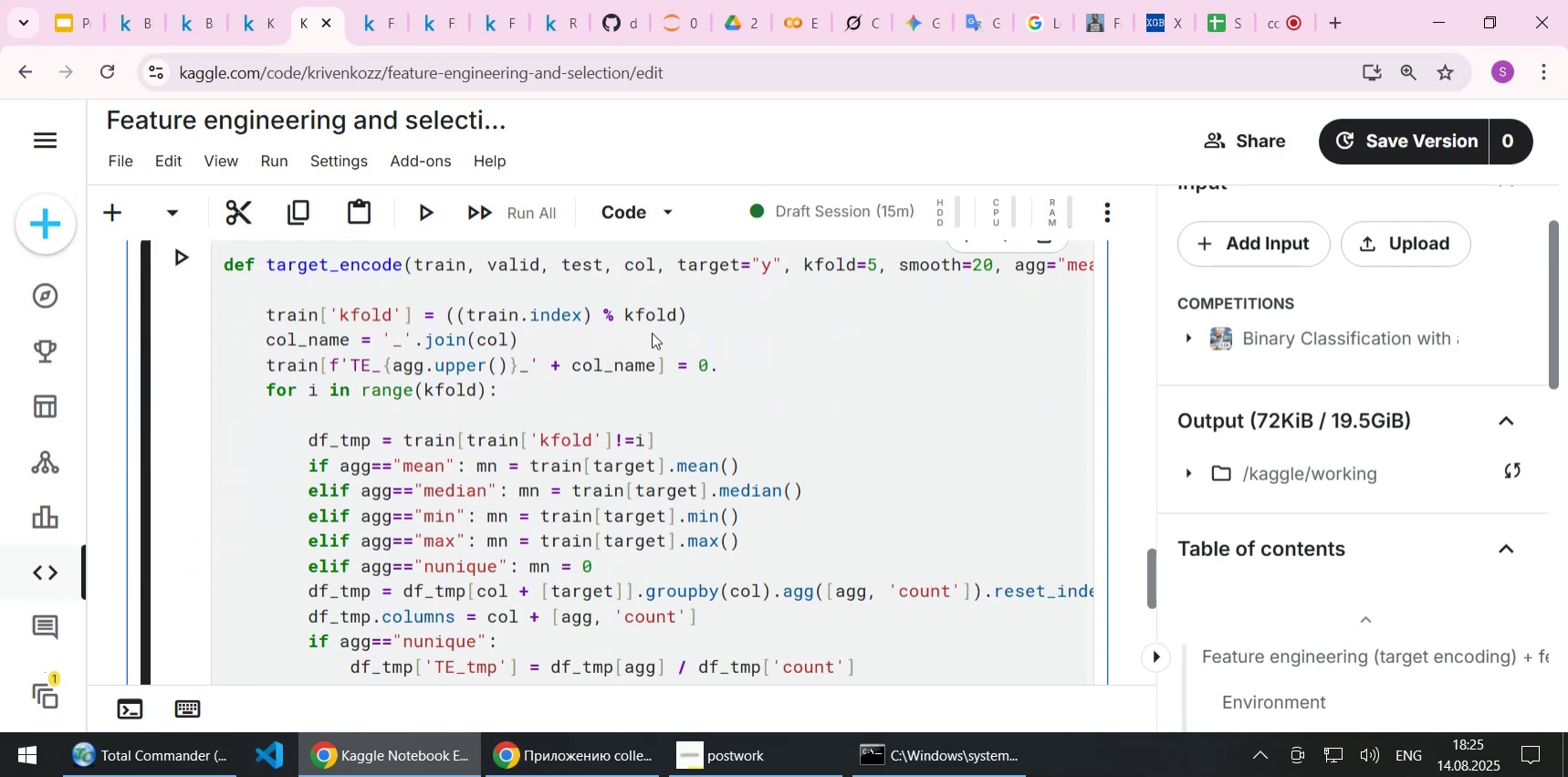 
key(Shift+Enter)
 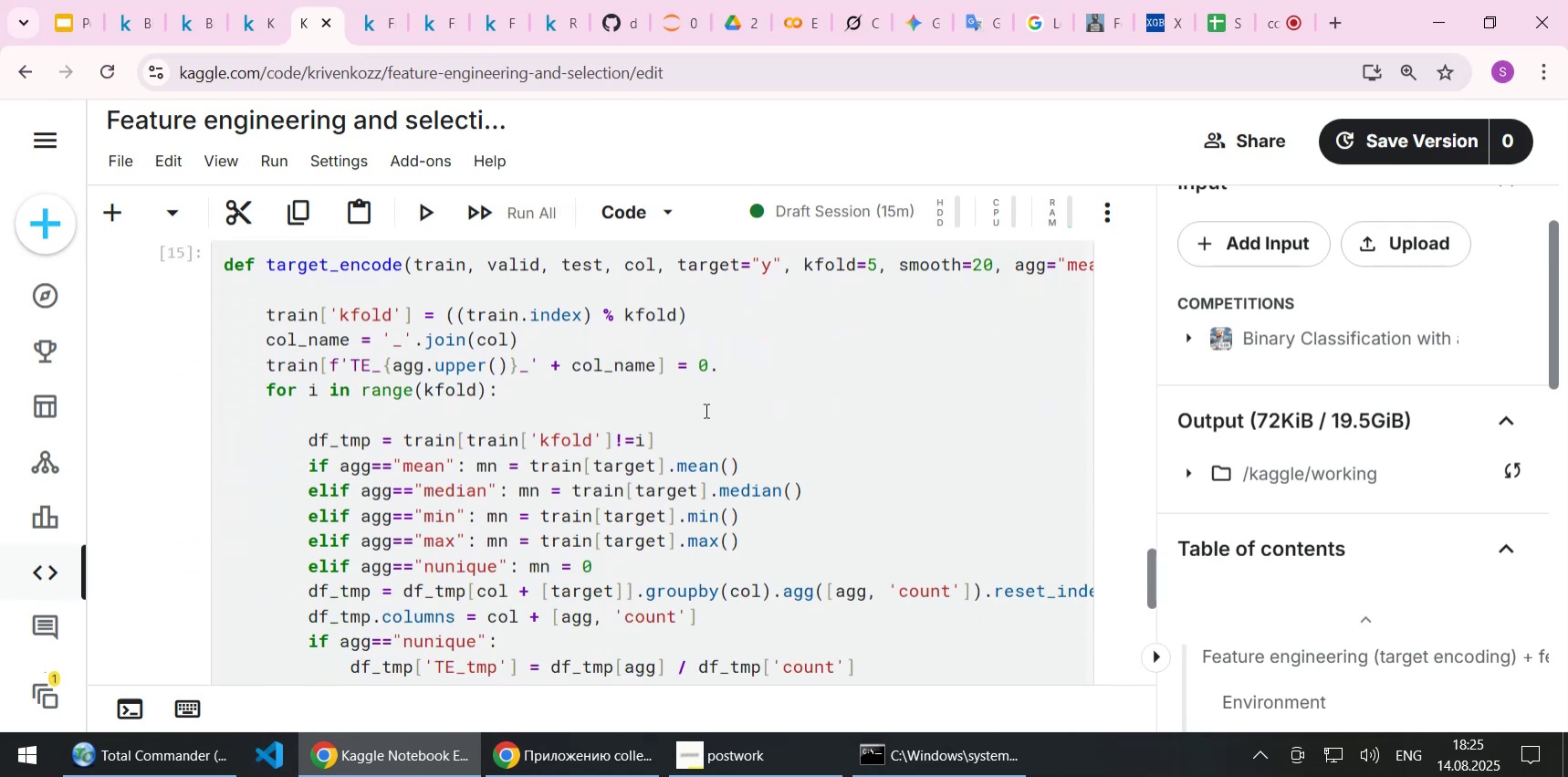 
scroll: coordinate [727, 452], scroll_direction: down, amount: 7.0
 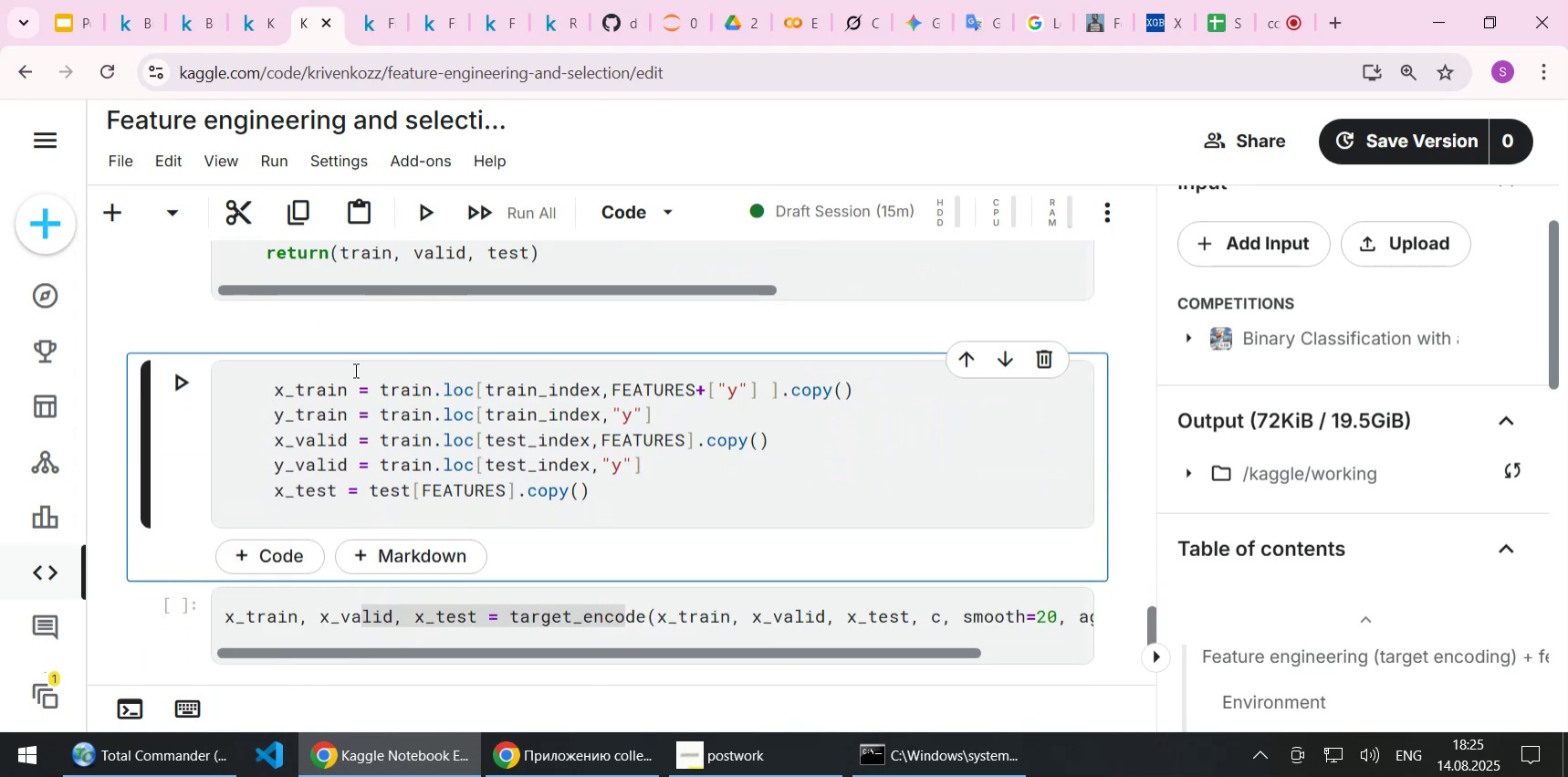 
left_click([354, 370])
 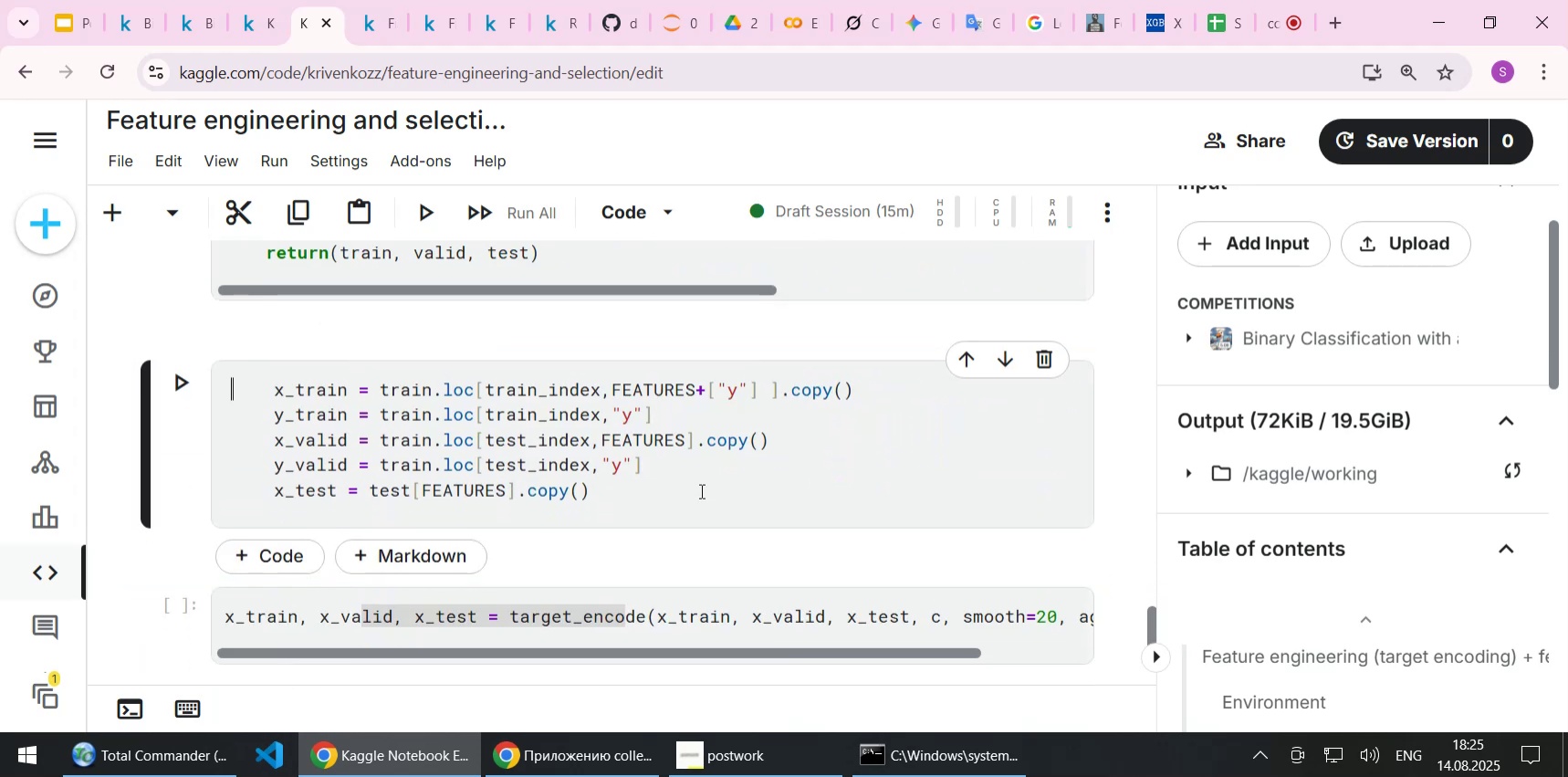 
key(Enter)
 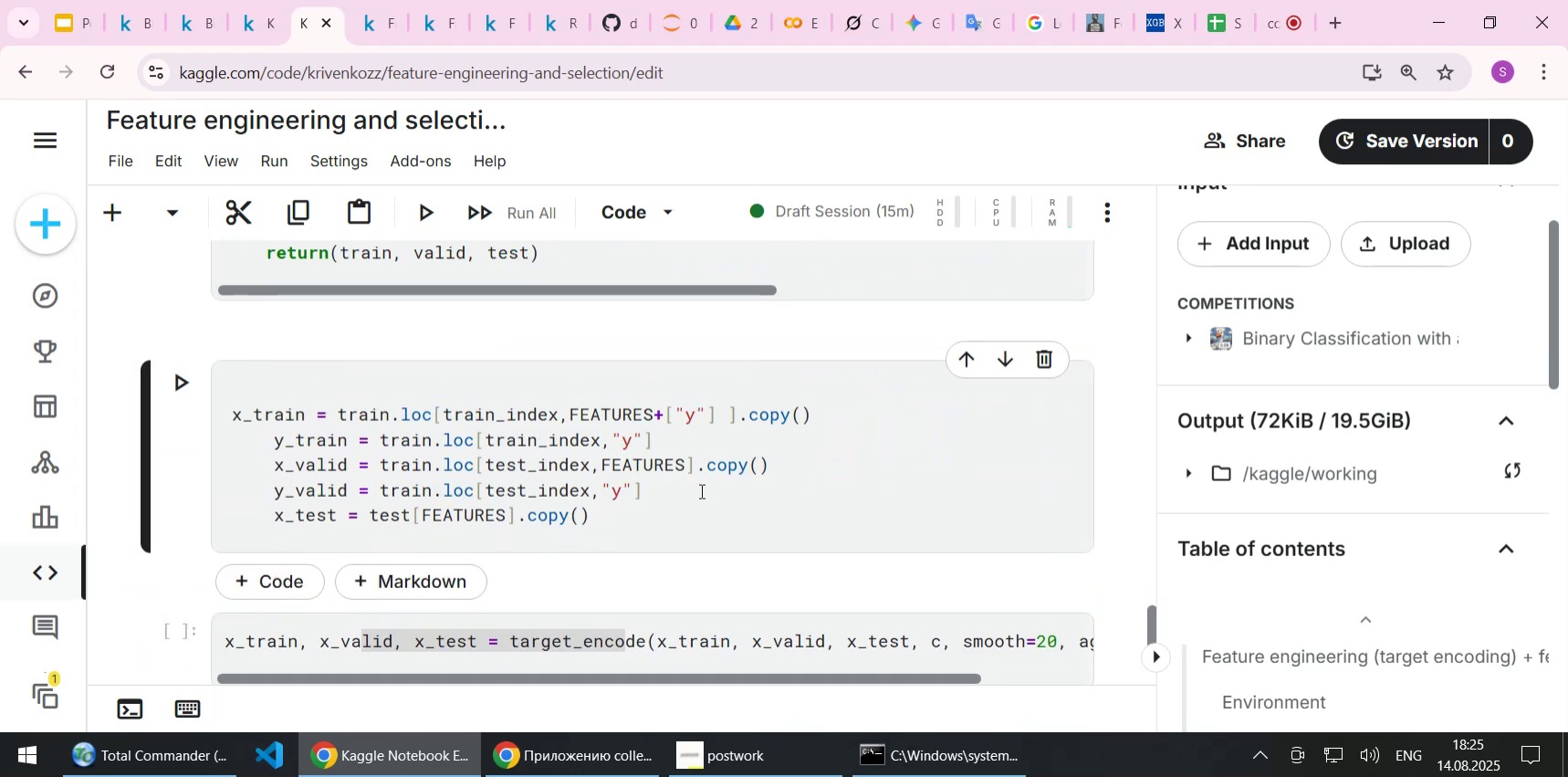 
key(ArrowDown)
 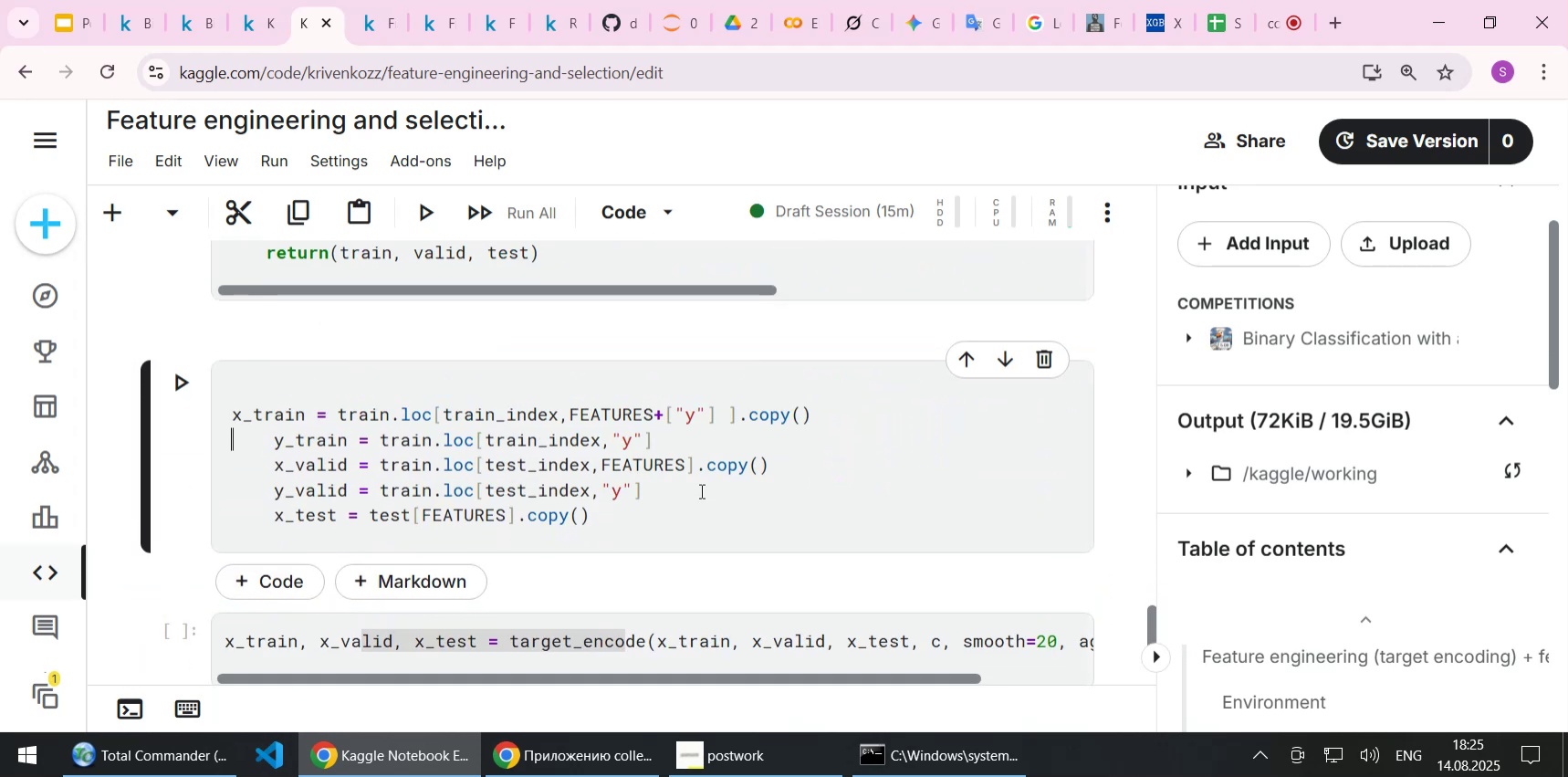 
key(Delete)
 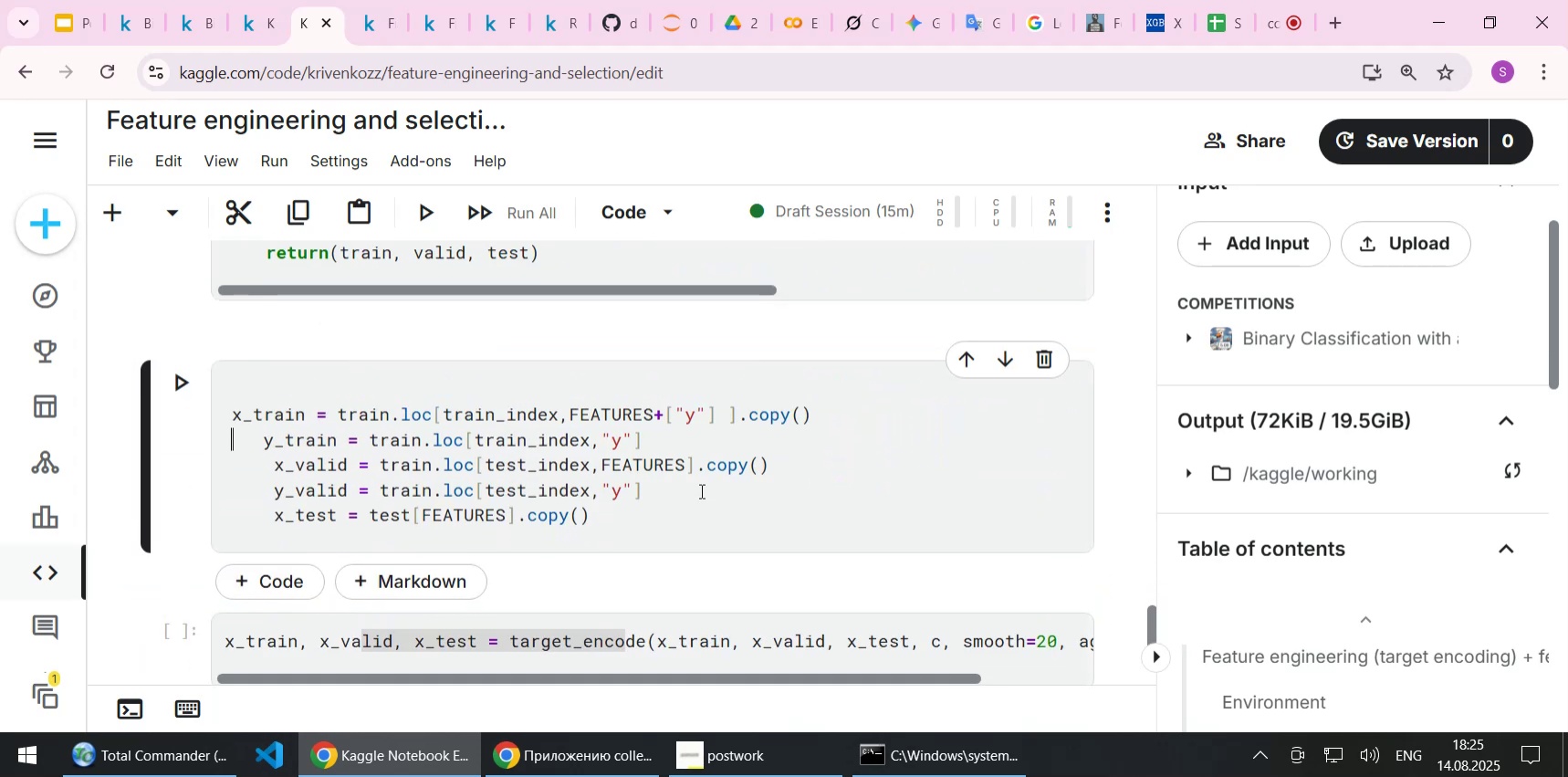 
key(Delete)
 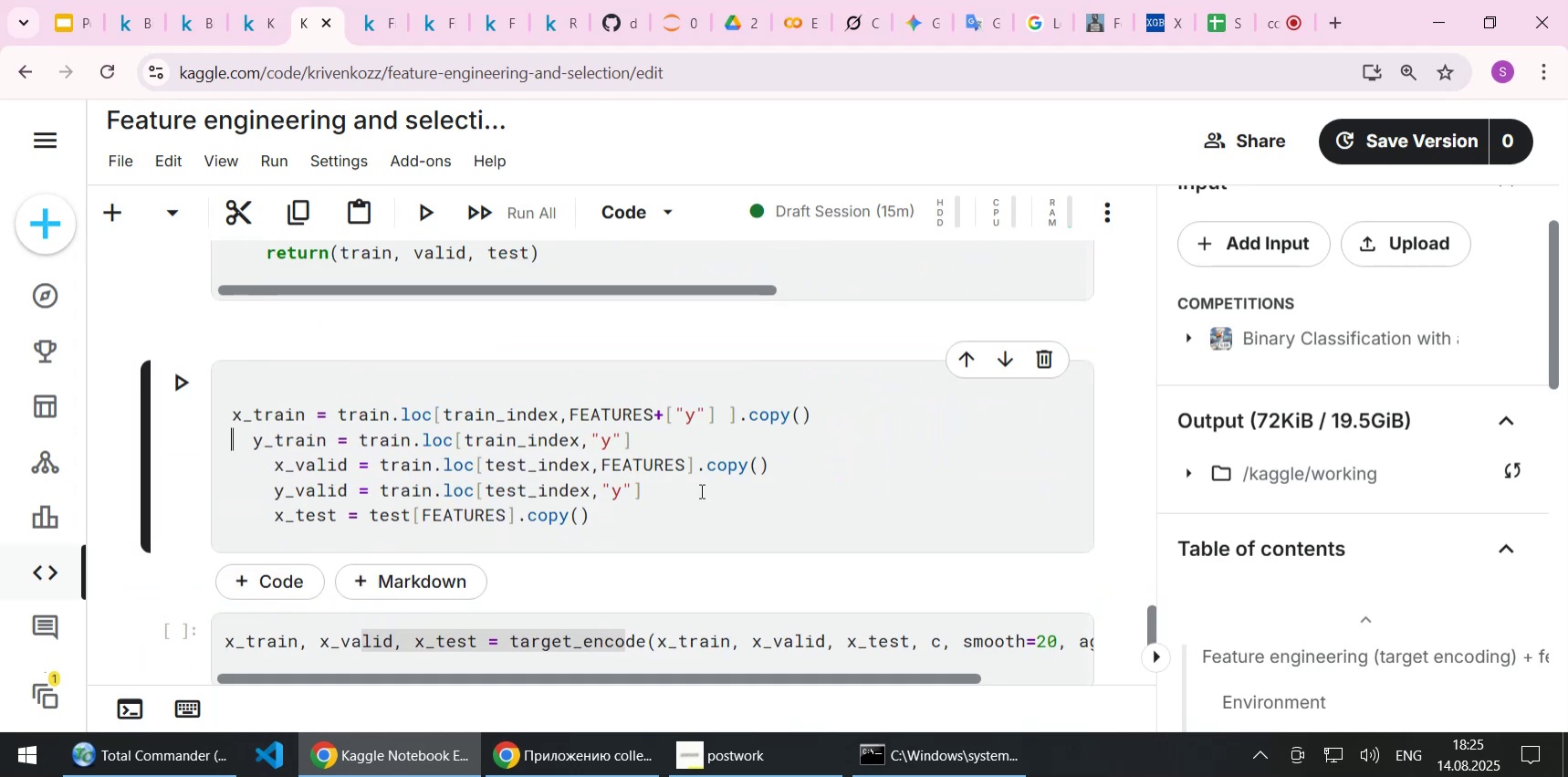 
key(Delete)
 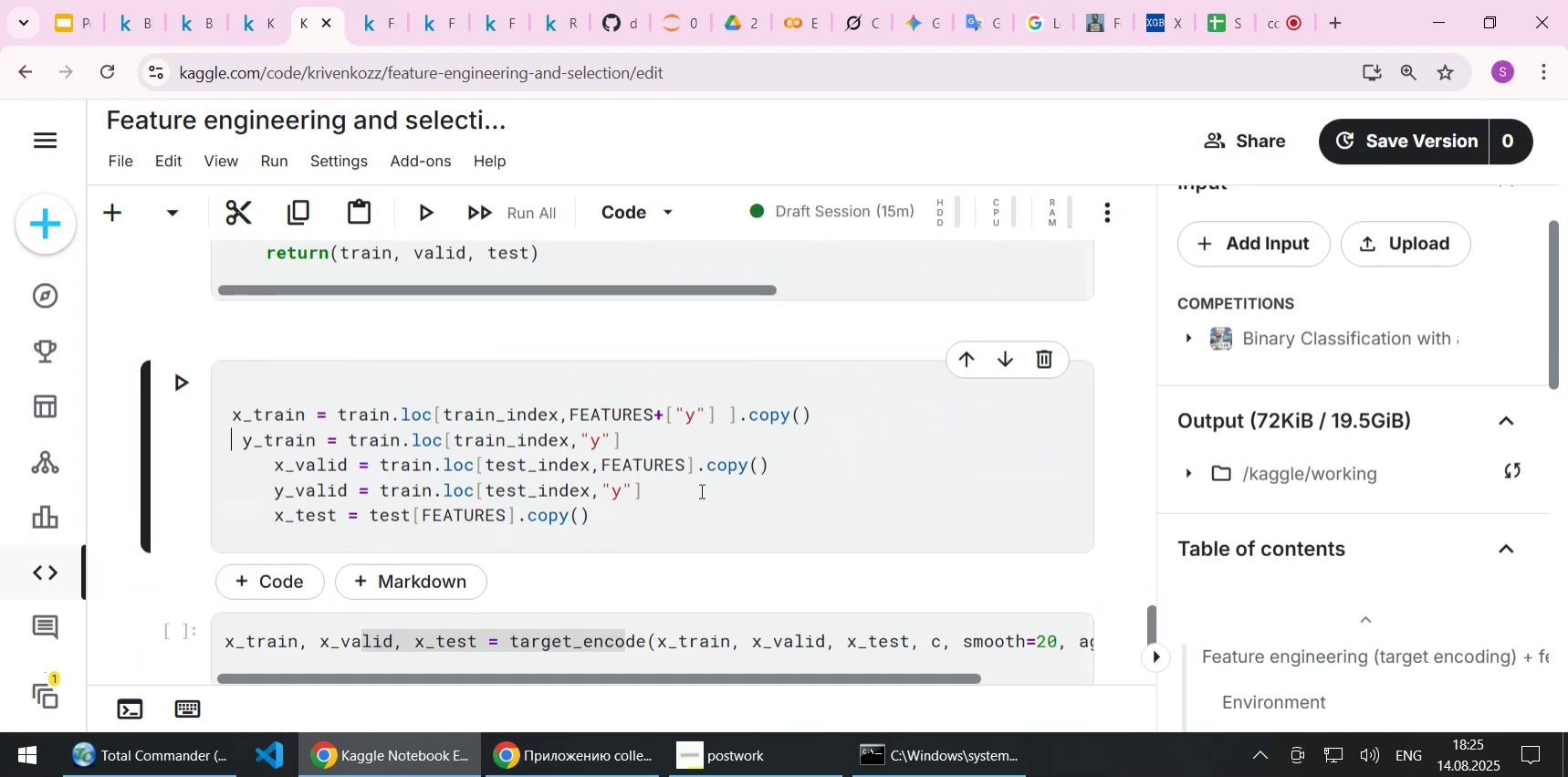 
key(Delete)
 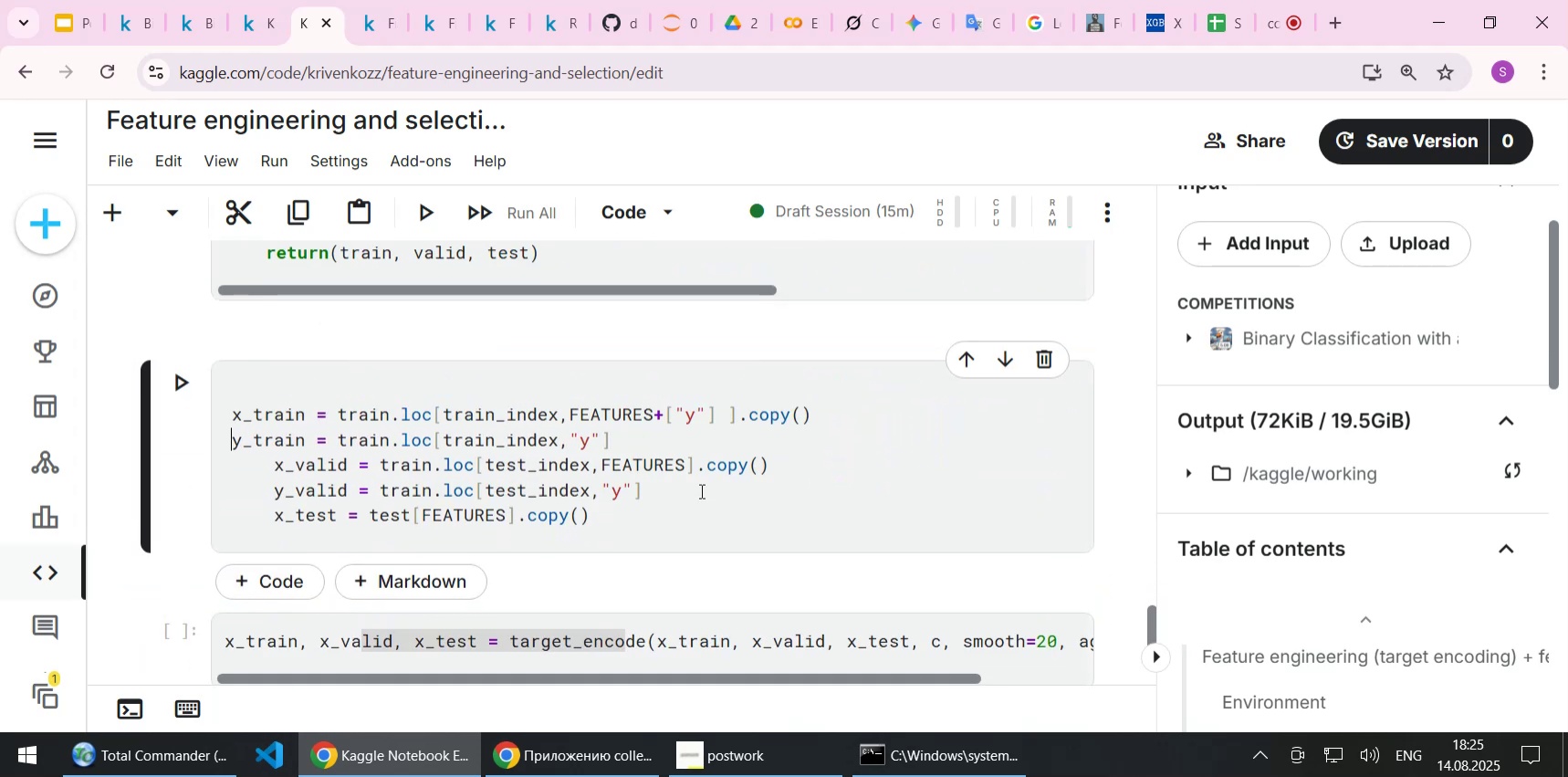 
key(ArrowDown)
 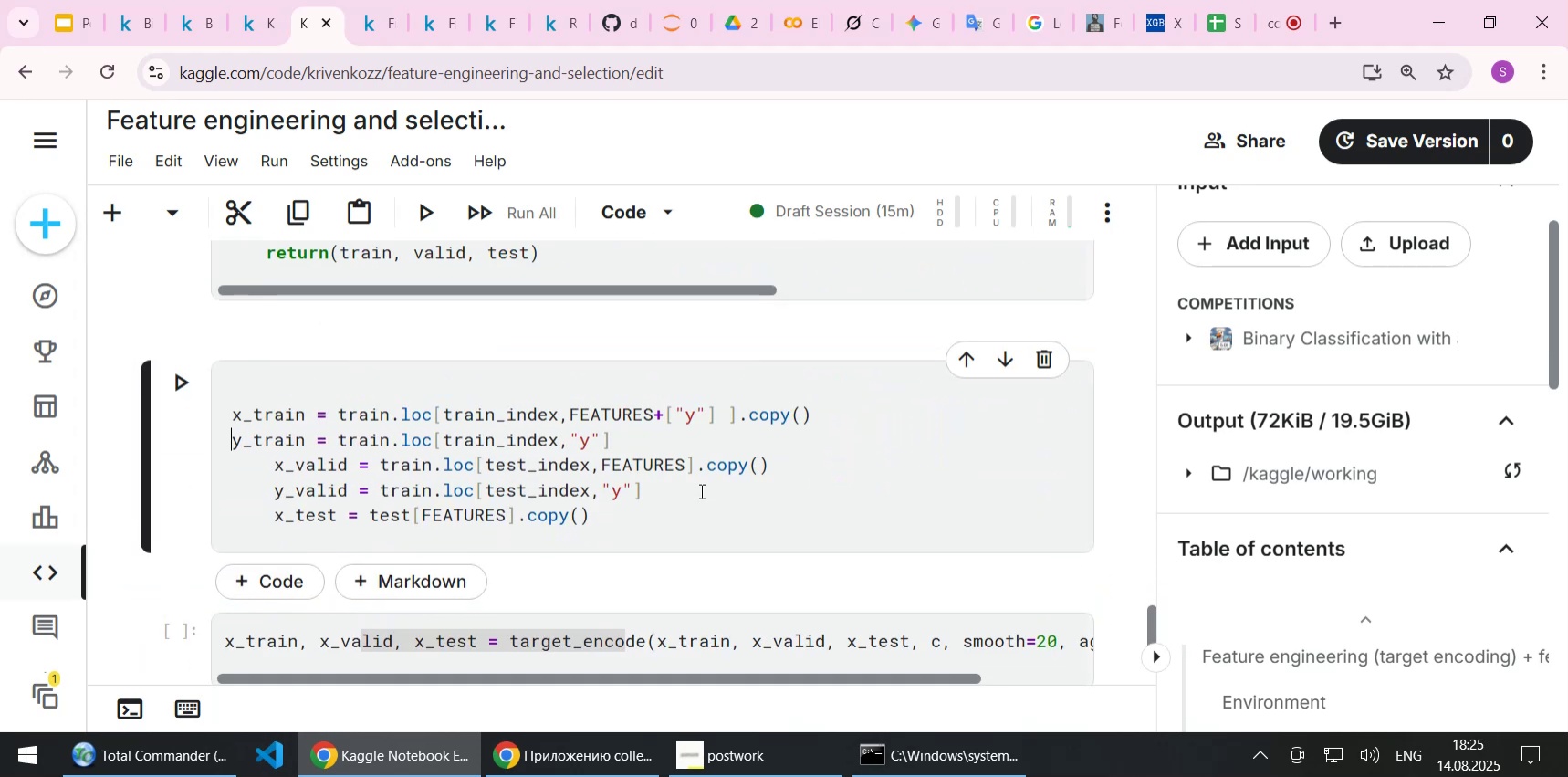 
key(Delete)
 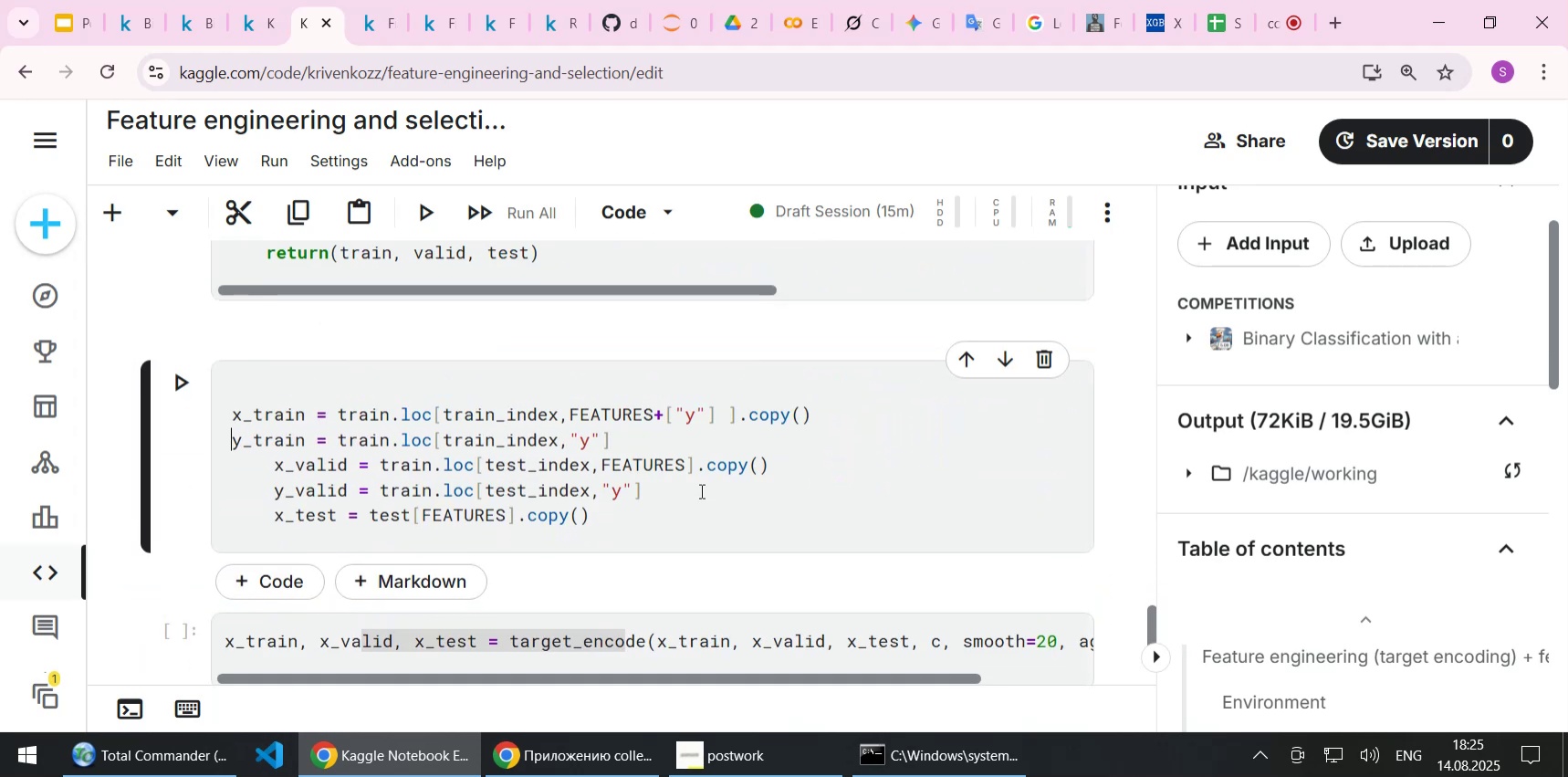 
key(Delete)
 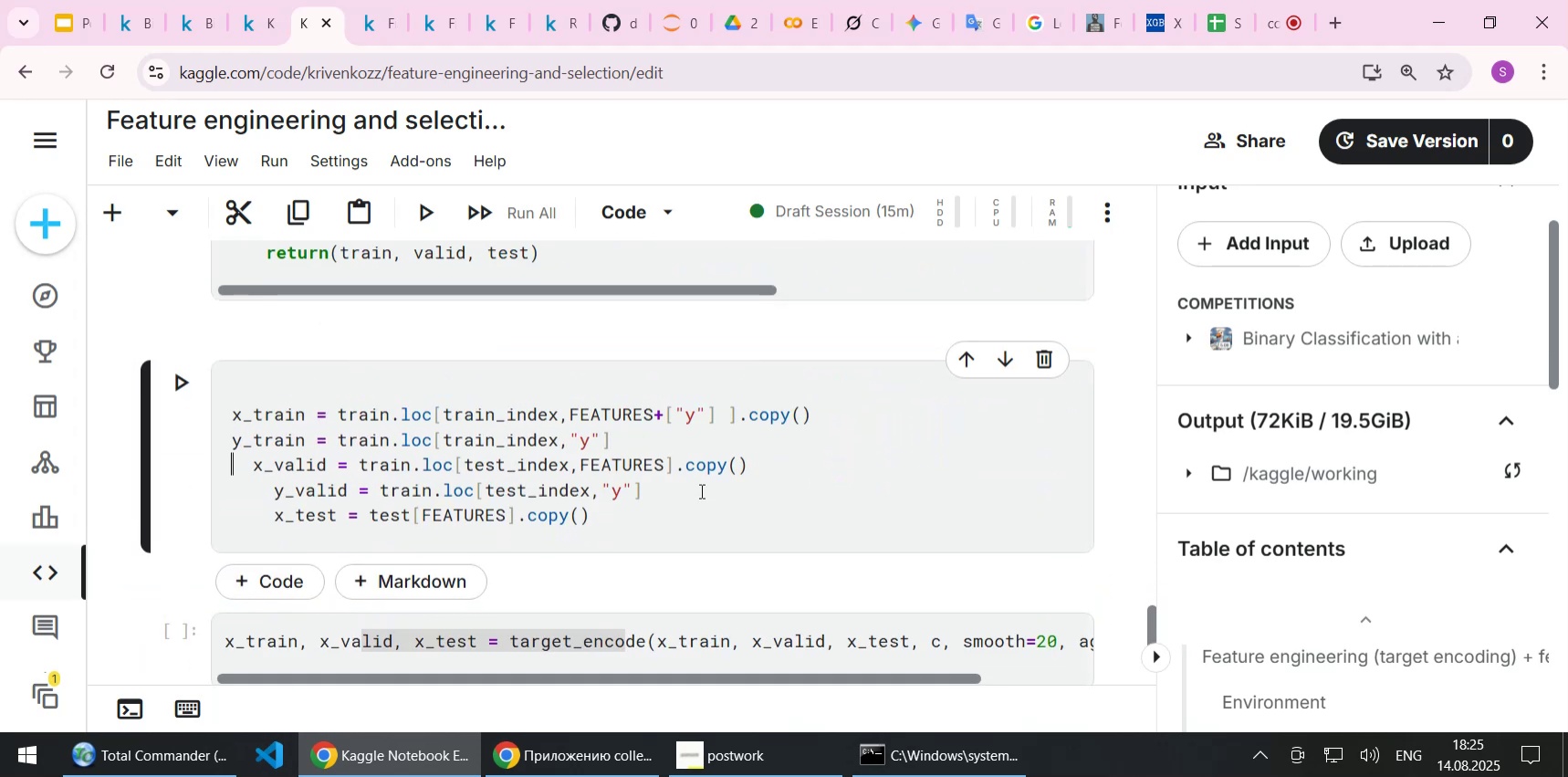 
key(ArrowUp)
 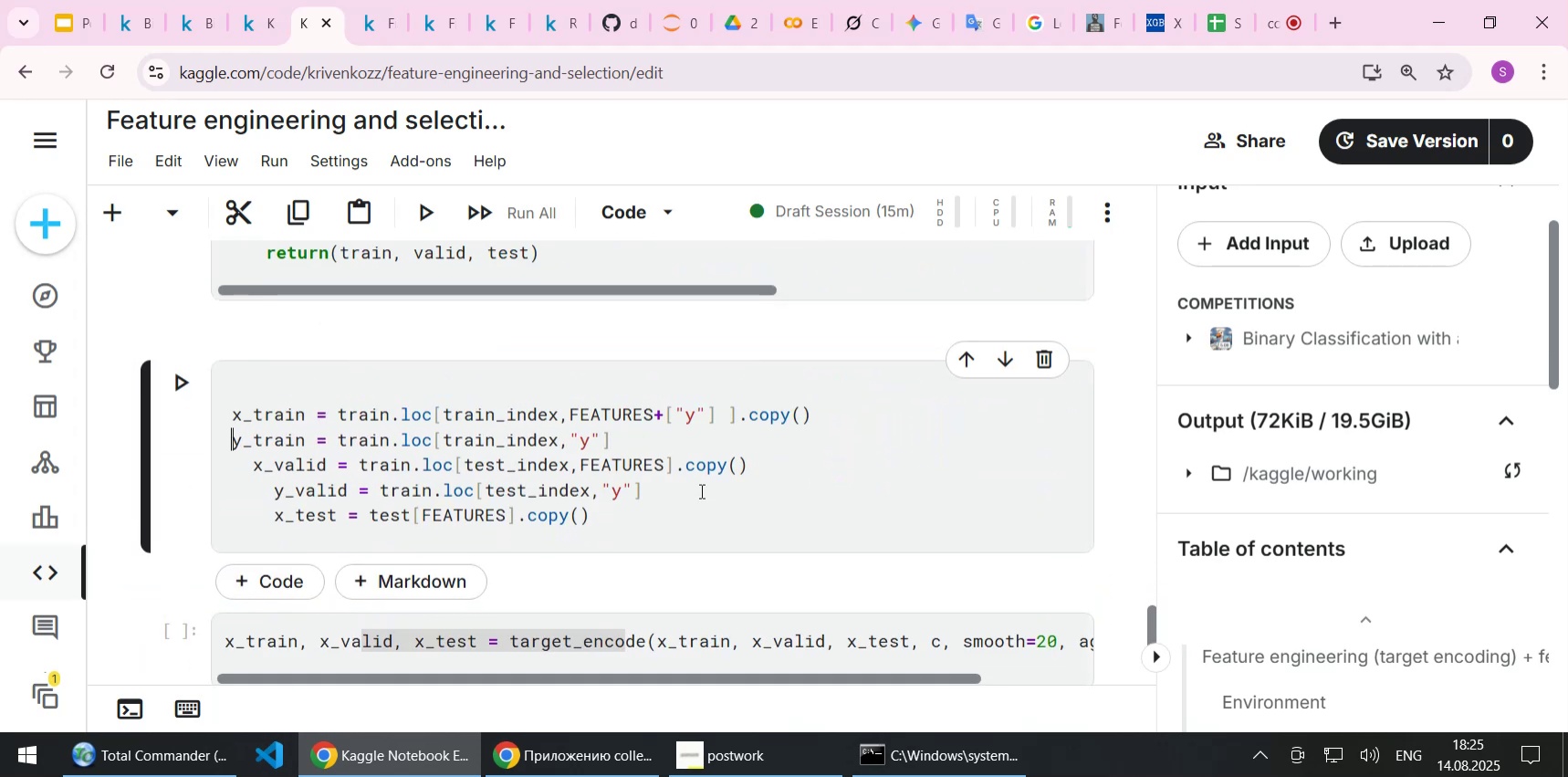 
key(Shift+ShiftLeft)
 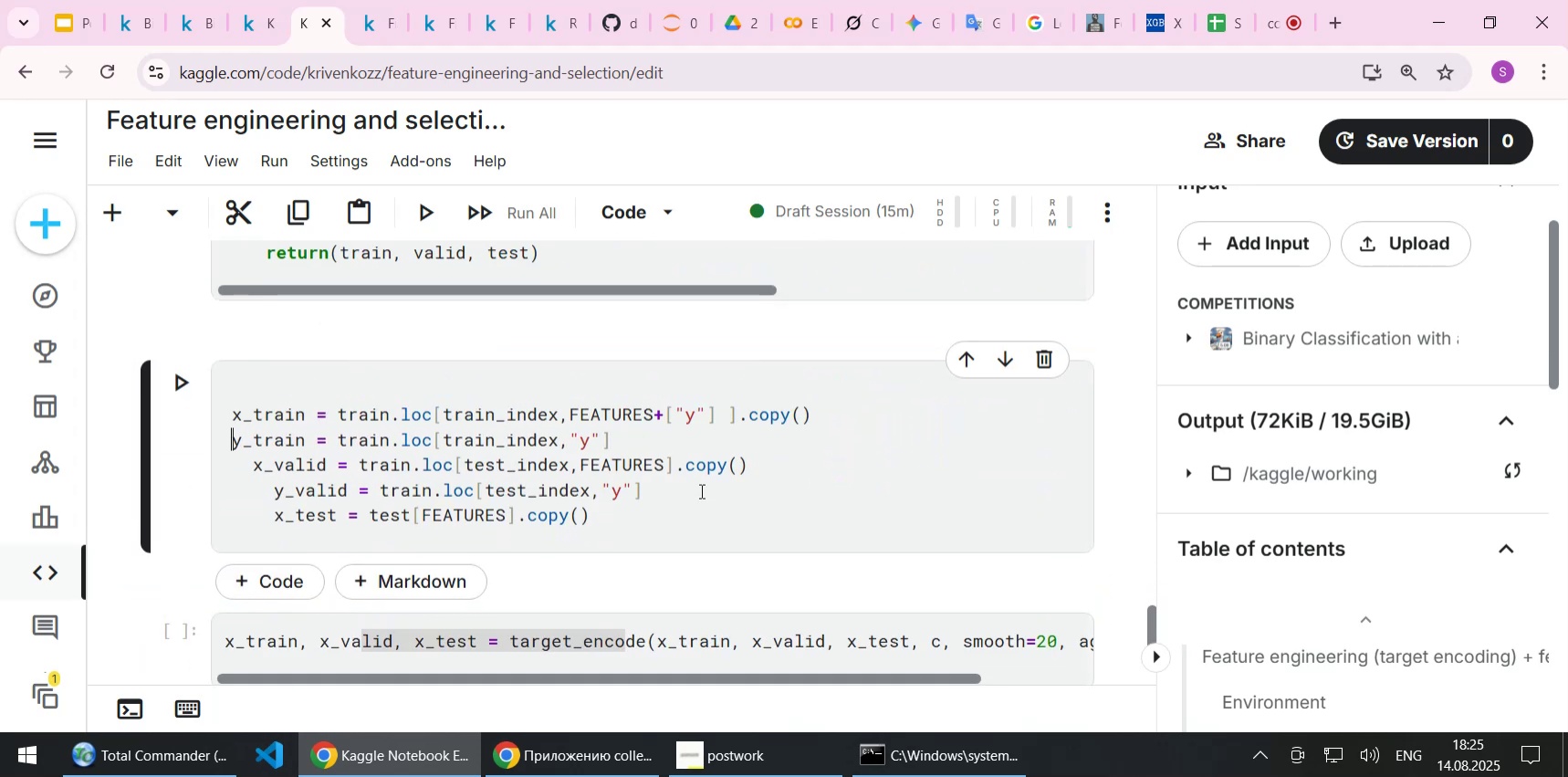 
key(Shift+End)
 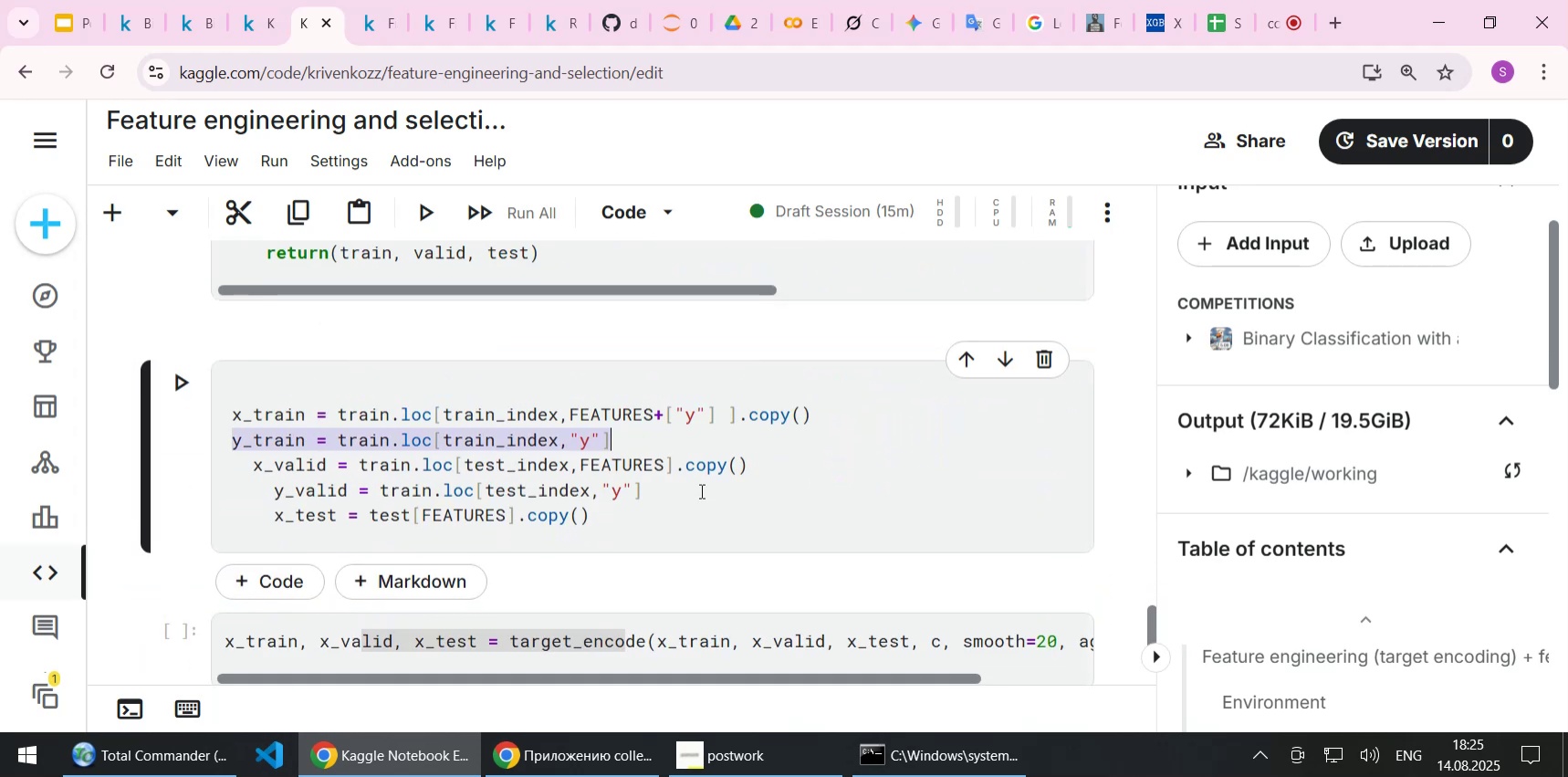 
key(Delete)
 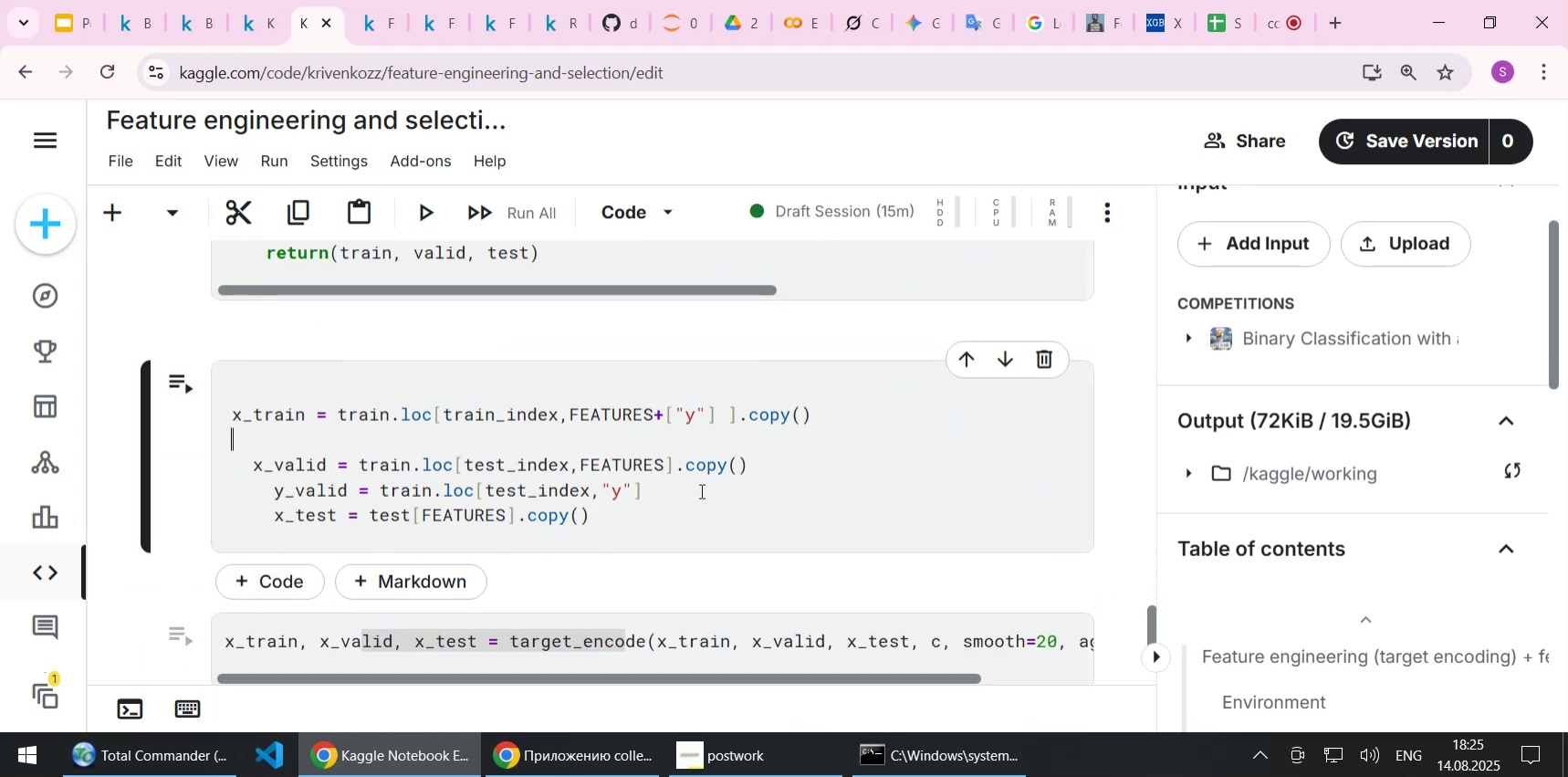 
key(Delete)
 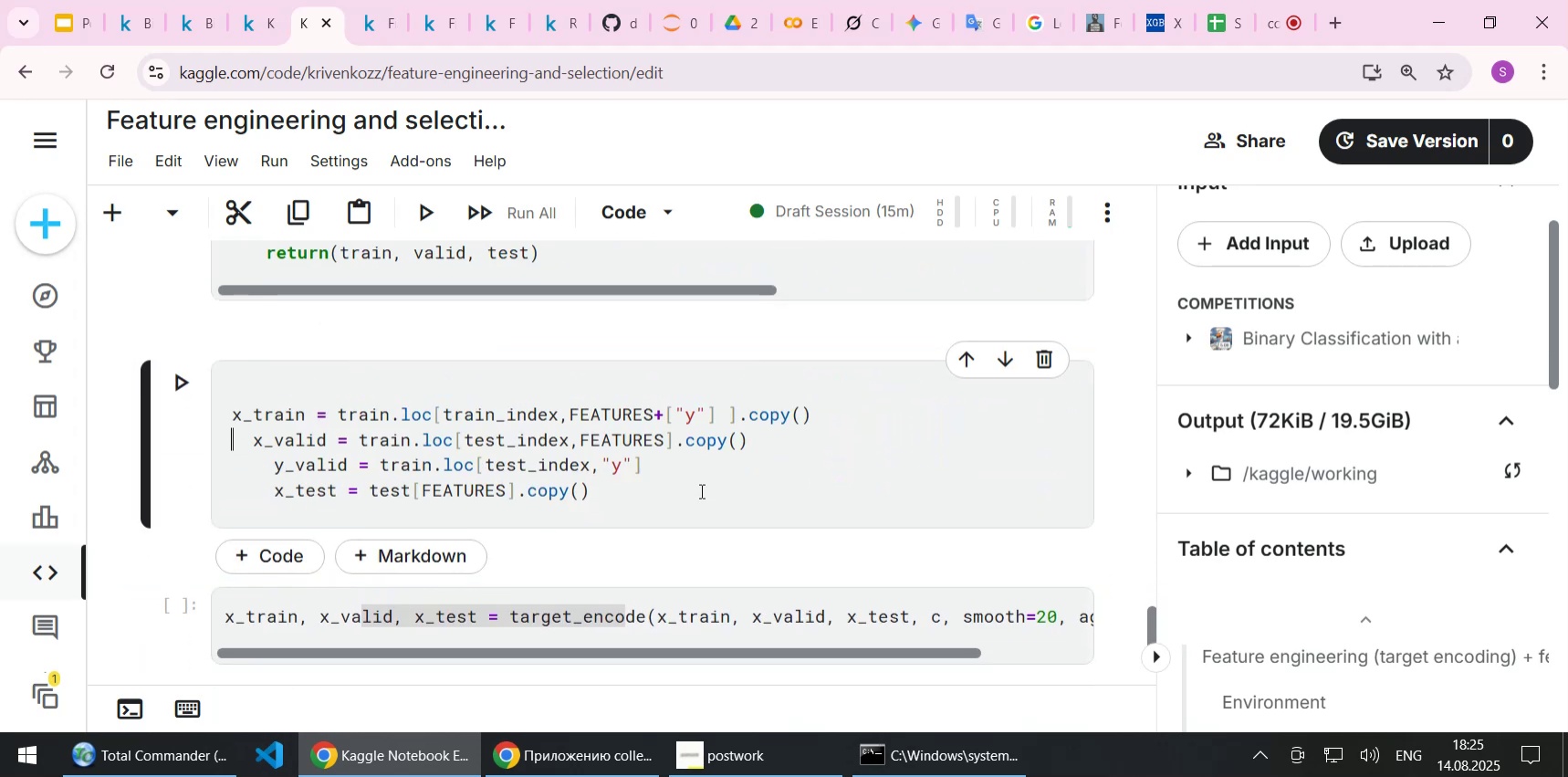 
key(Delete)
 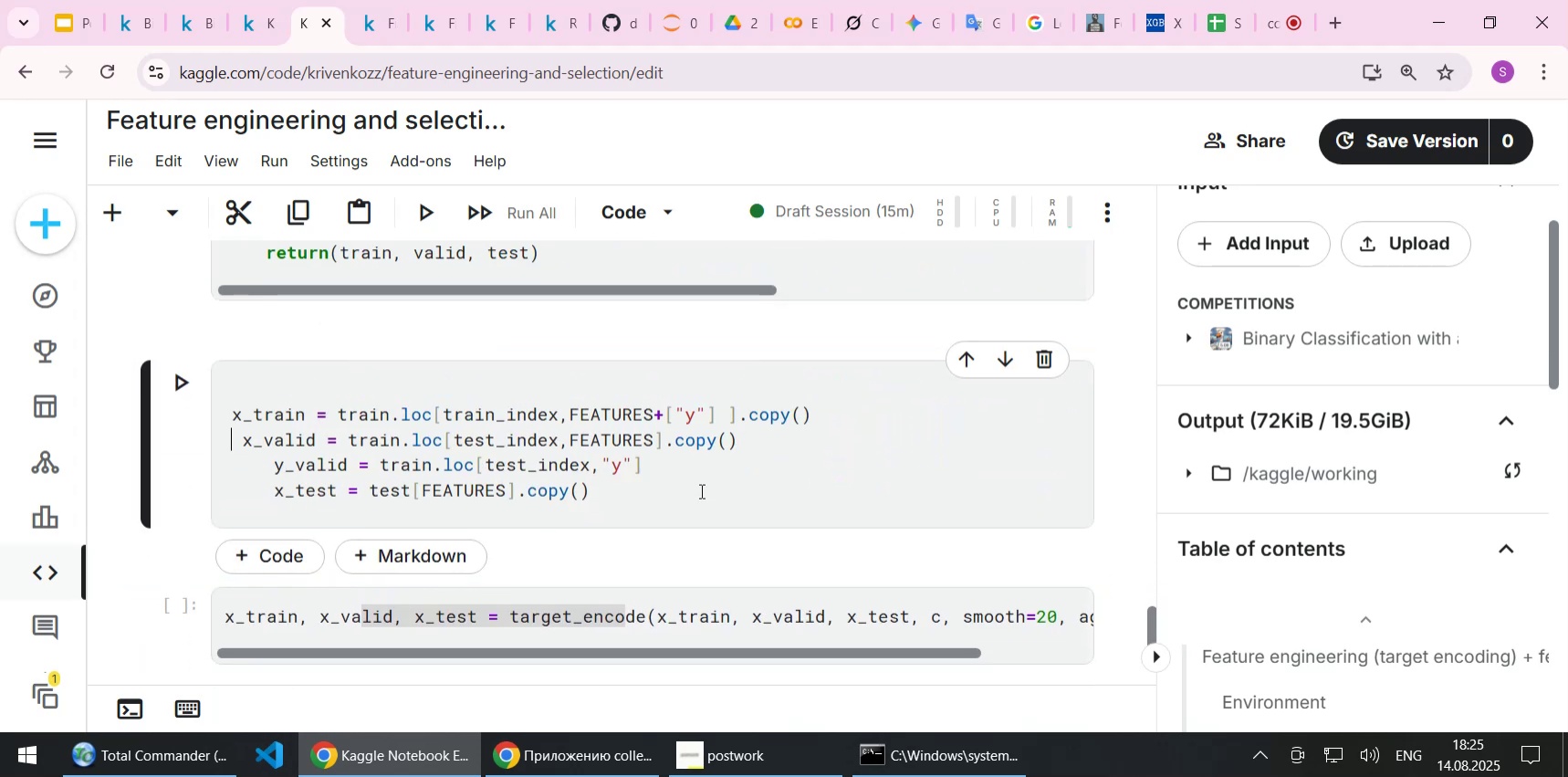 
key(Delete)
 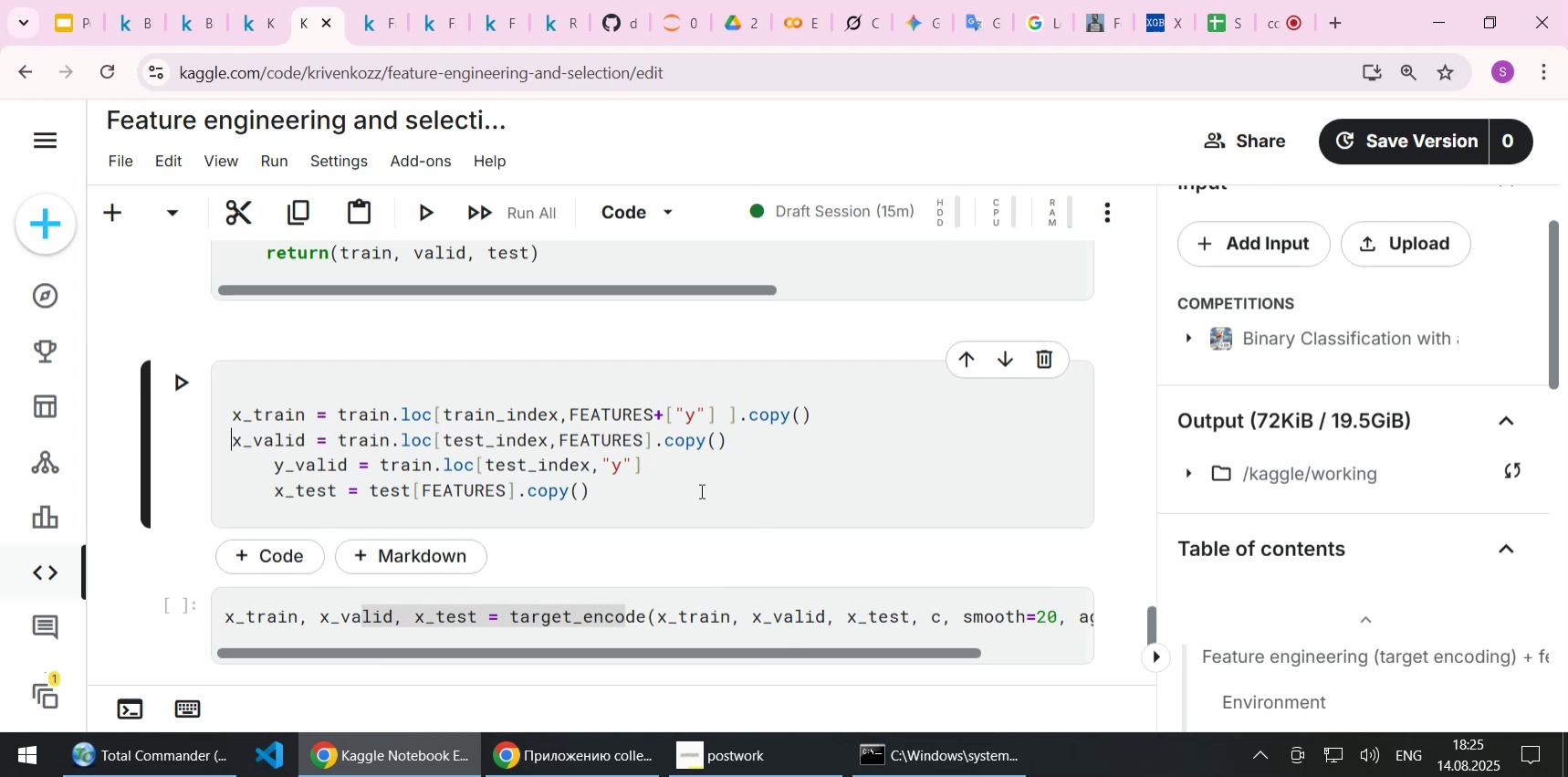 
key(ArrowDown)
 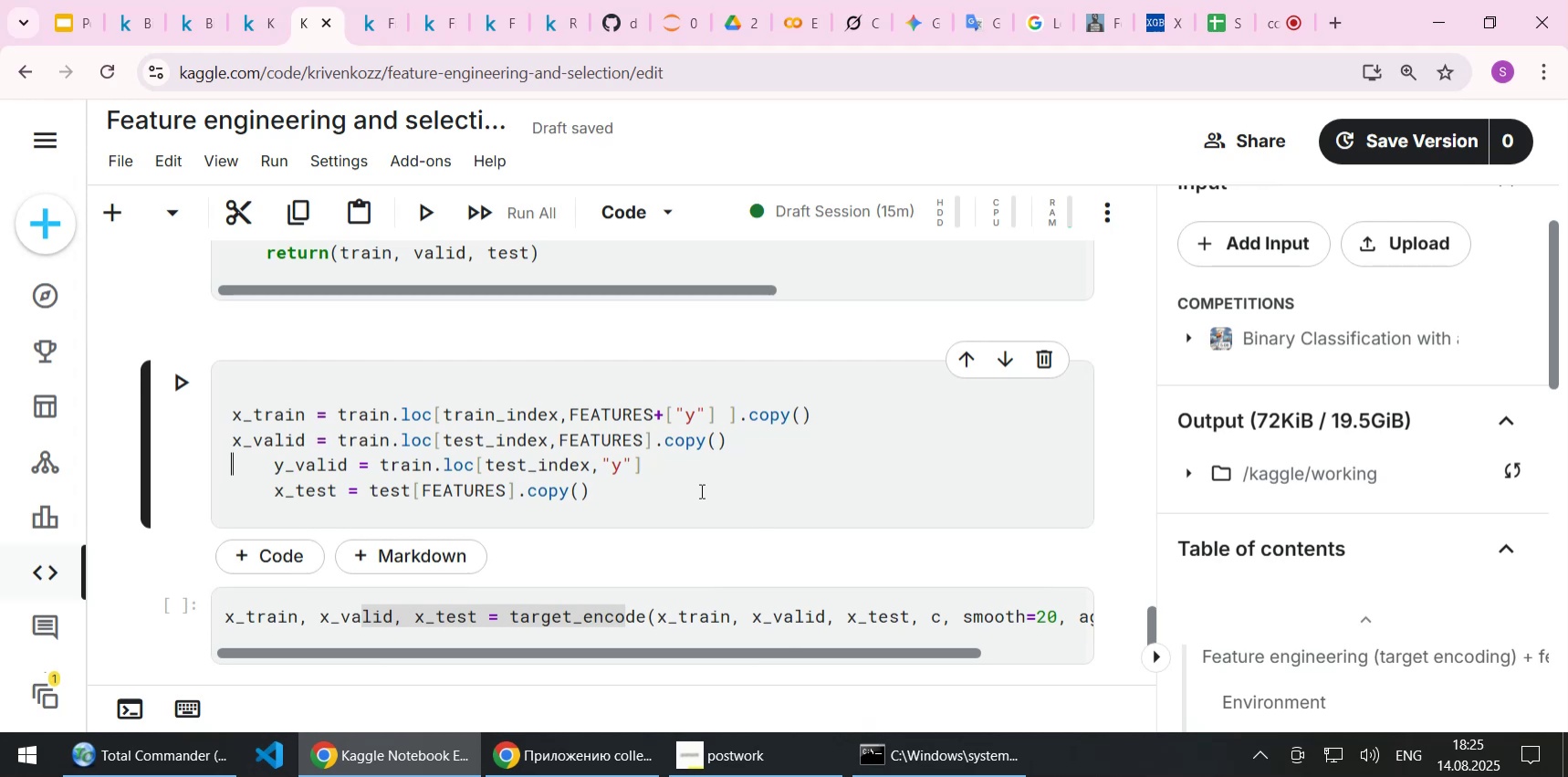 
key(Shift+ShiftLeft)
 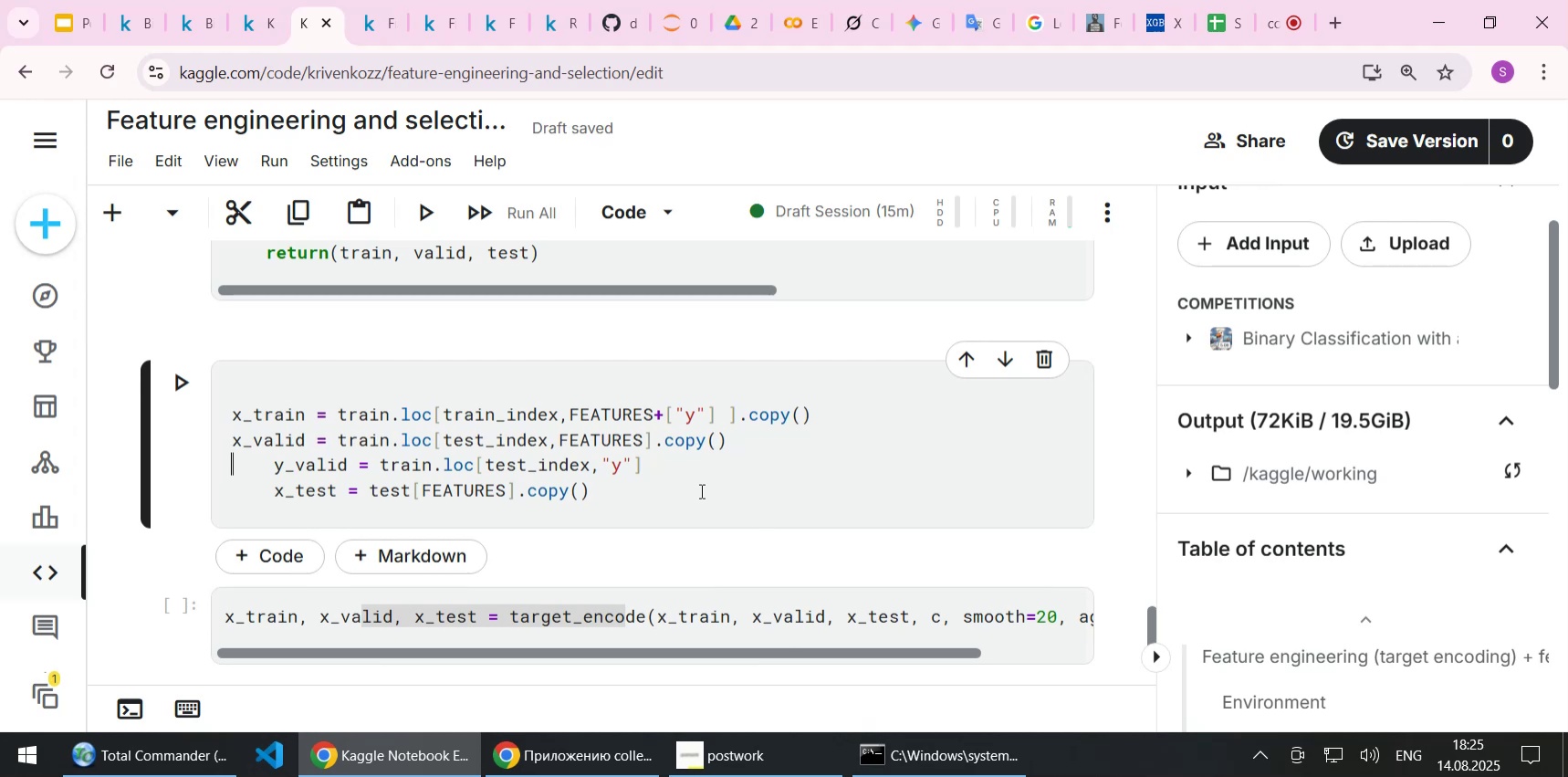 
key(Shift+End)
 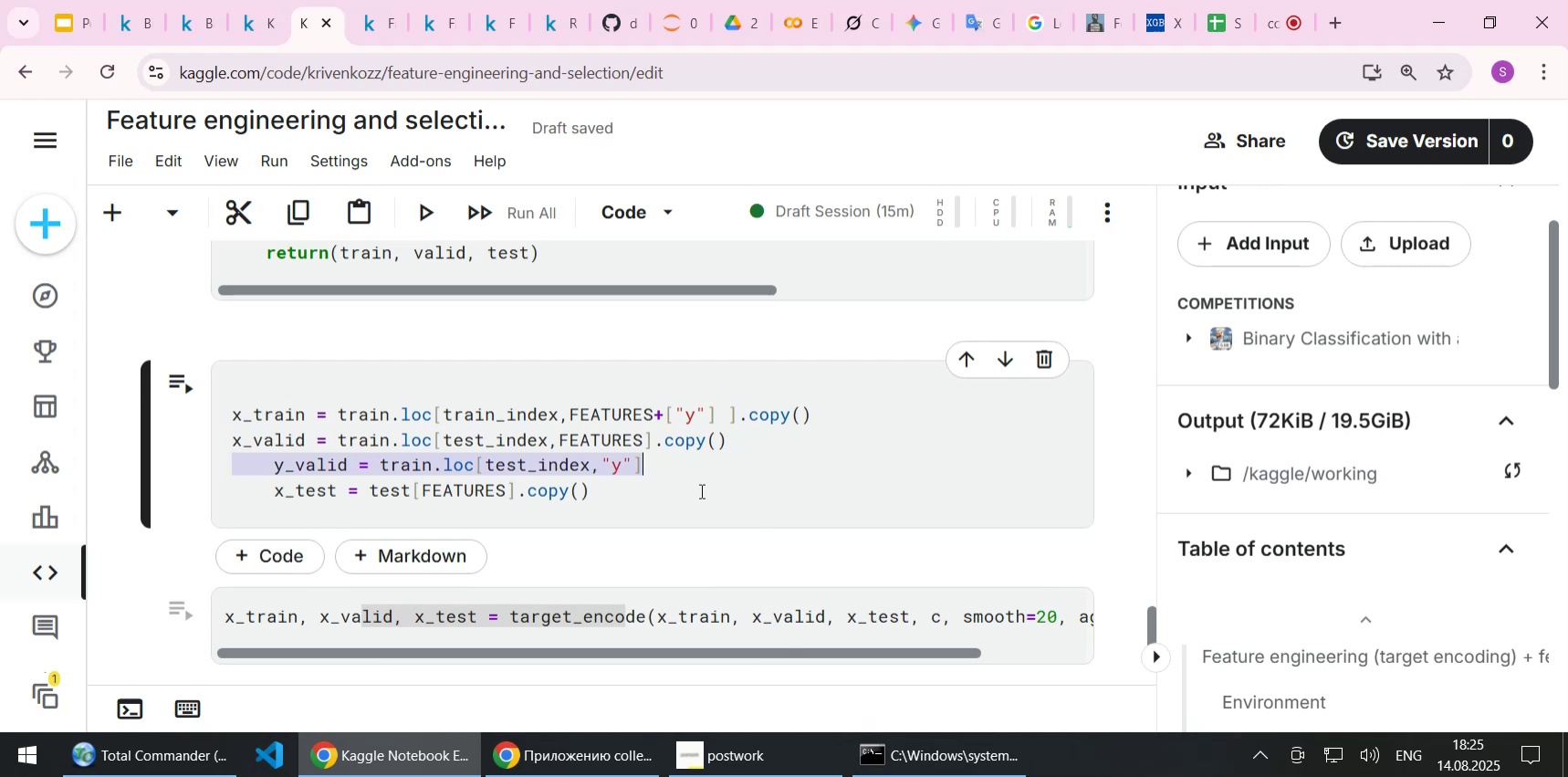 
key(Delete)
 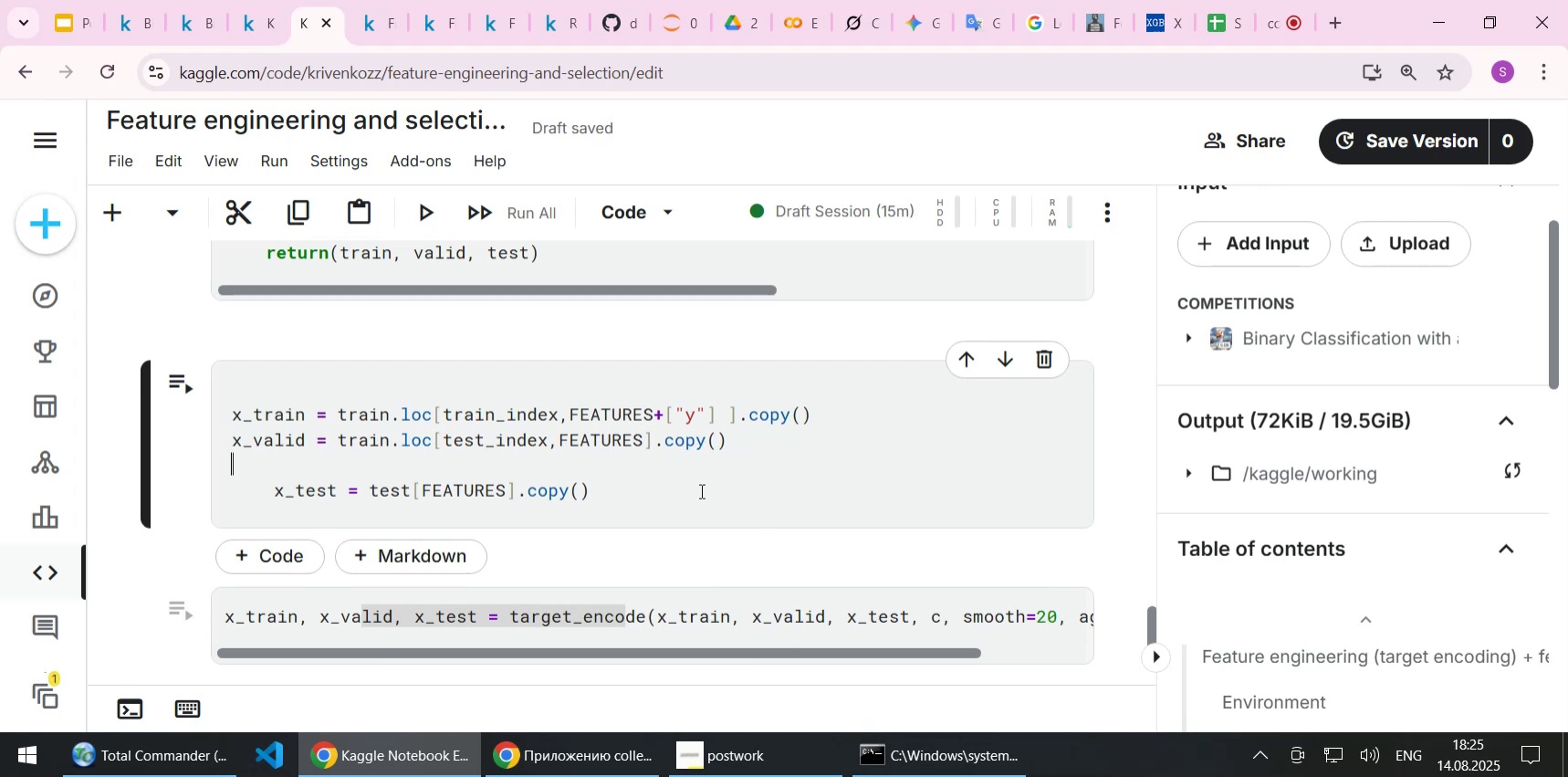 
key(Delete)
 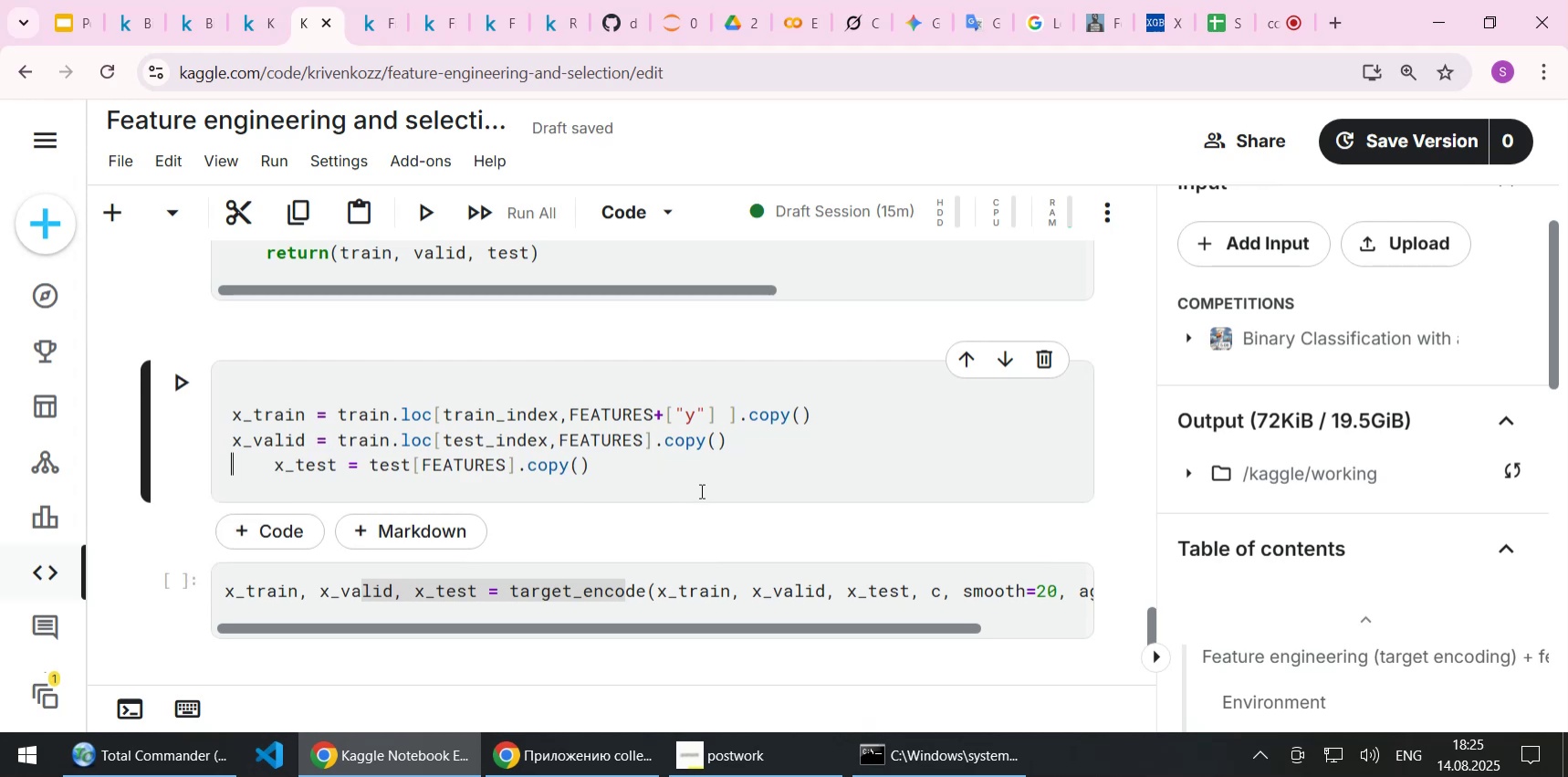 
key(Delete)
 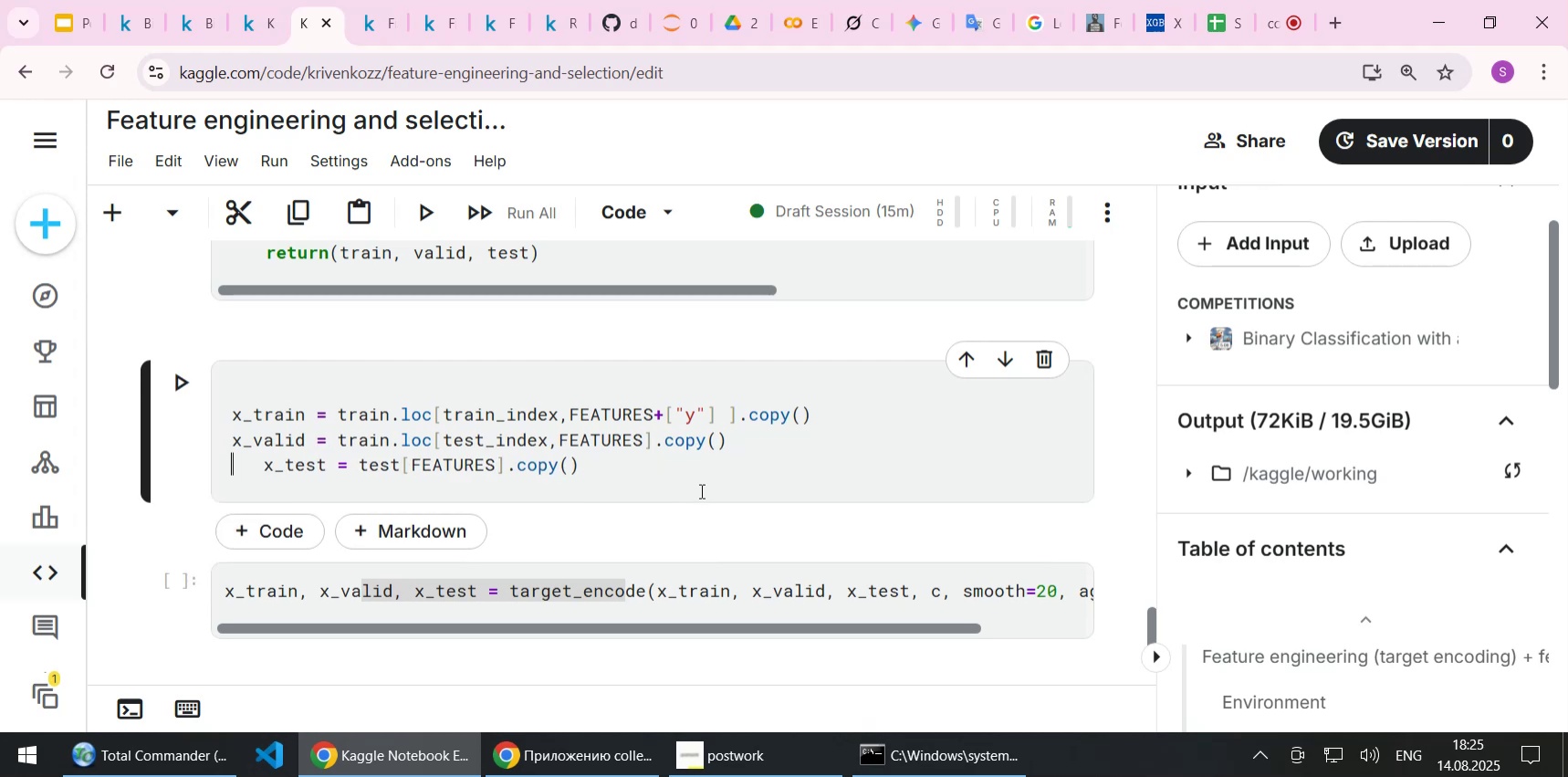 
key(Delete)
 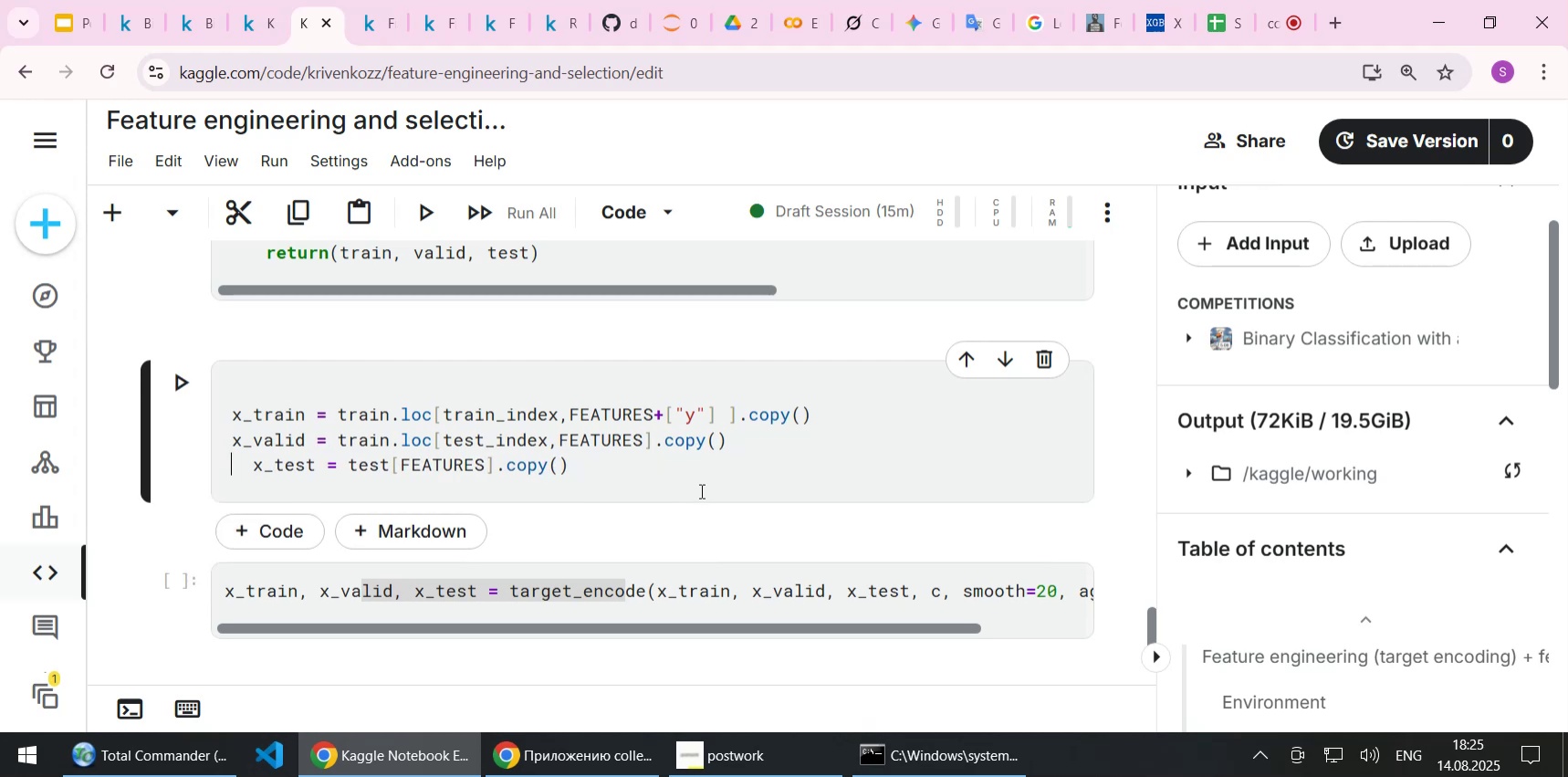 
key(Delete)
 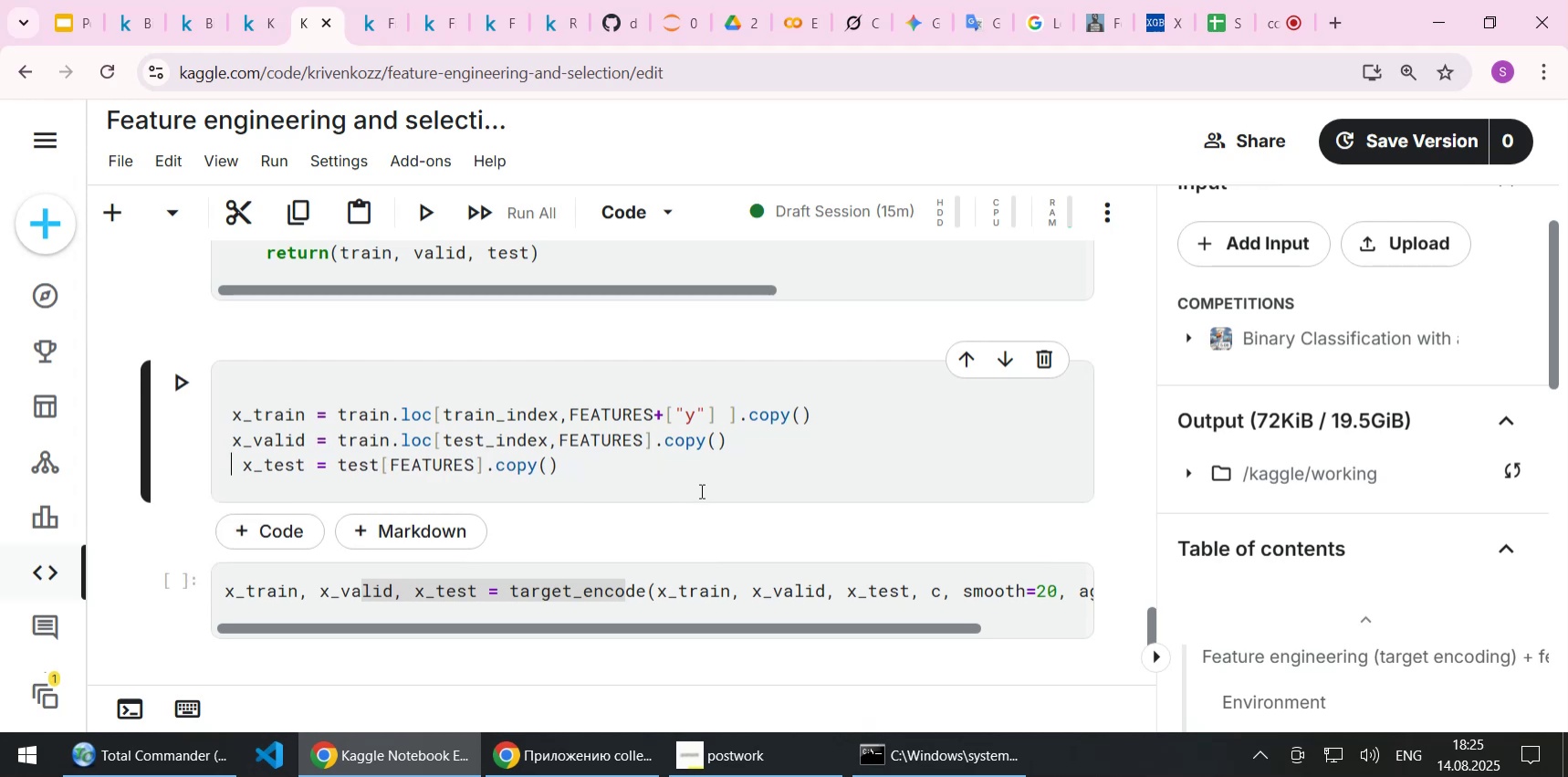 
key(Delete)
 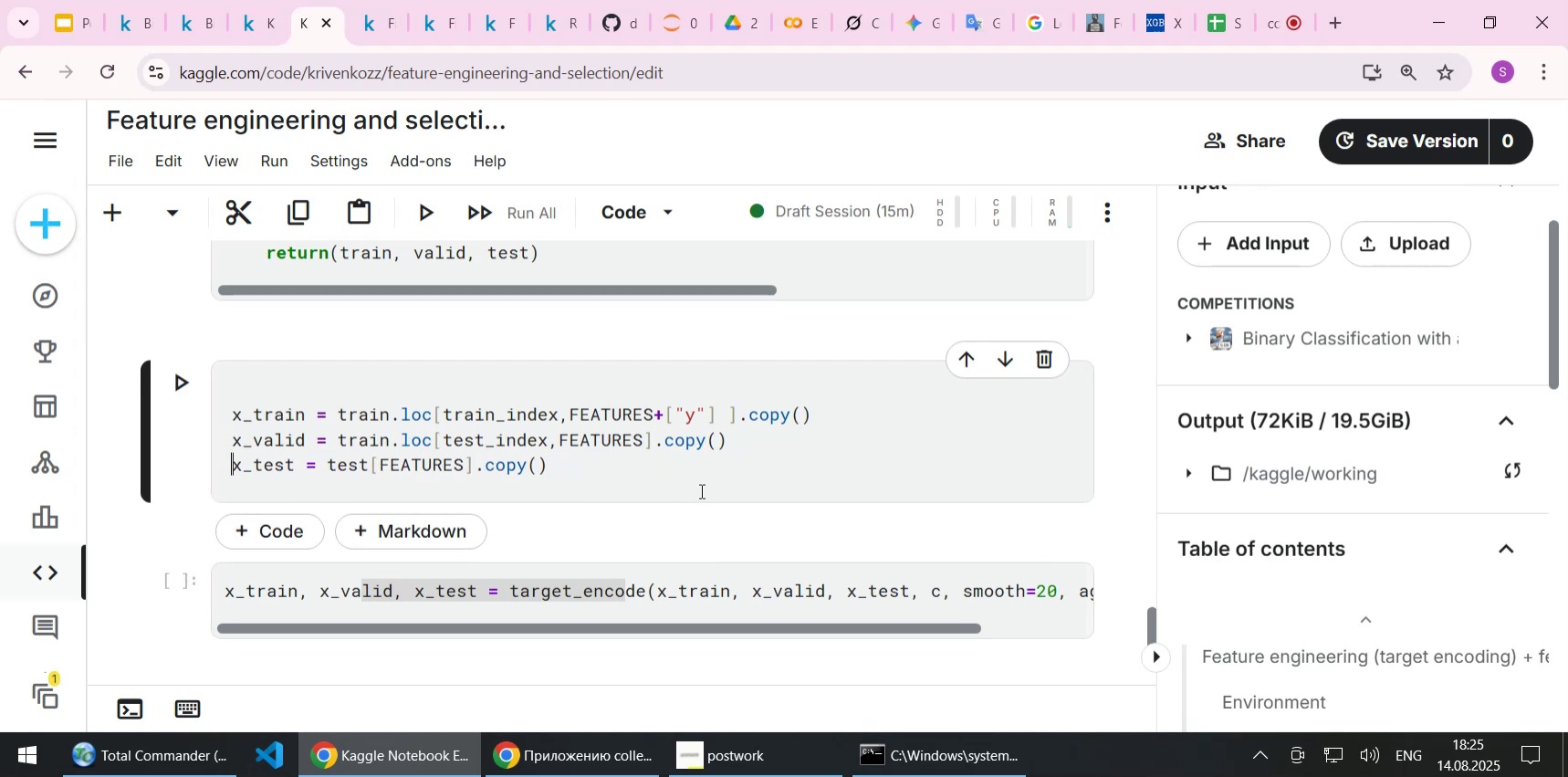 
key(End)
 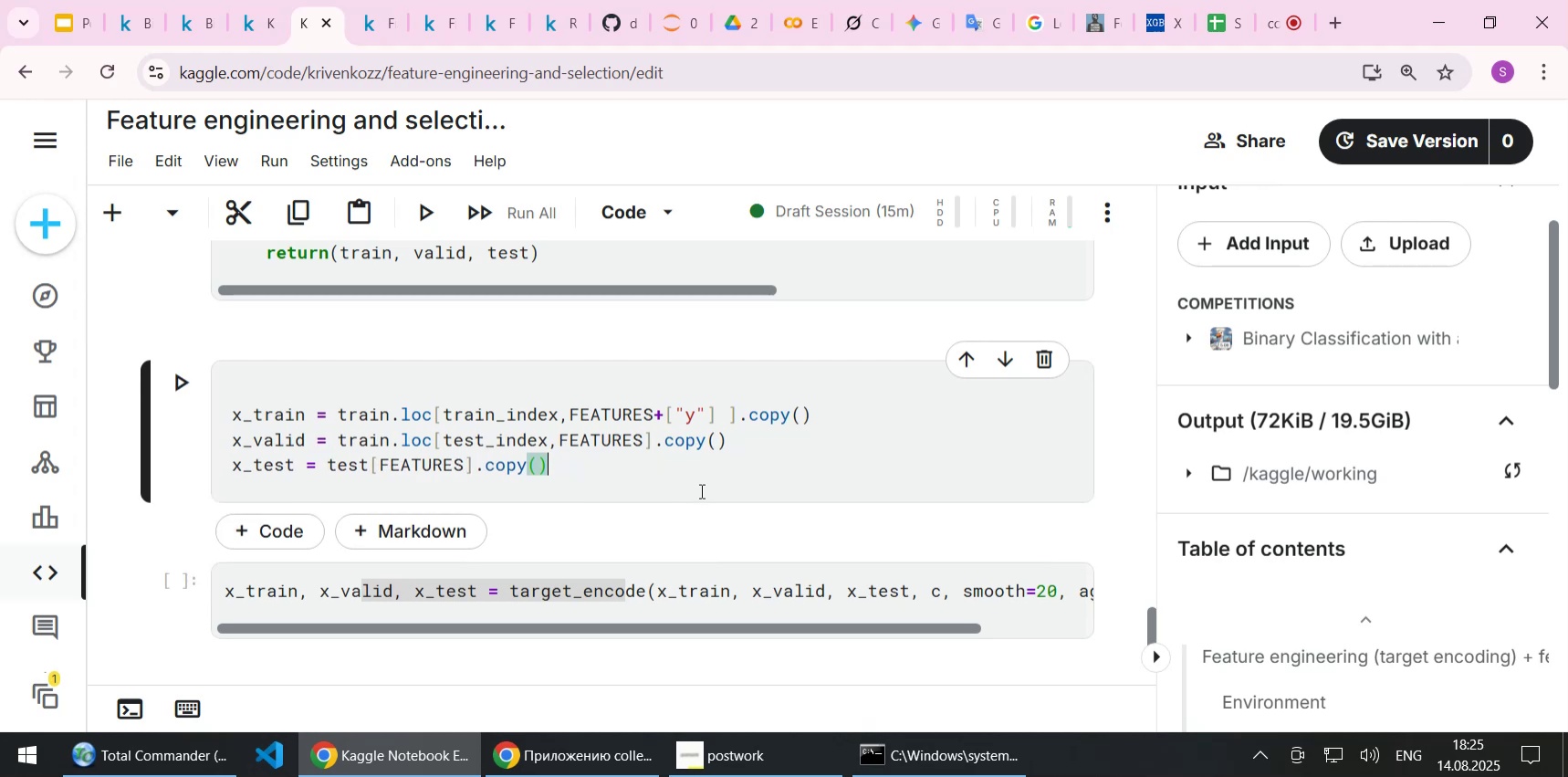 
key(Delete)
 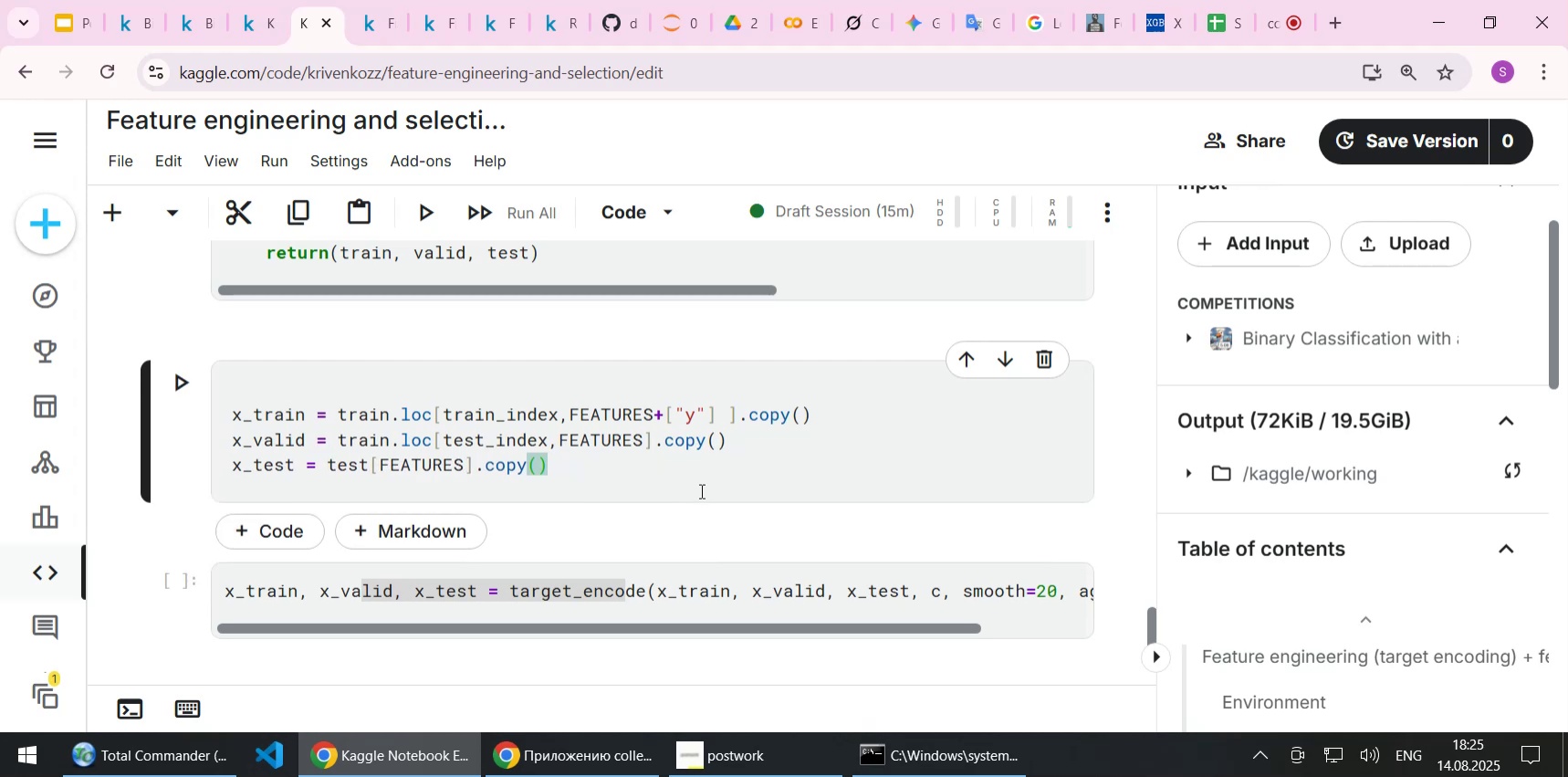 
key(ArrowUp)
 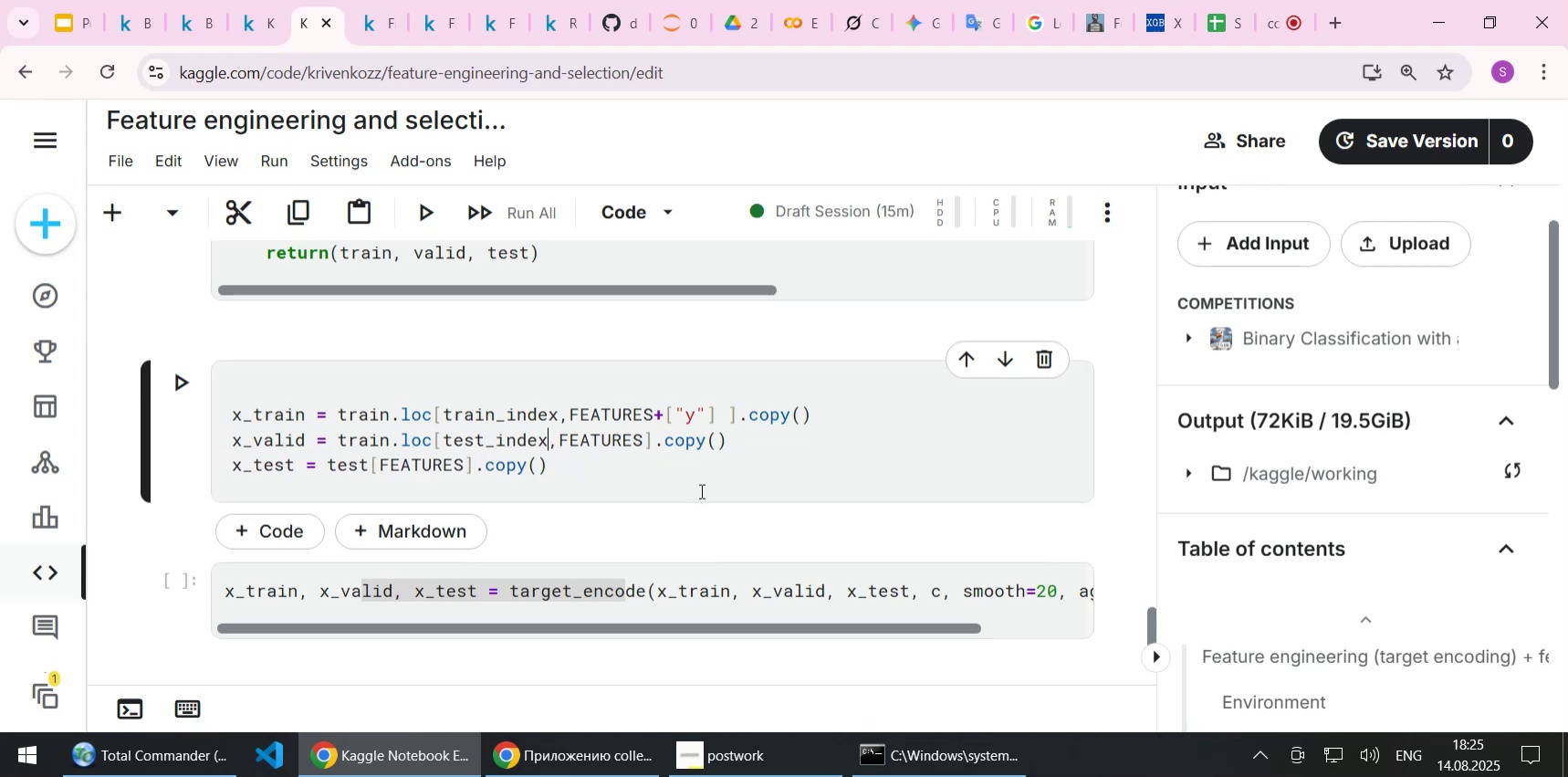 
key(ArrowUp)
 